 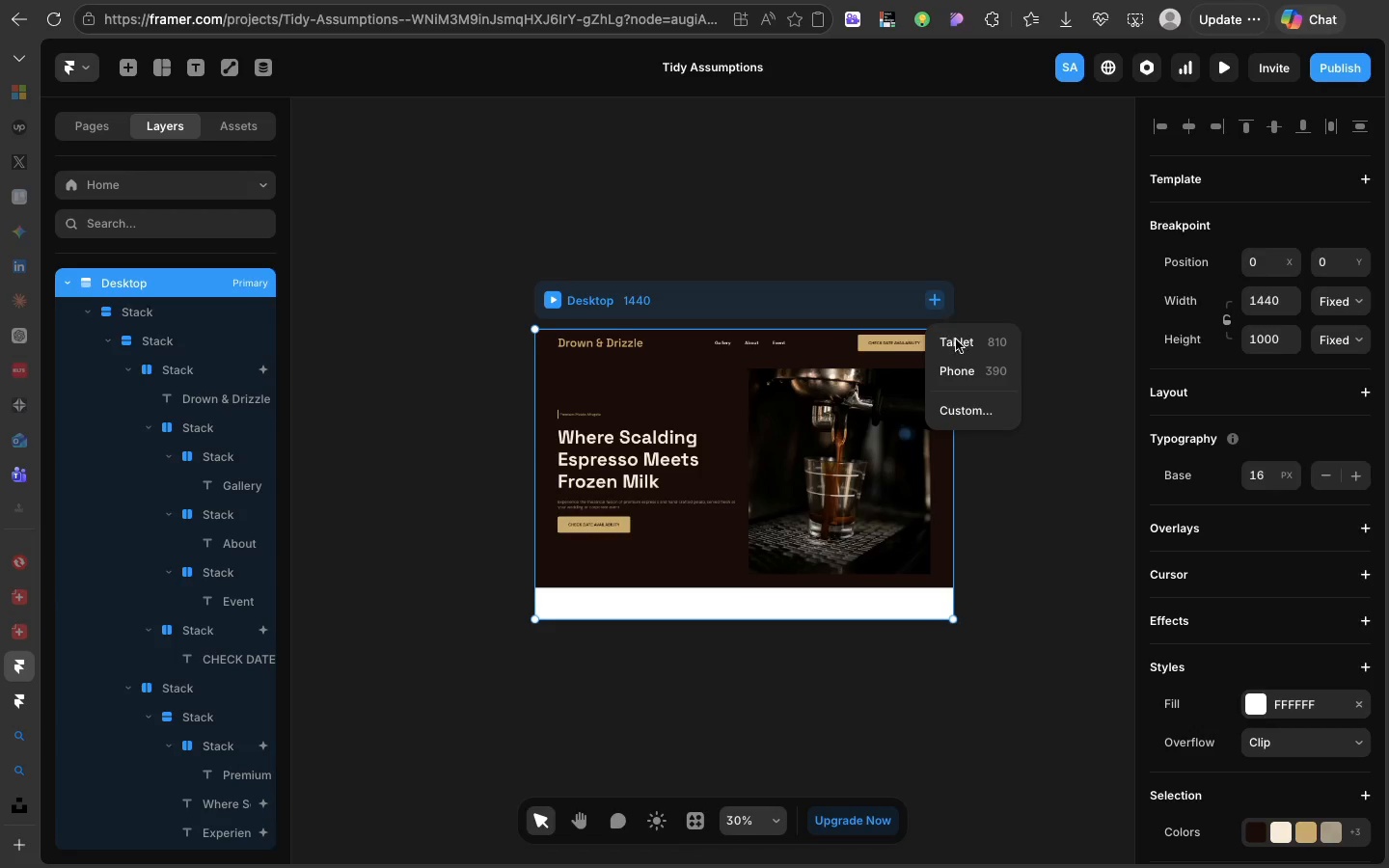 
left_click([962, 369])
 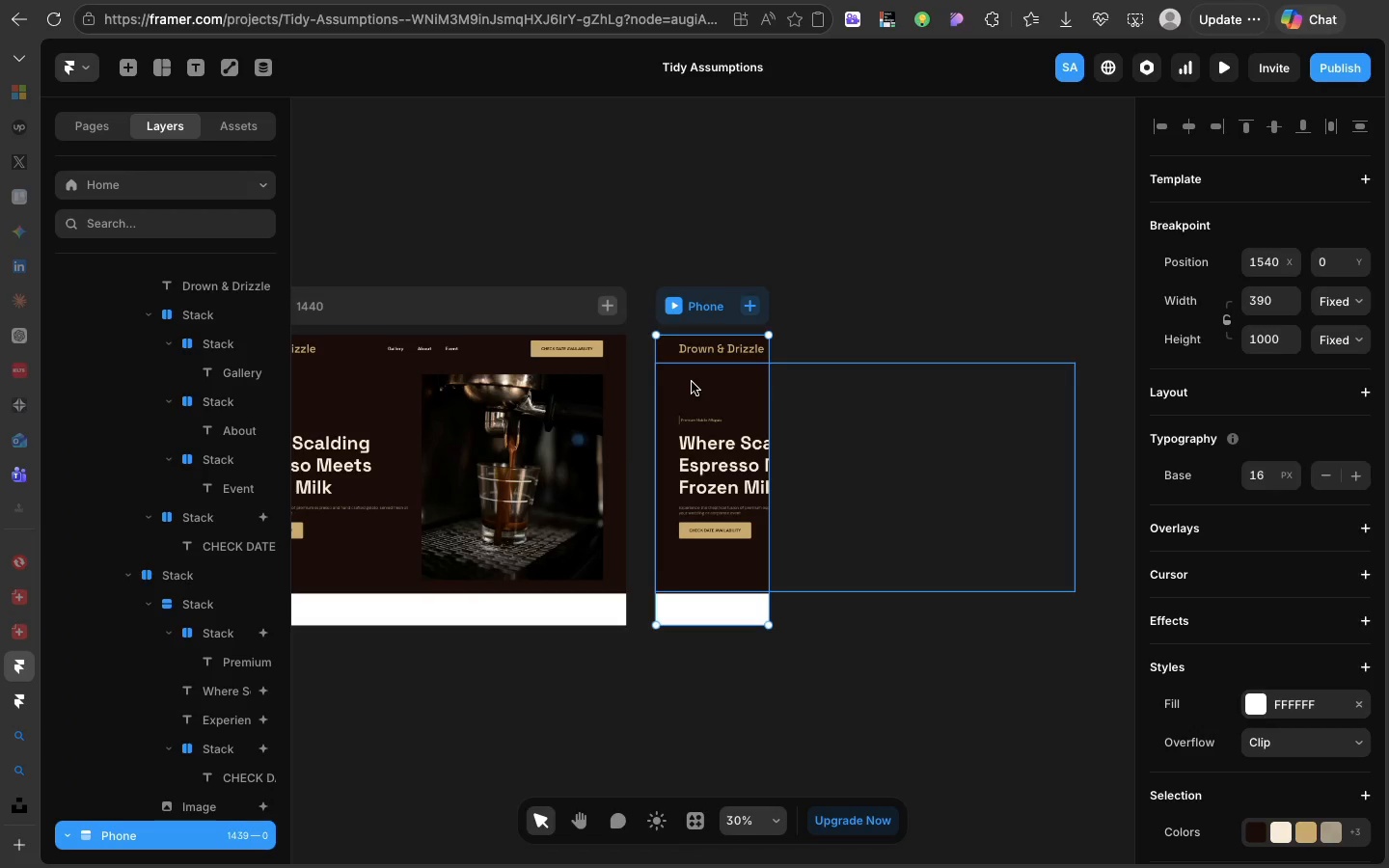 
left_click([692, 382])
 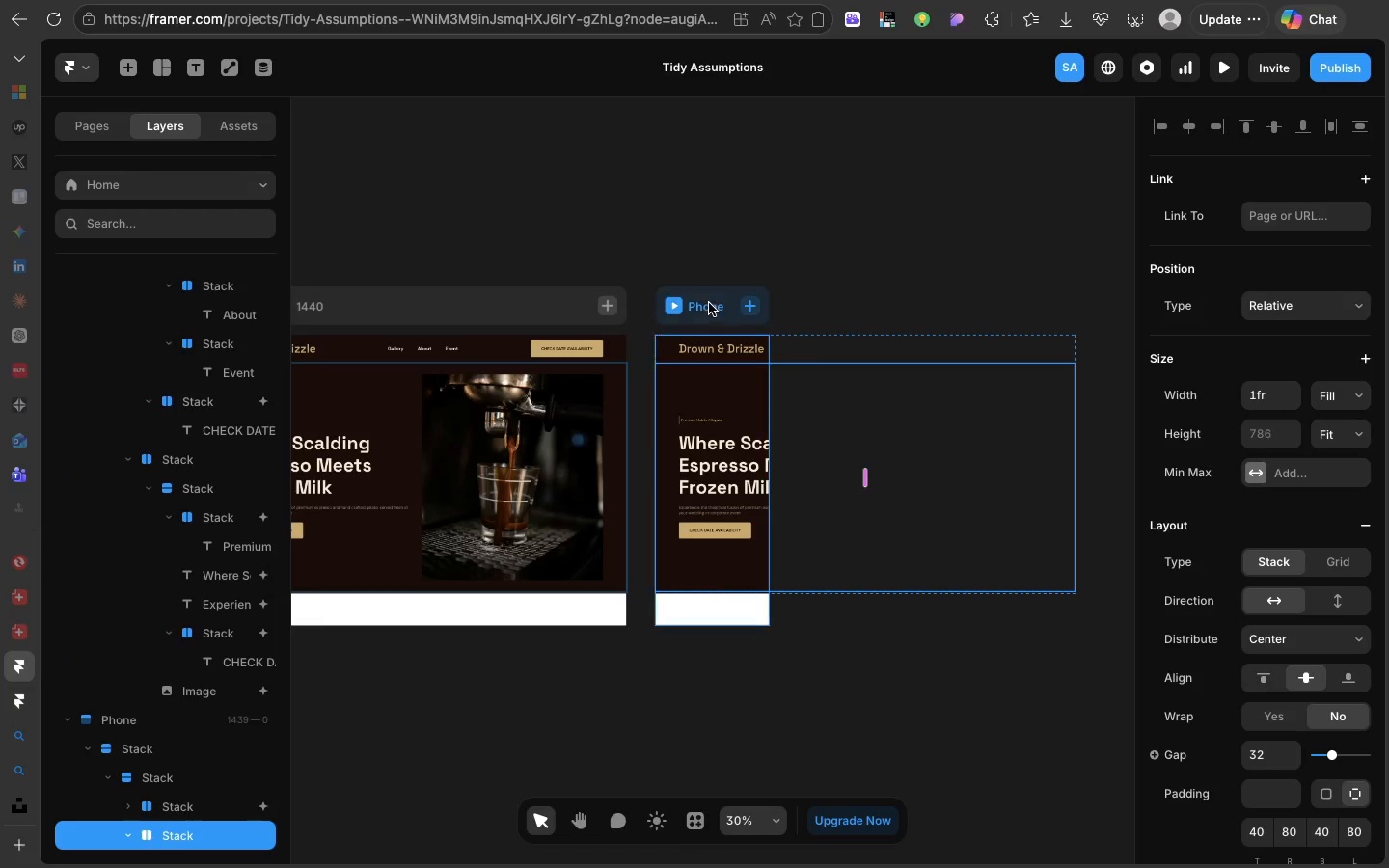 
left_click([707, 300])
 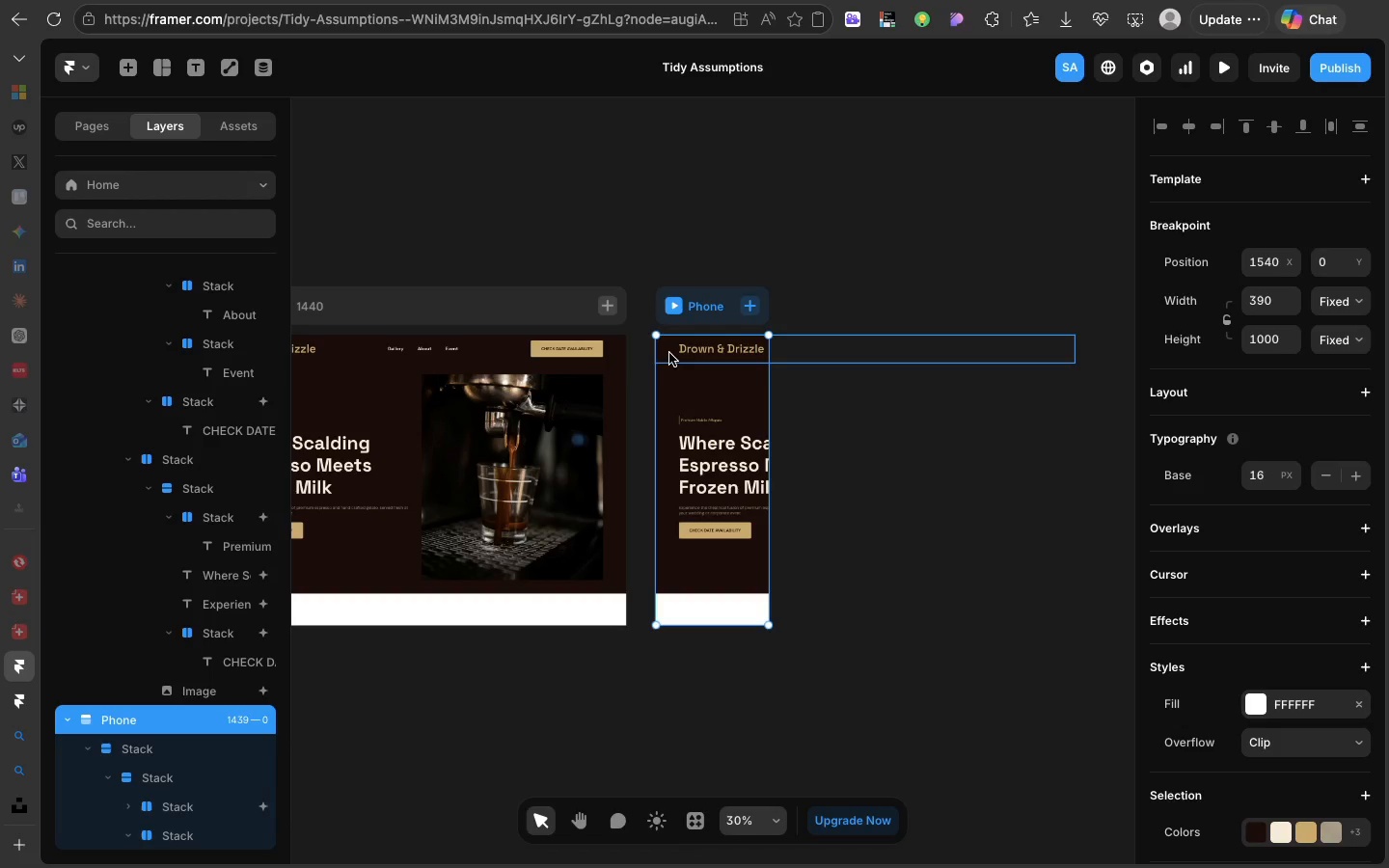 
left_click([669, 353])
 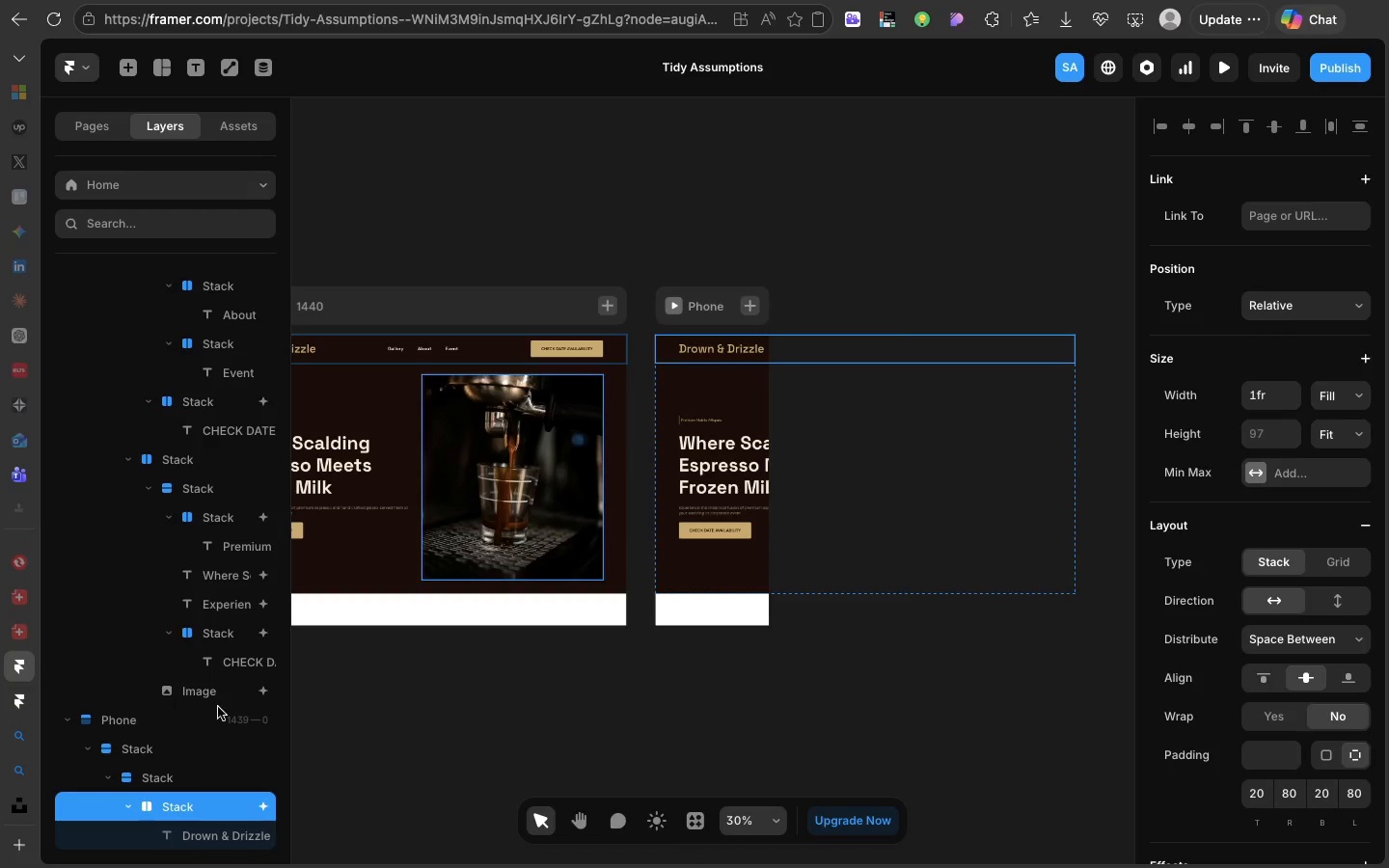 
left_click([195, 736])
 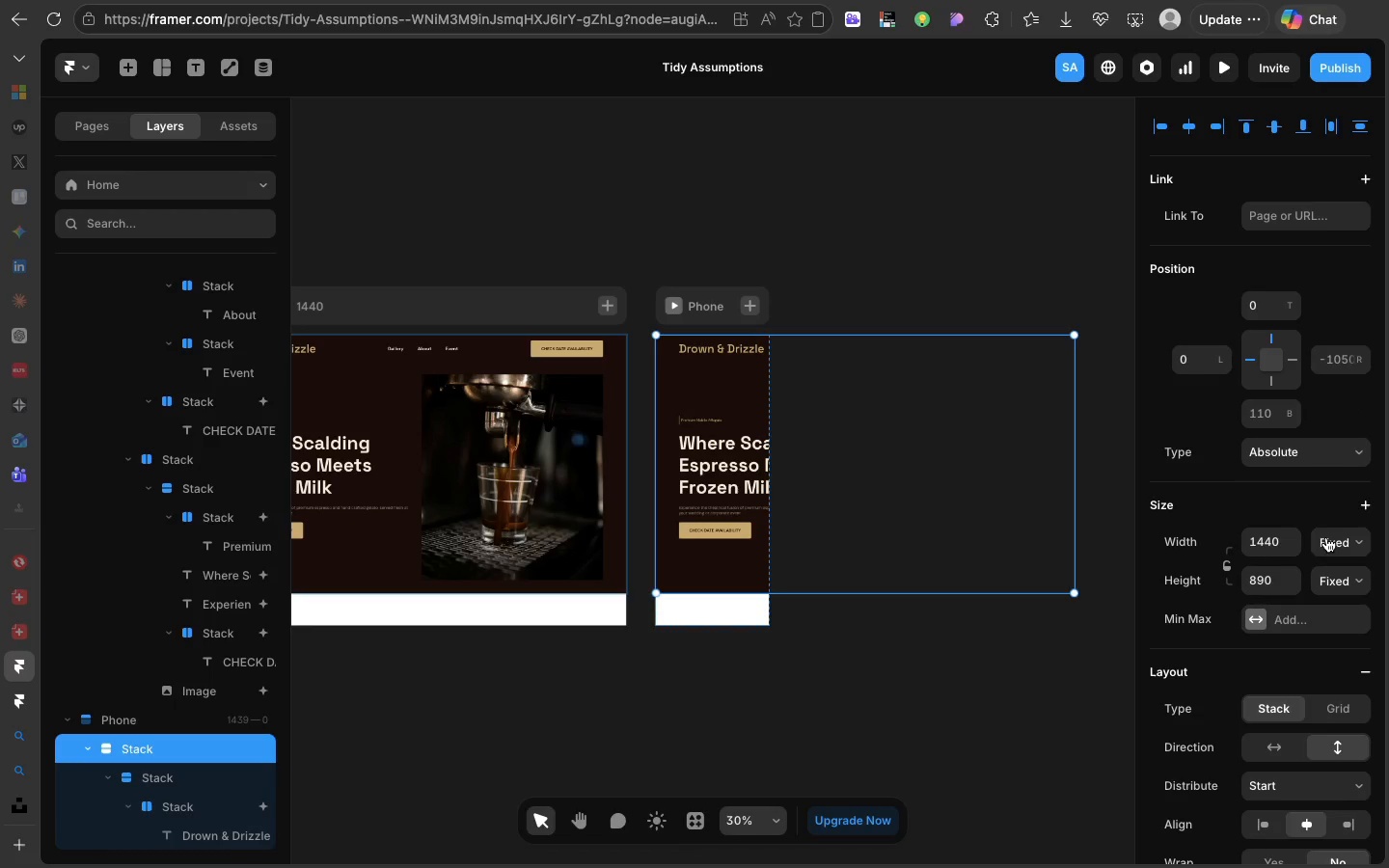 
left_click([1326, 537])
 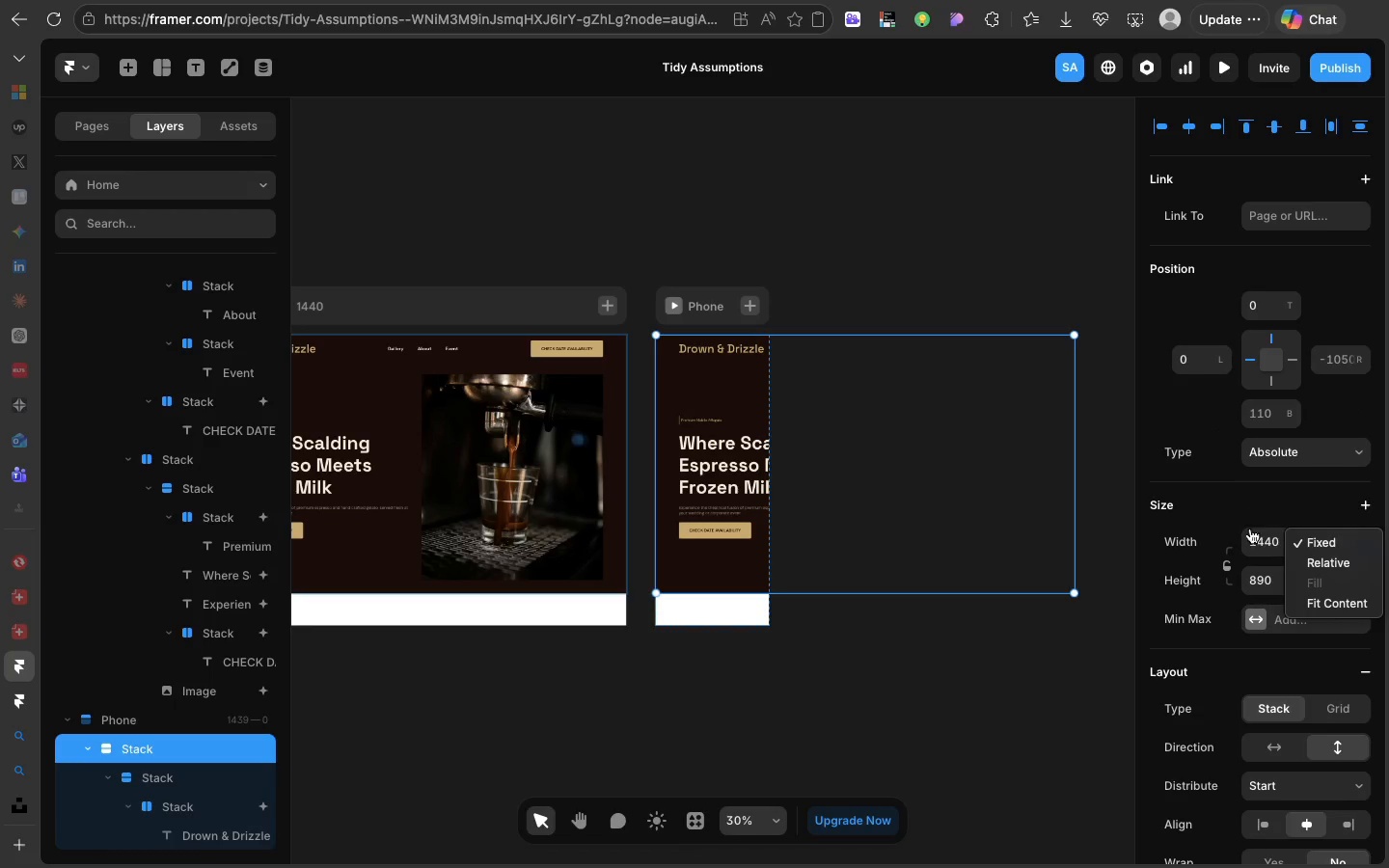 
left_click([1255, 533])
 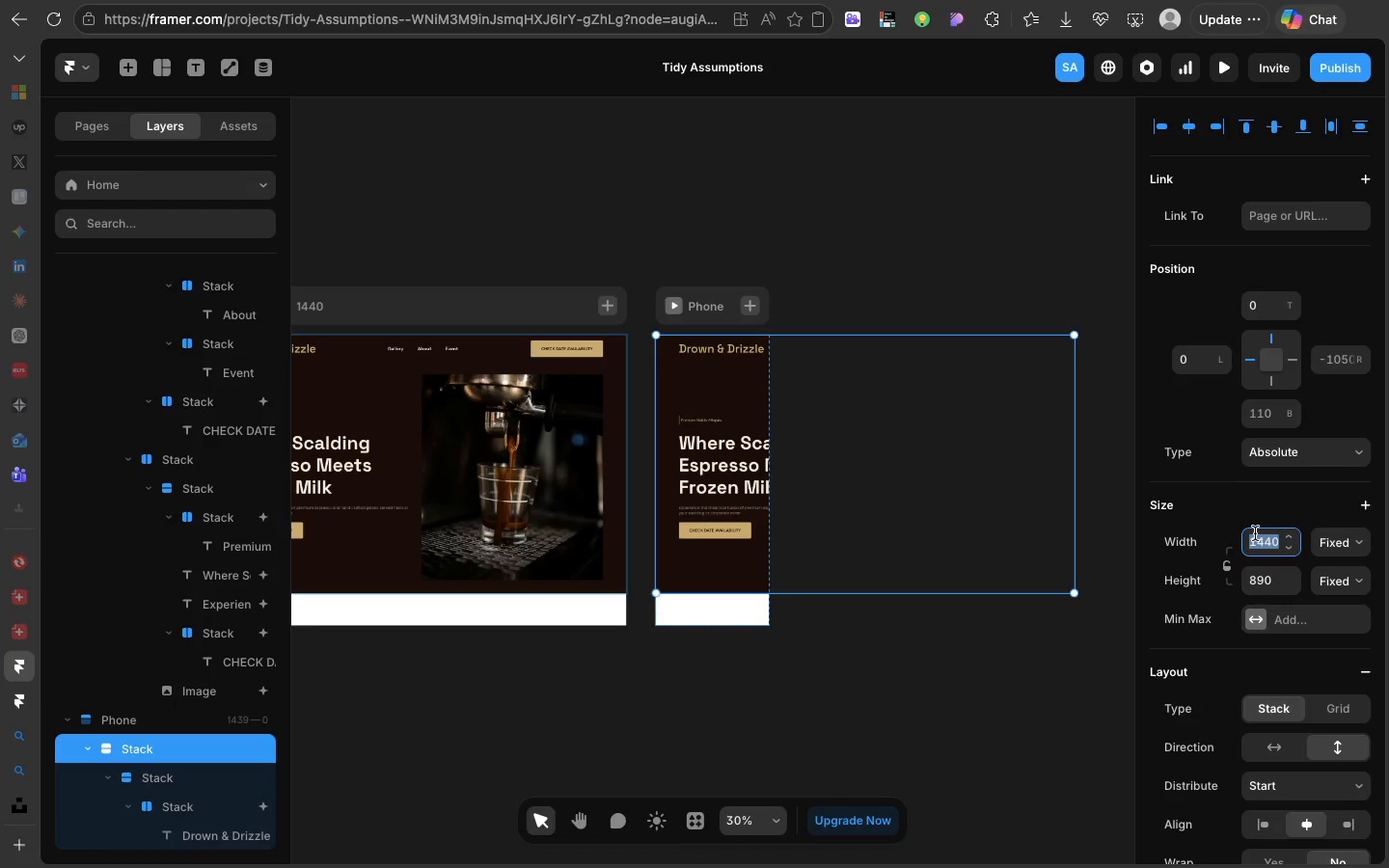 
left_click([1255, 533])
 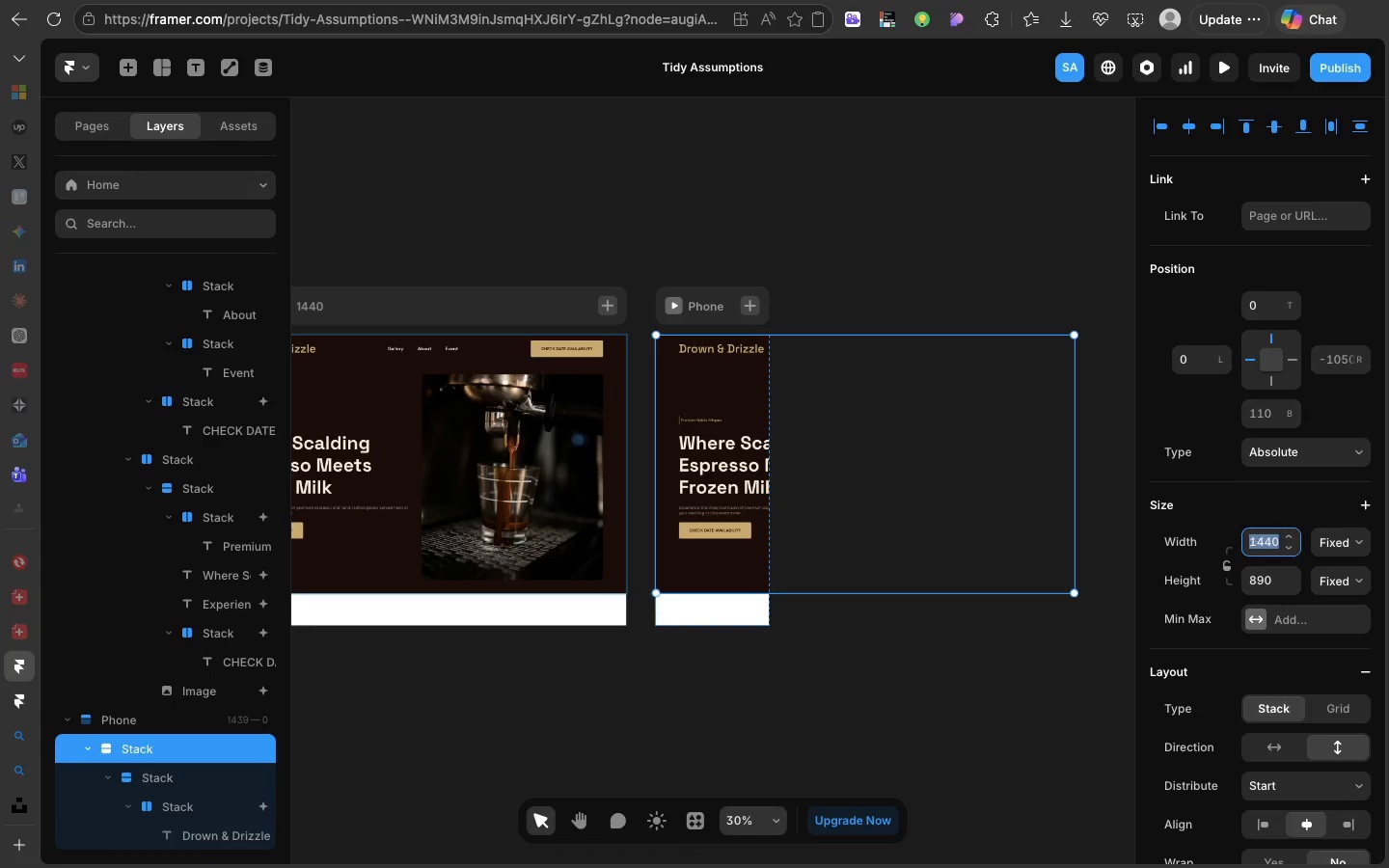 
type(390)
 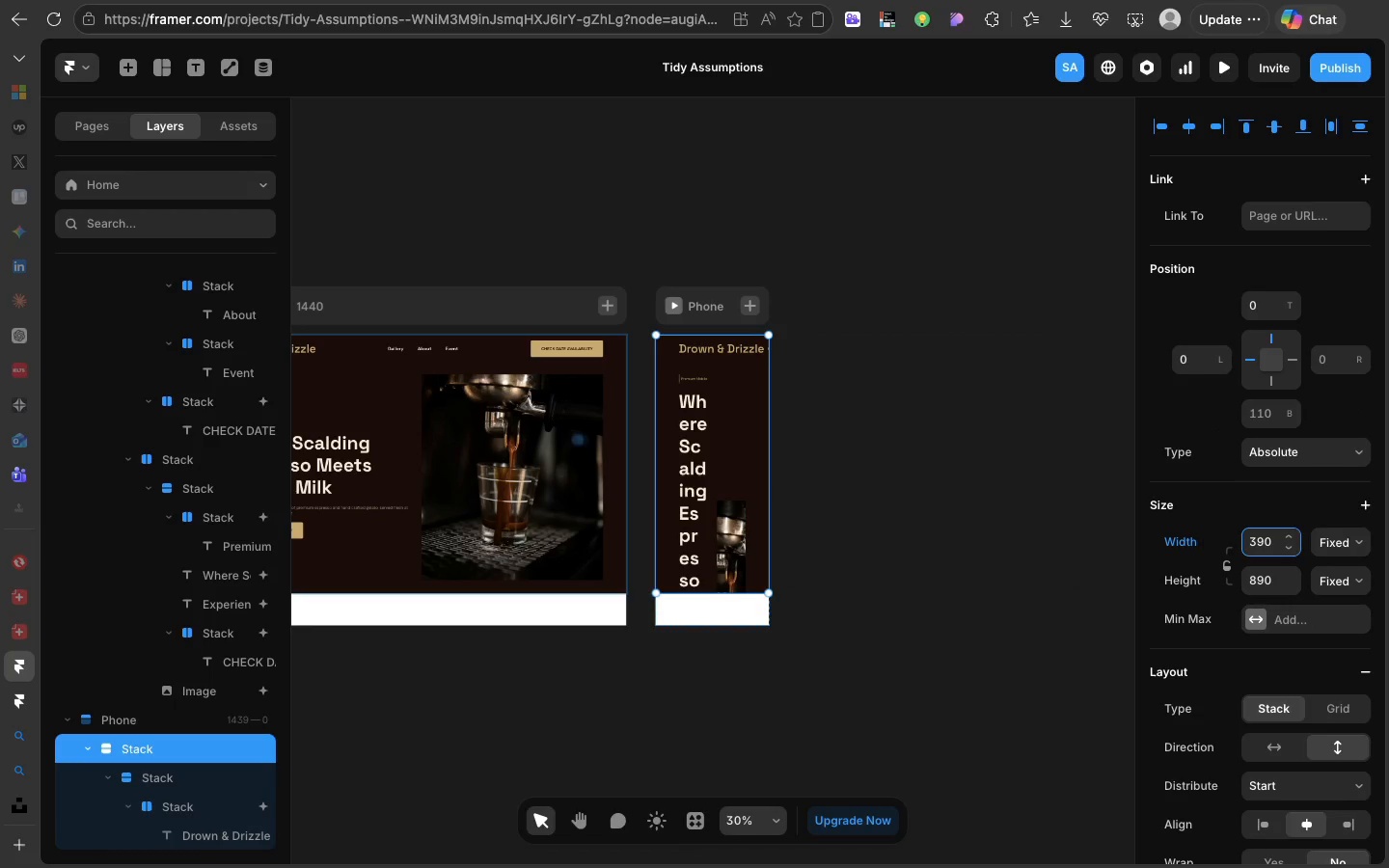 
key(Enter)
 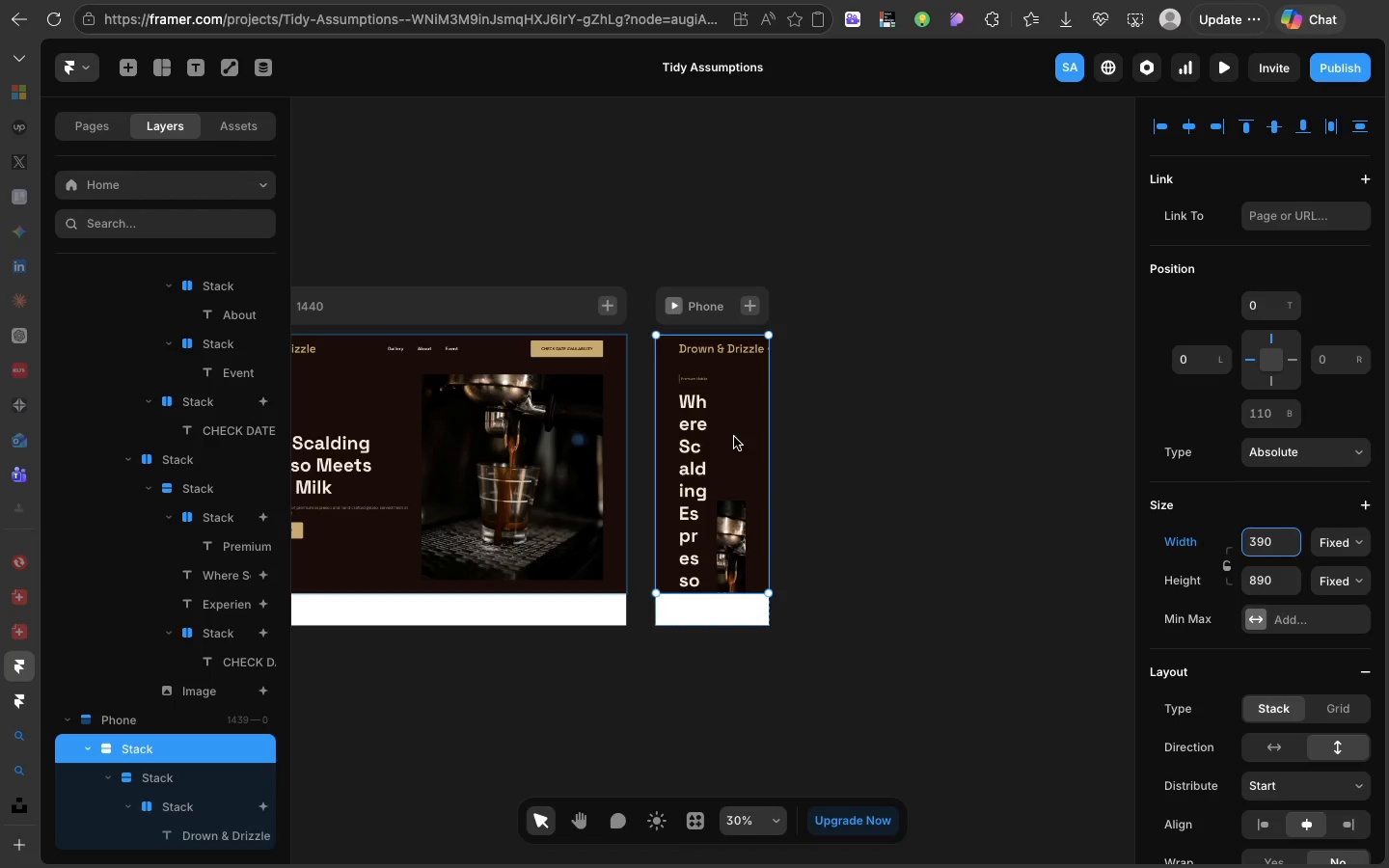 
left_click([734, 437])
 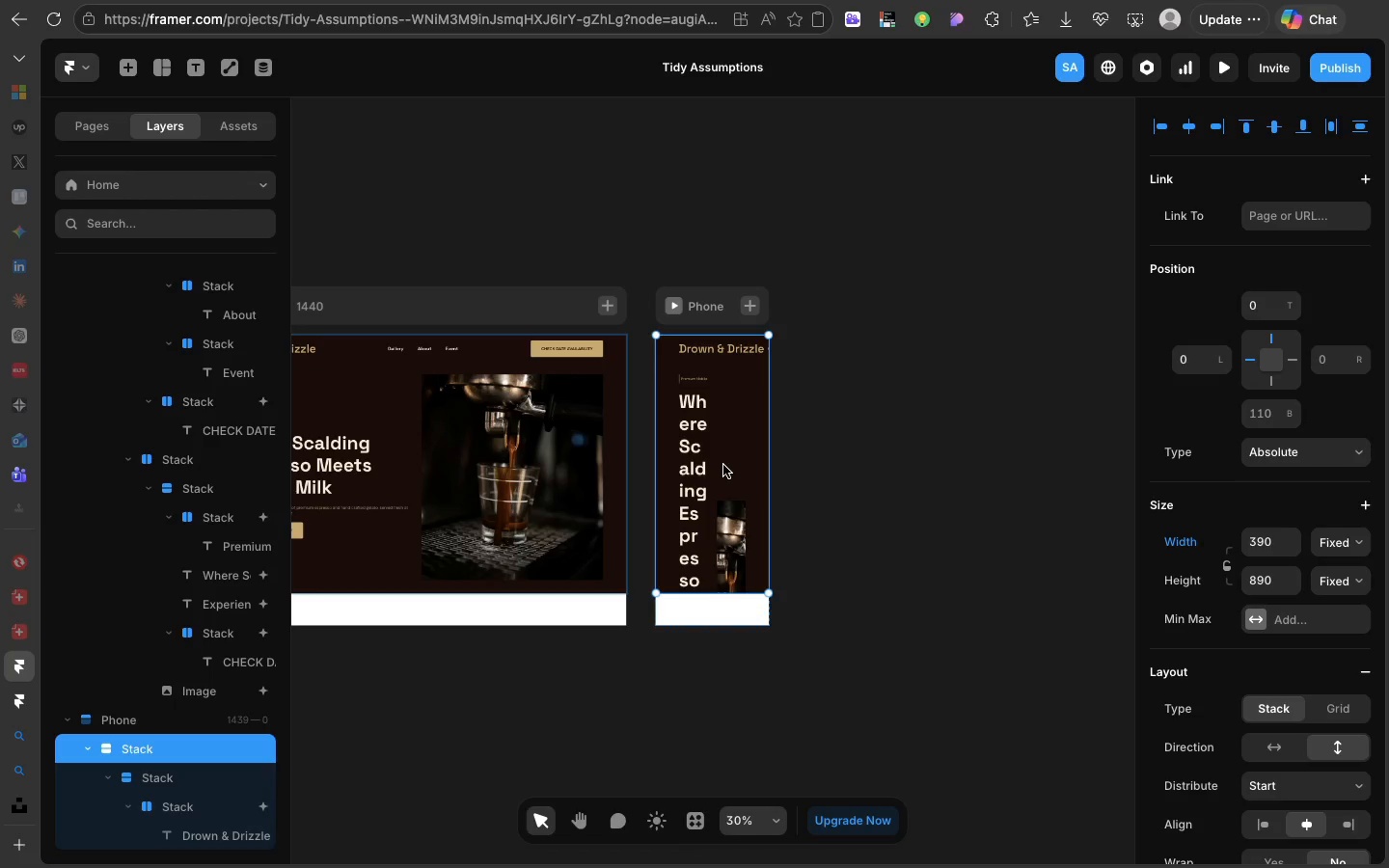 
double_click([723, 465])
 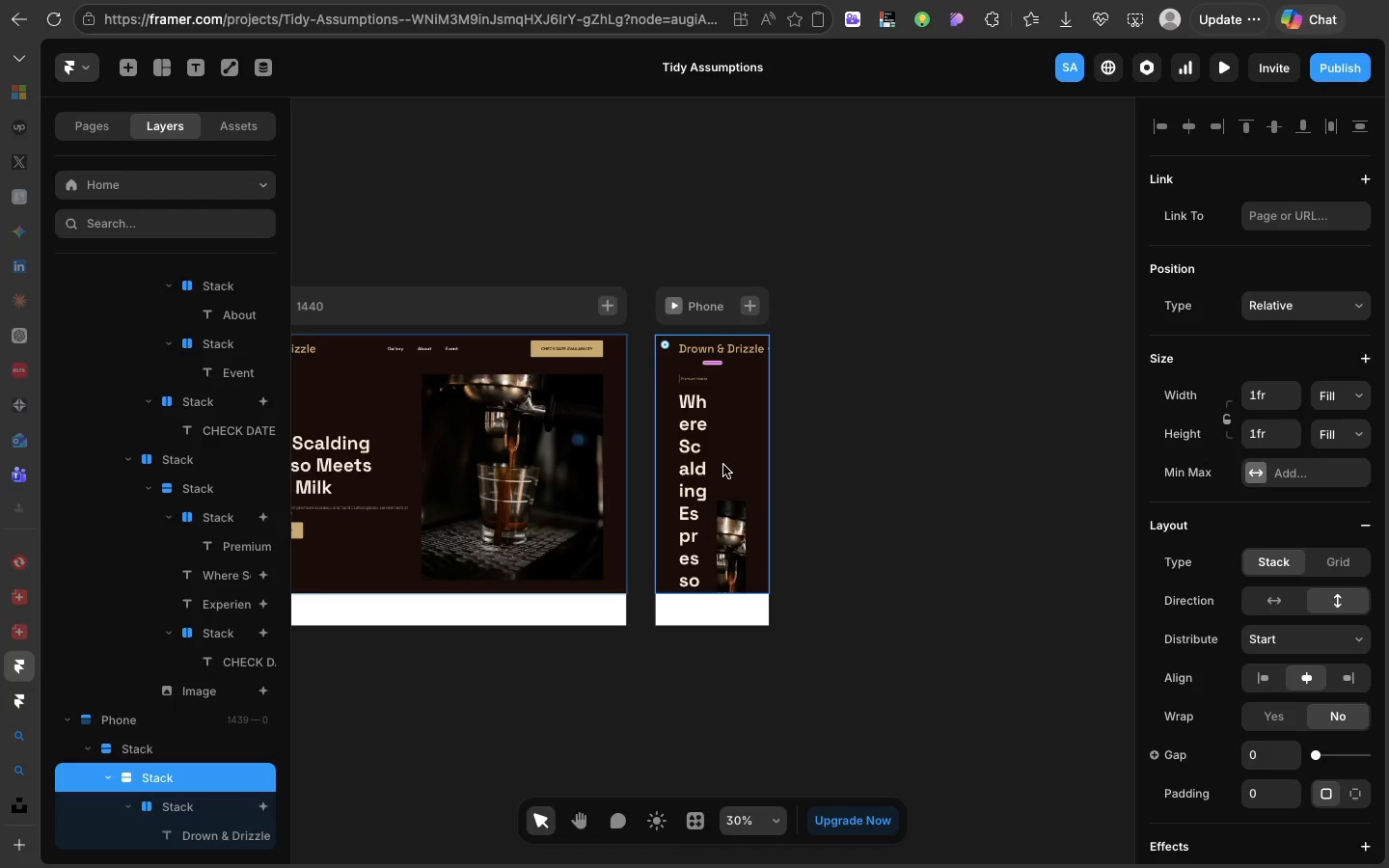 
triple_click([723, 465])
 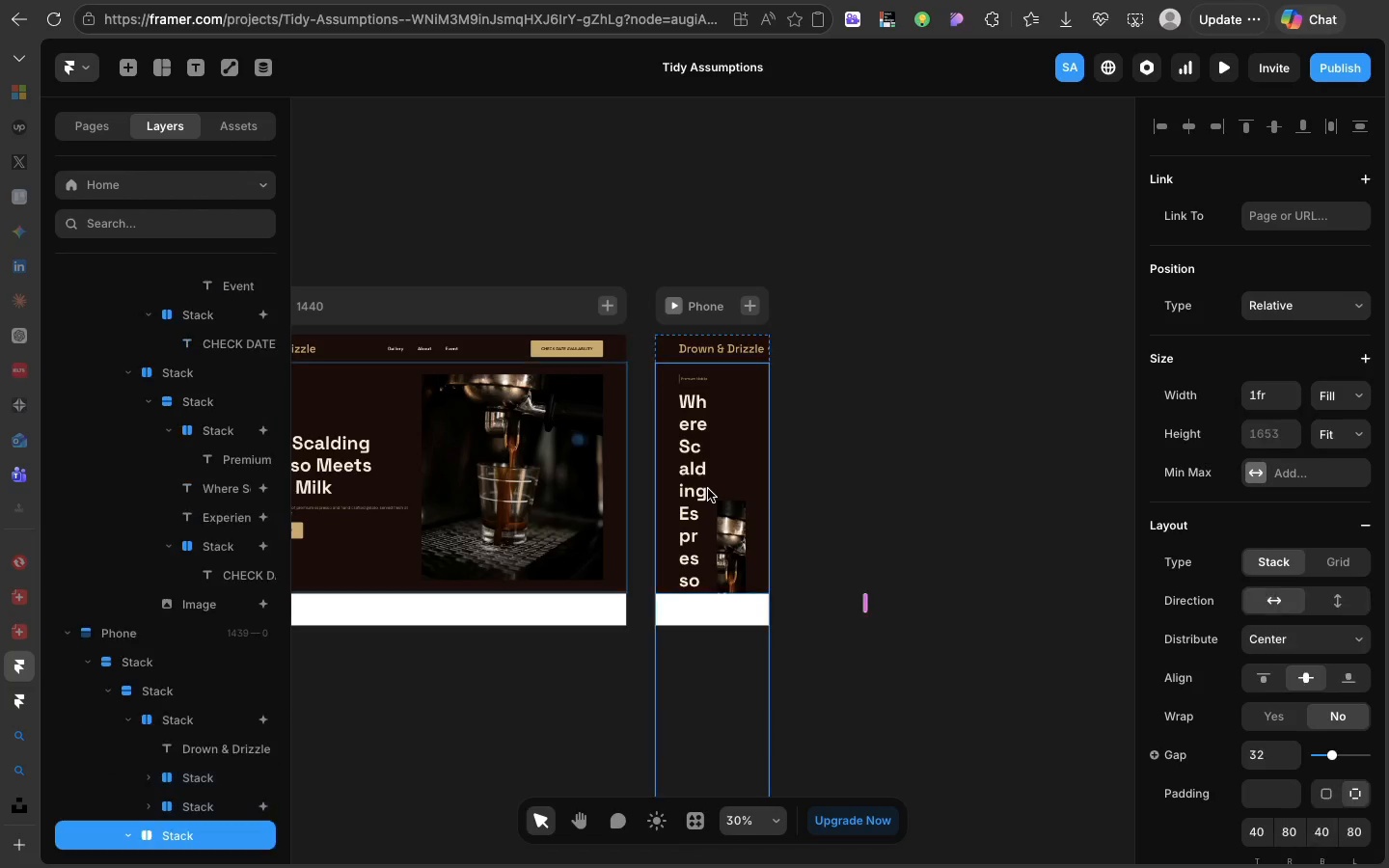 
double_click([708, 489])
 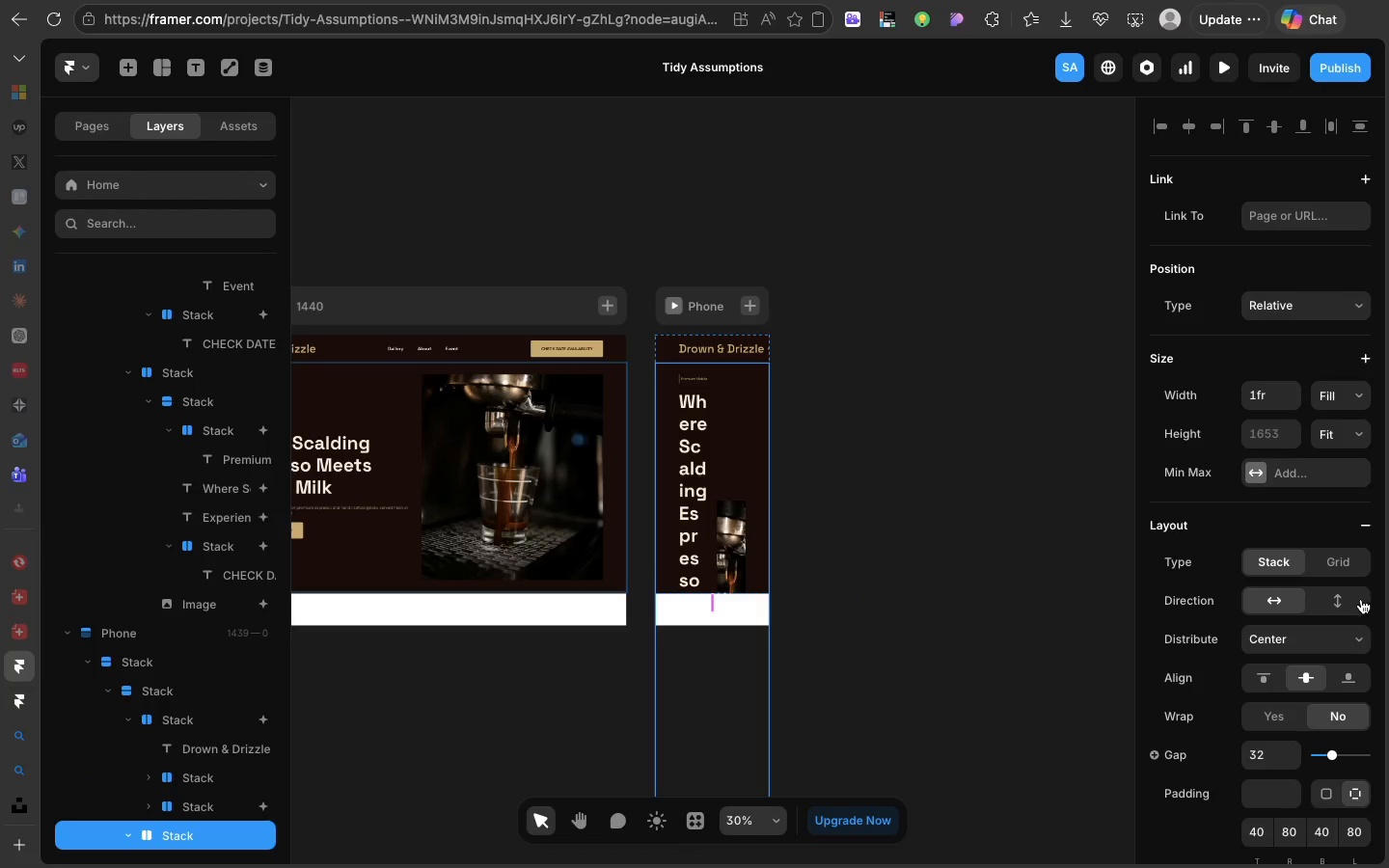 
left_click([1357, 600])
 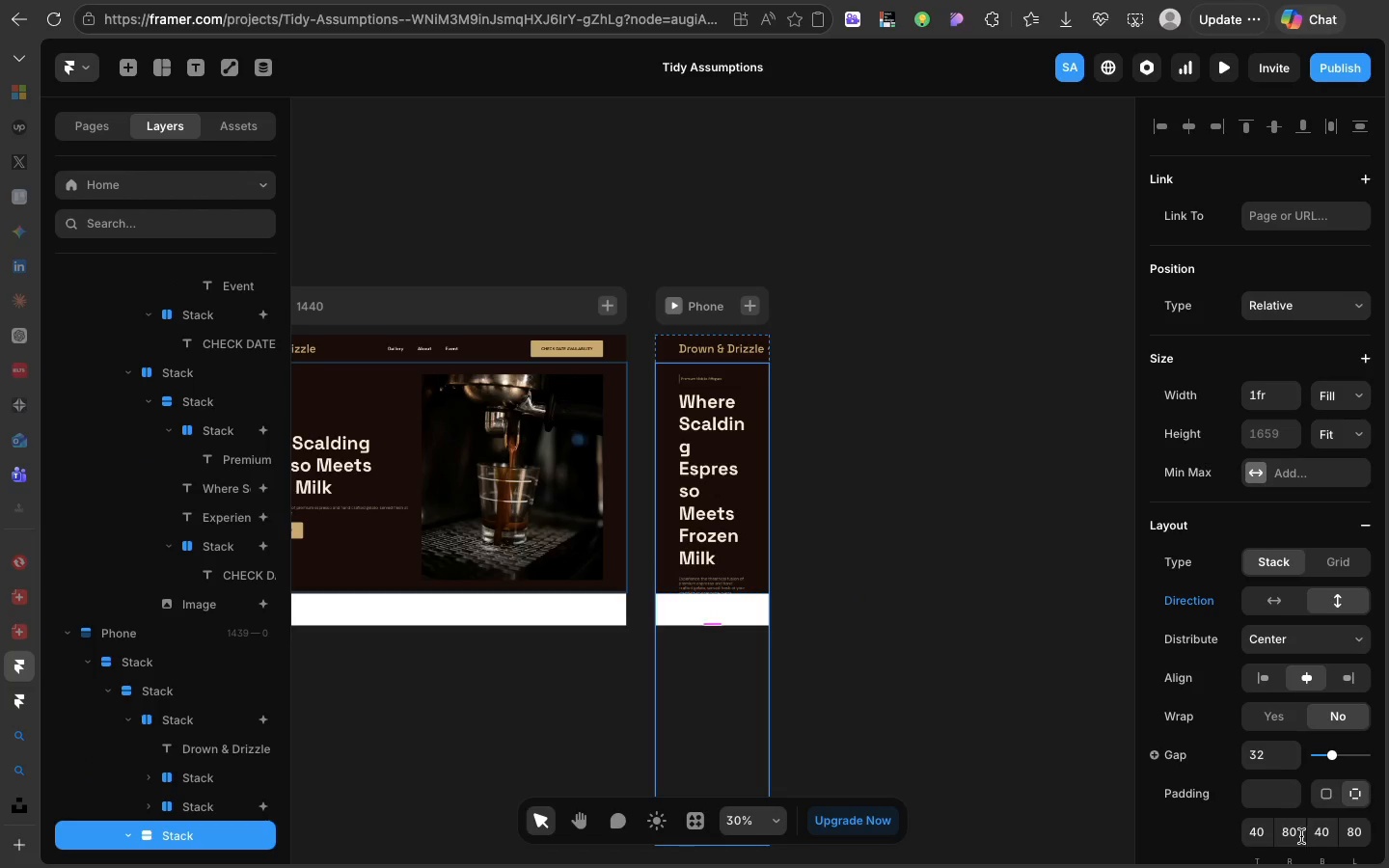 
left_click([1291, 829])
 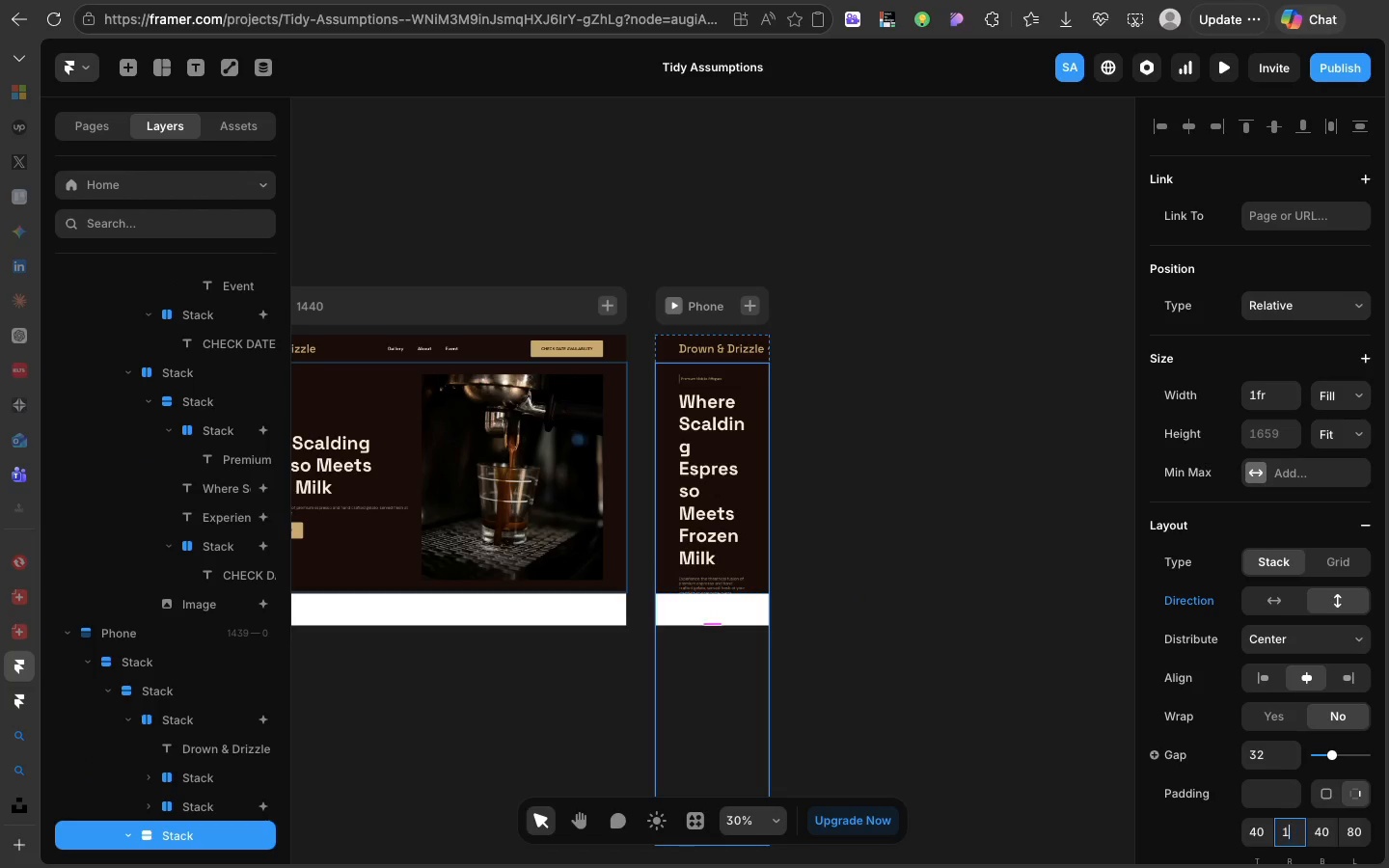 
type(16)
 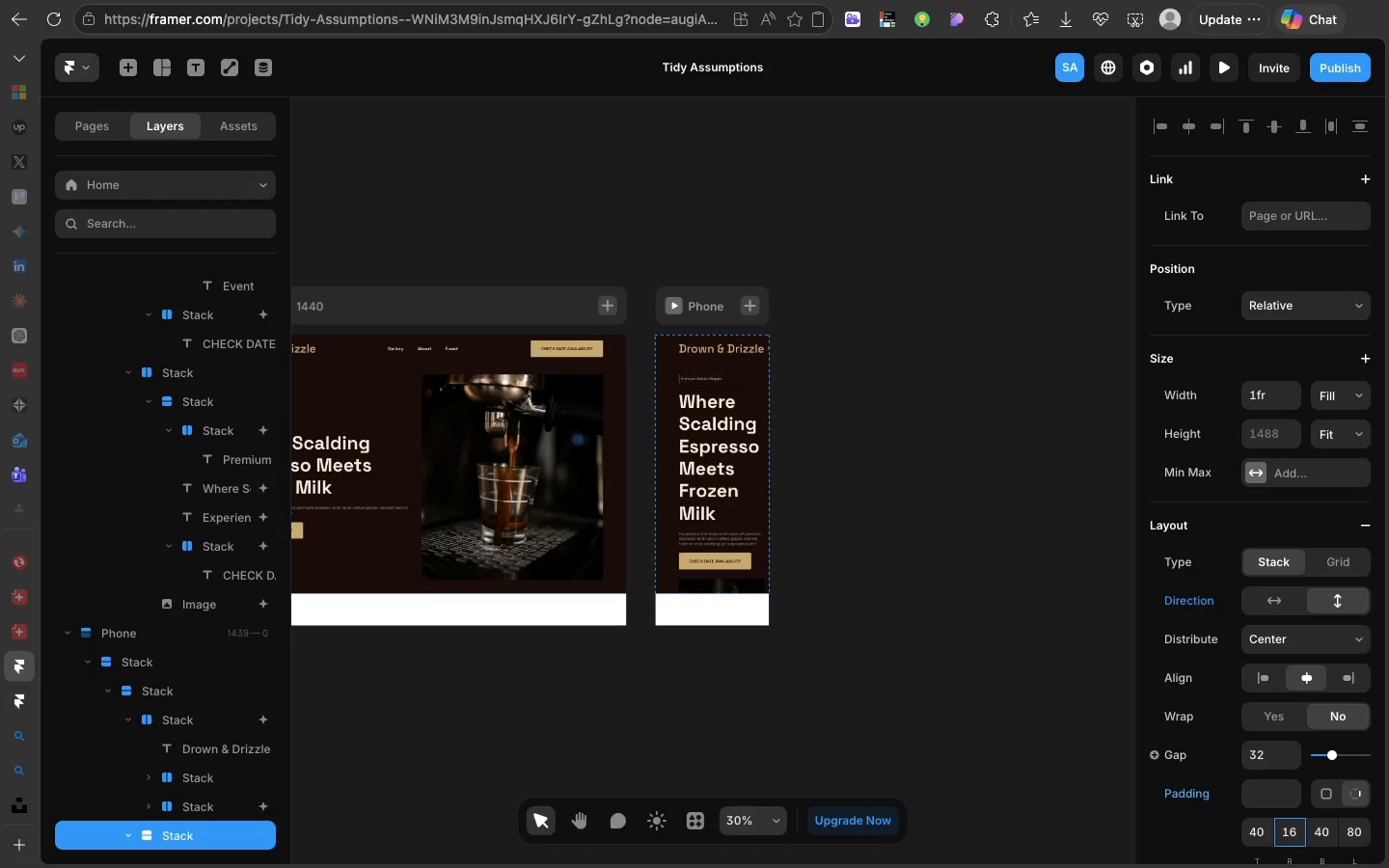 
key(Enter)
 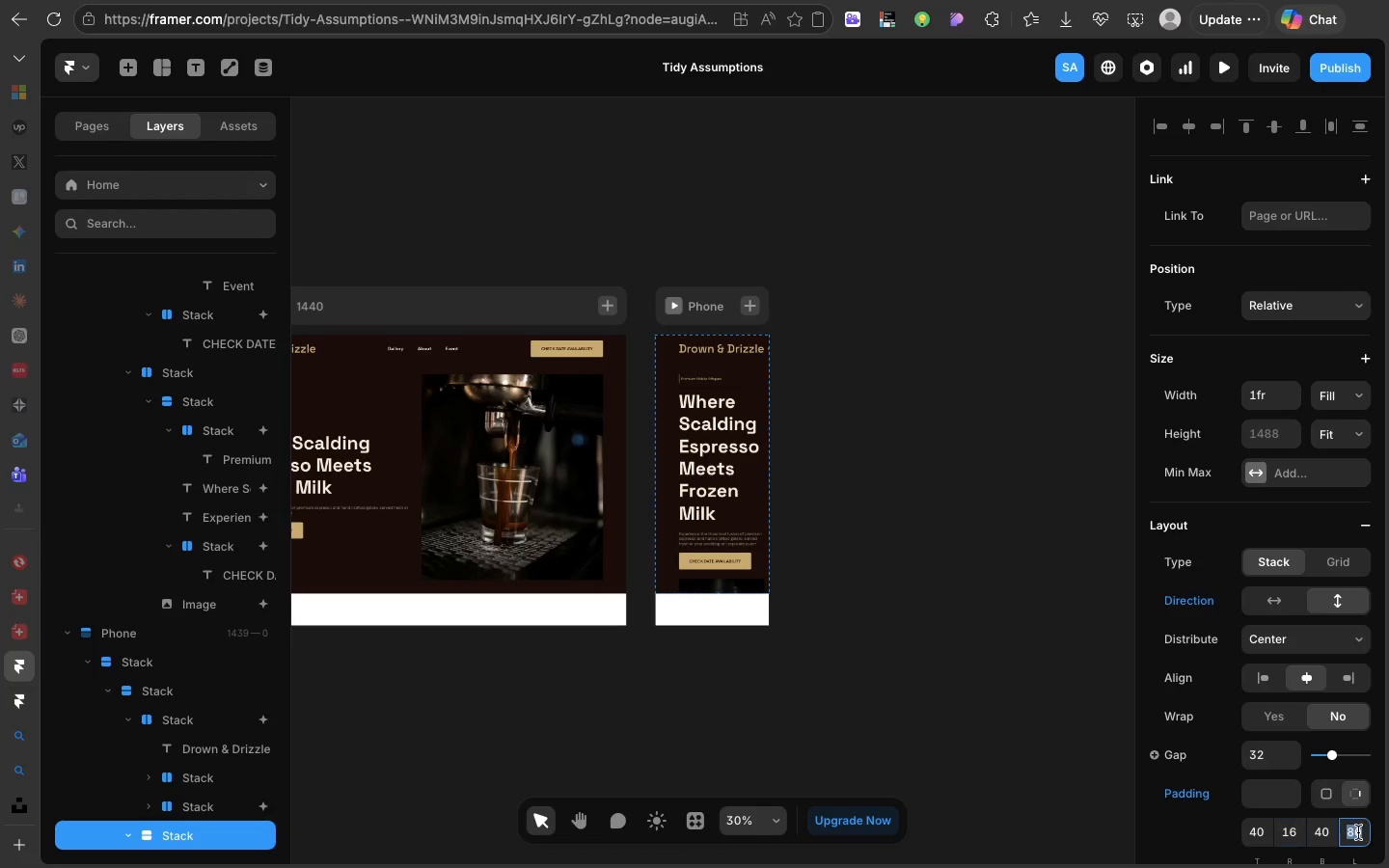 
left_click([1358, 832])
 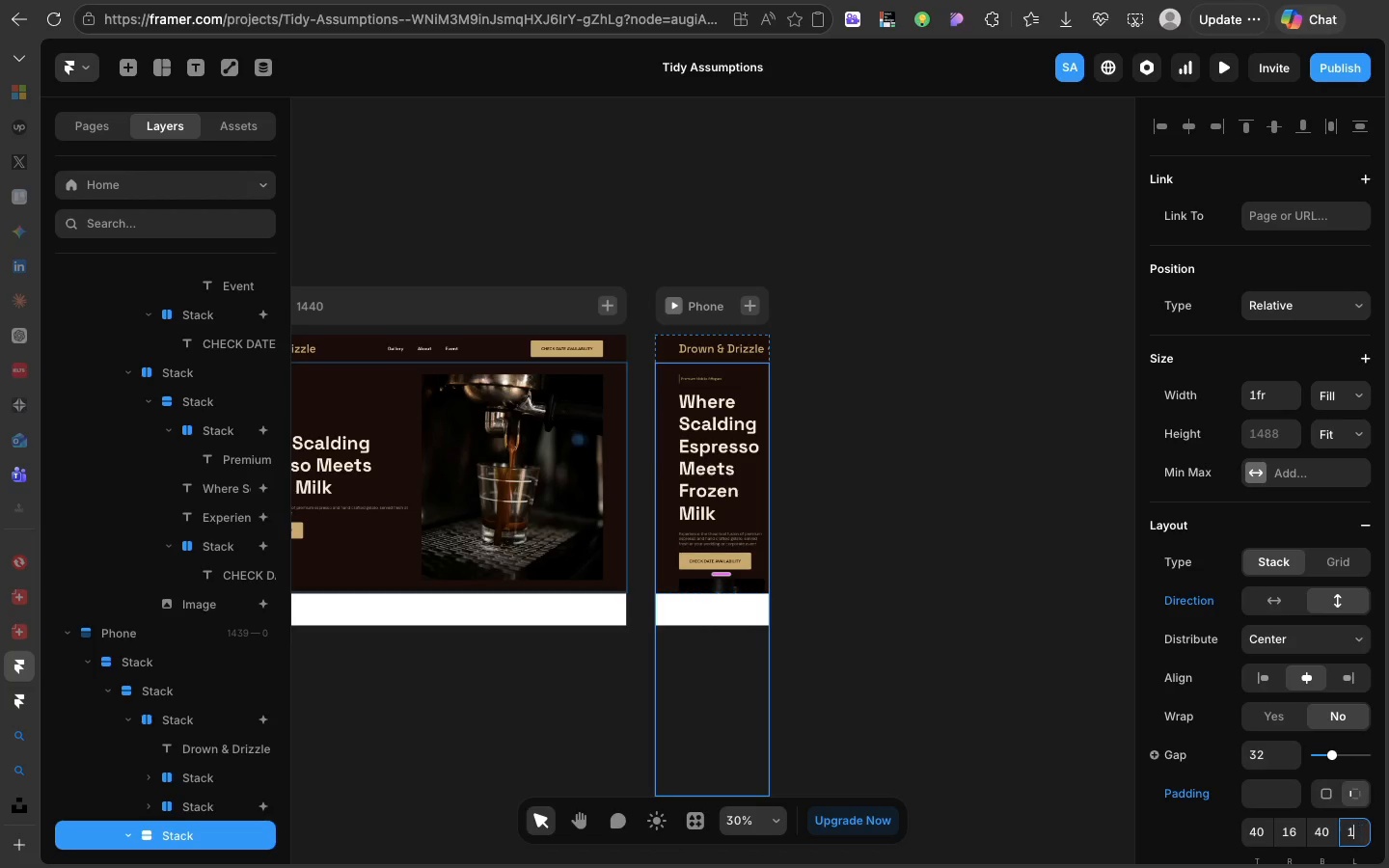 
type(16)
 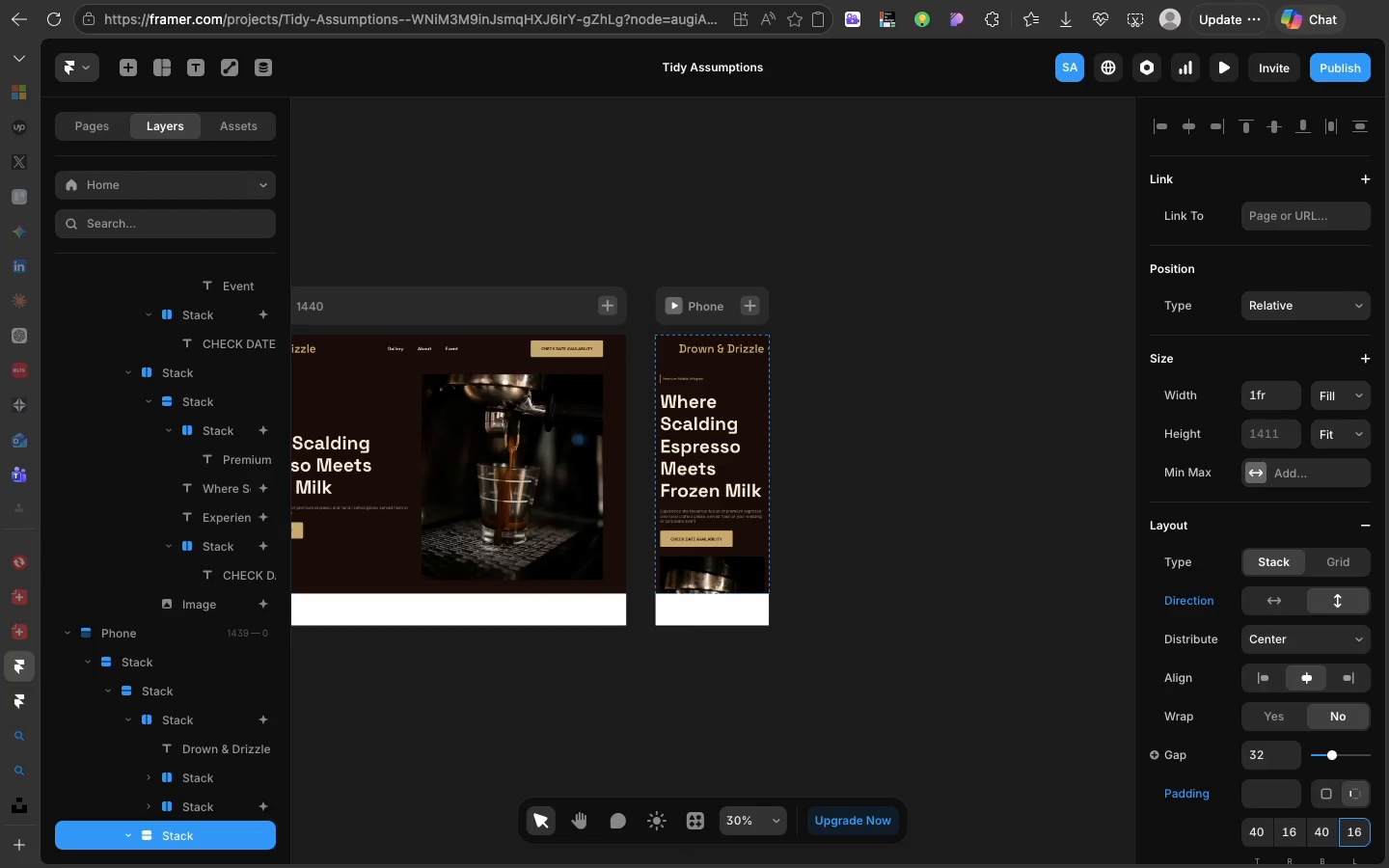 
key(Enter)
 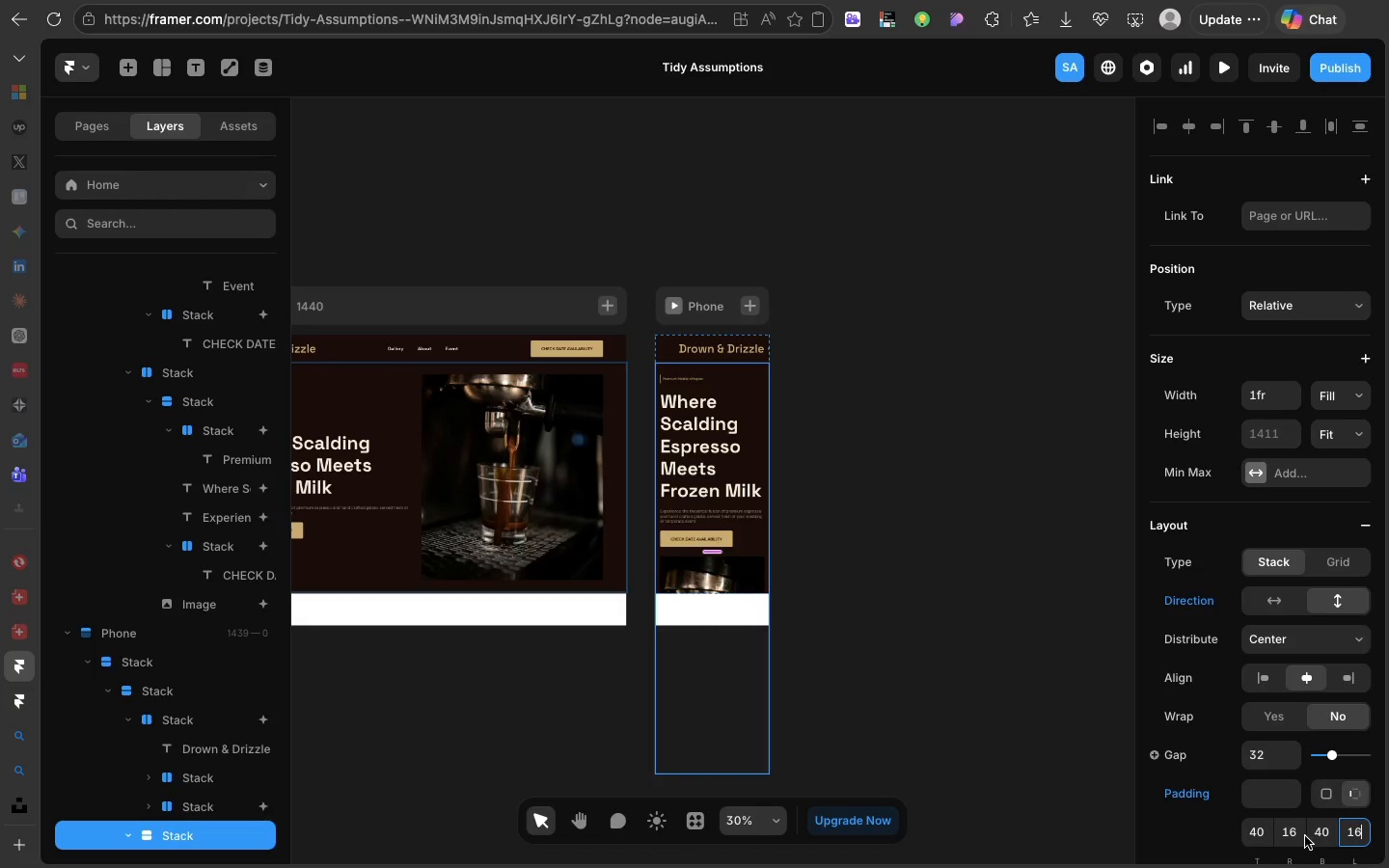 
left_click([1320, 835])
 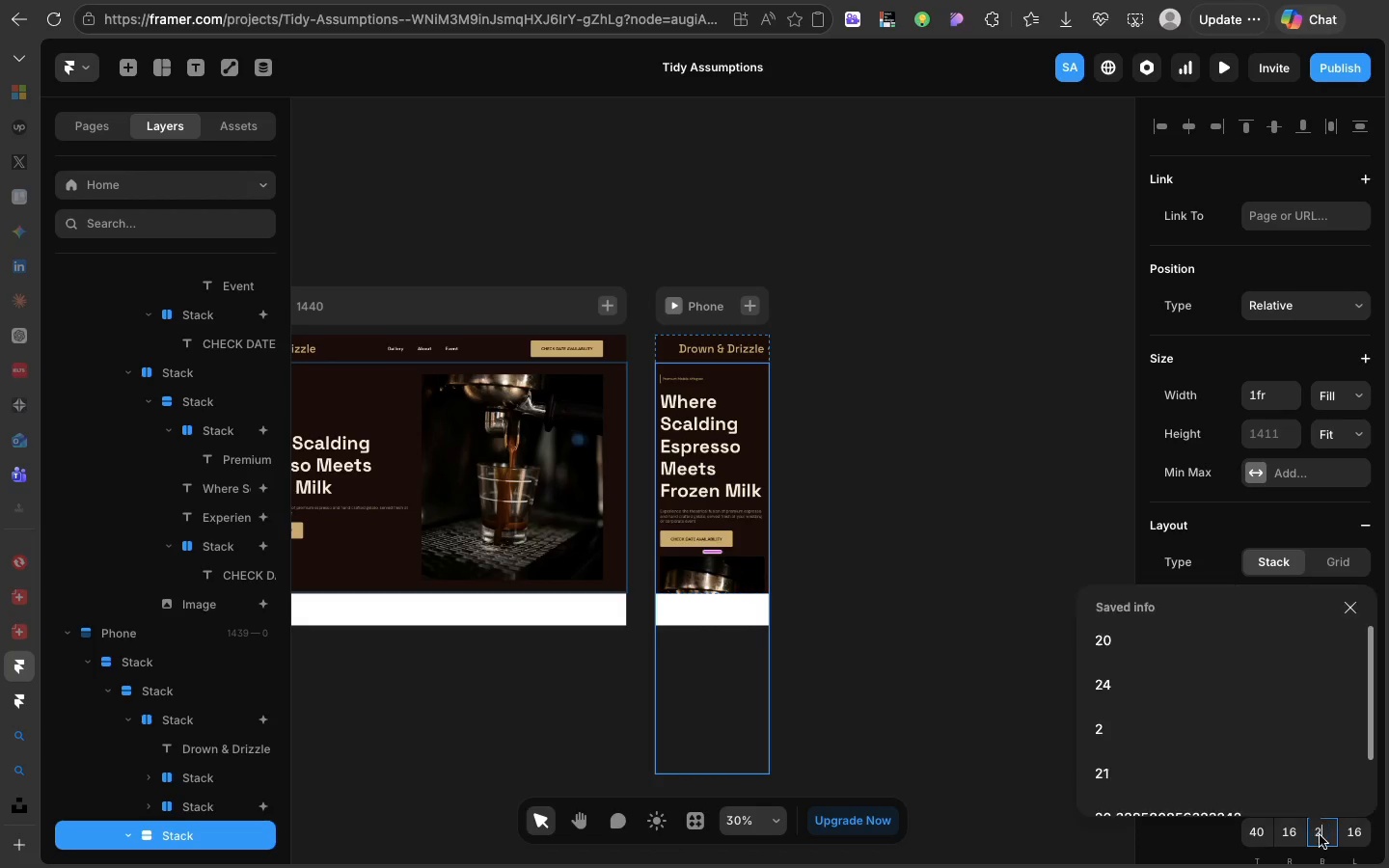 
type(24)
 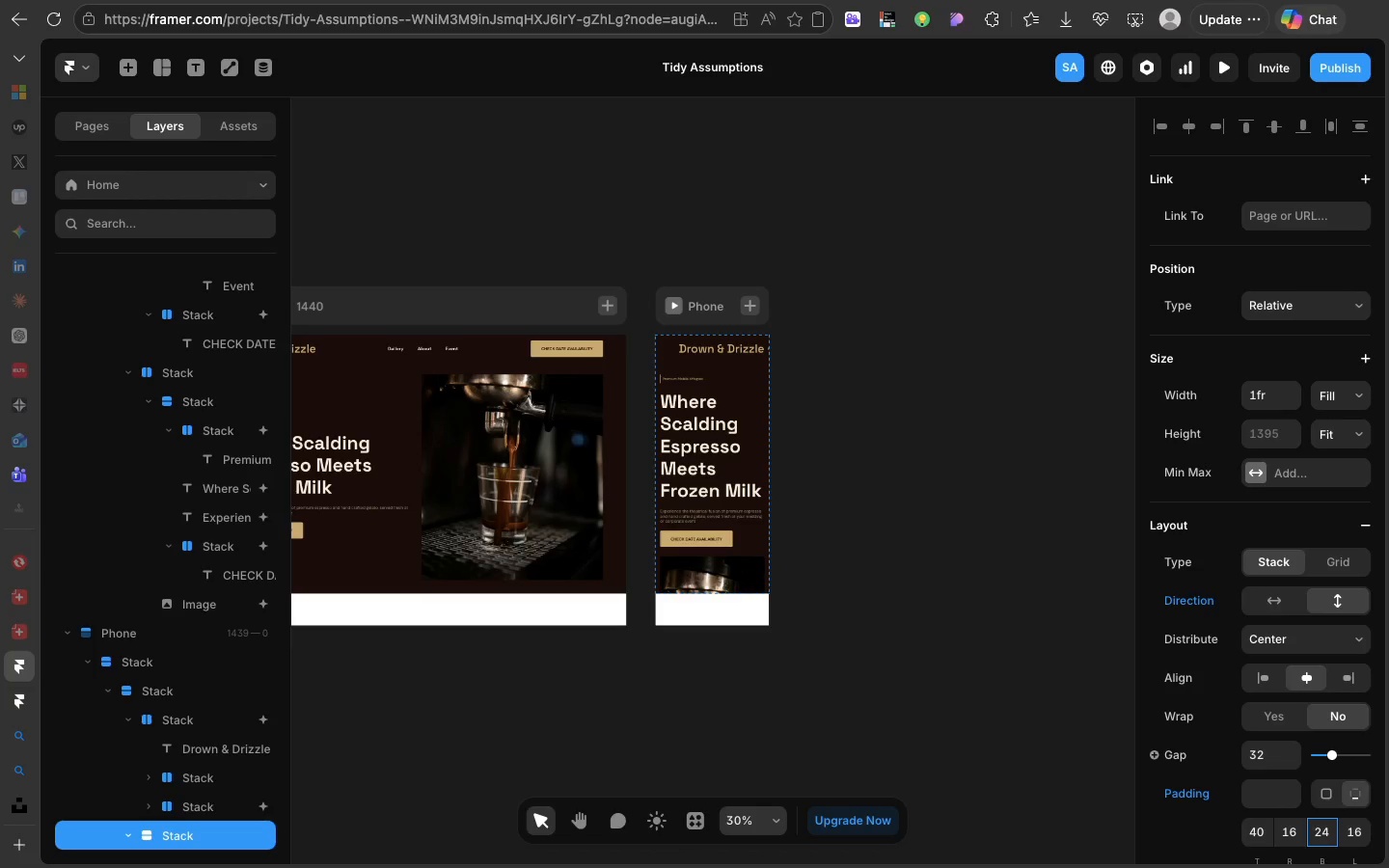 
key(Enter)
 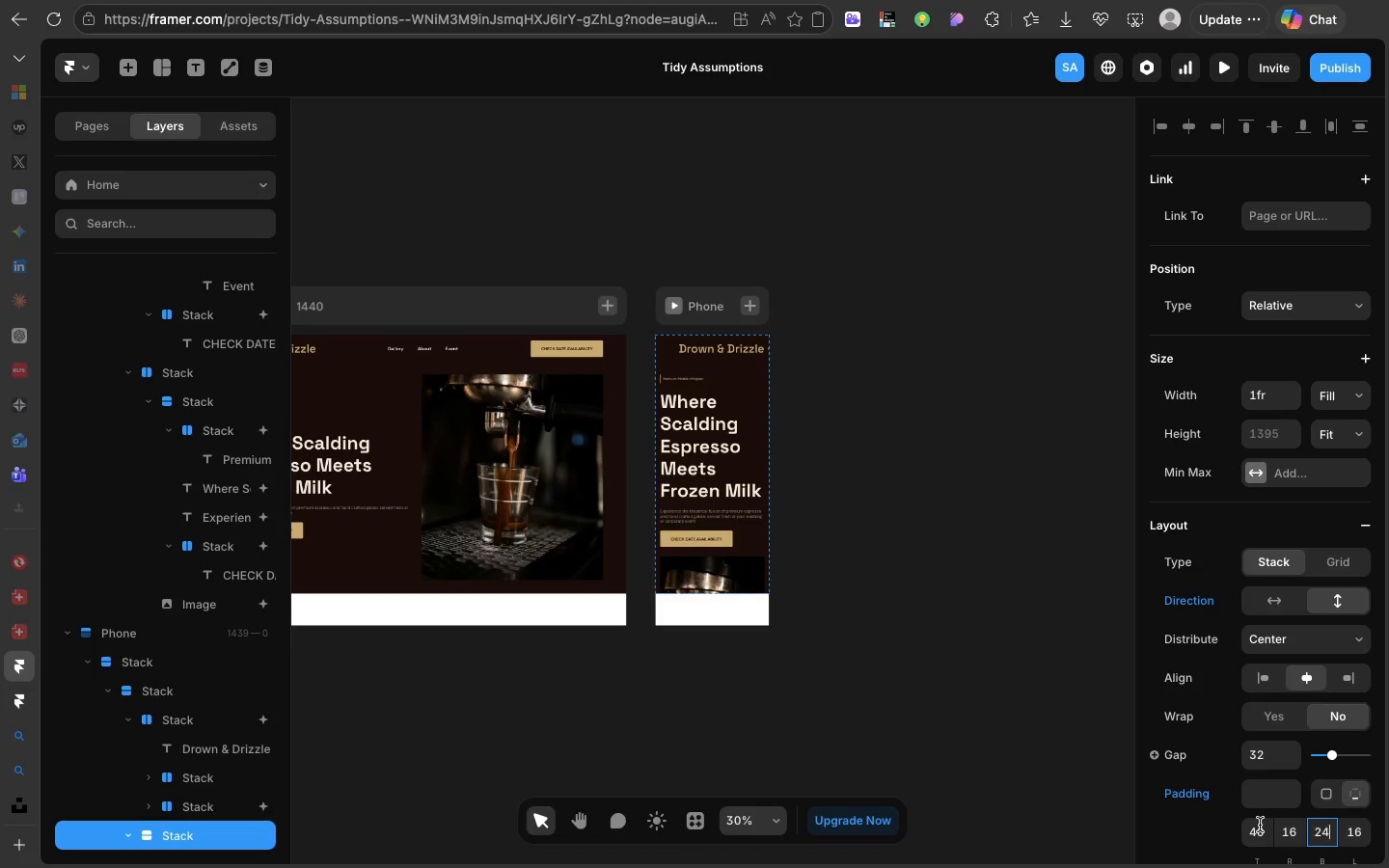 
left_click([1260, 825])
 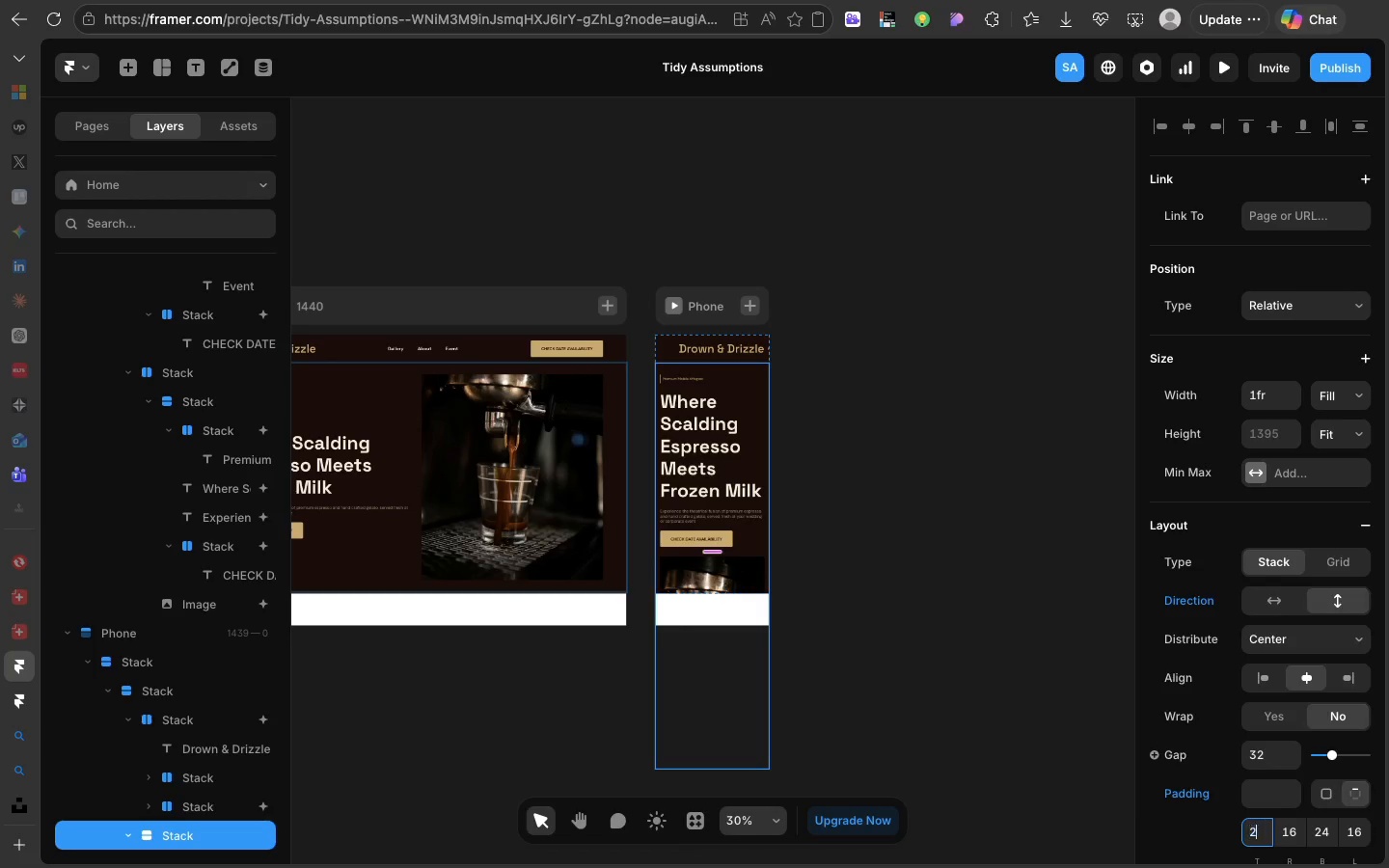 
type(24)
 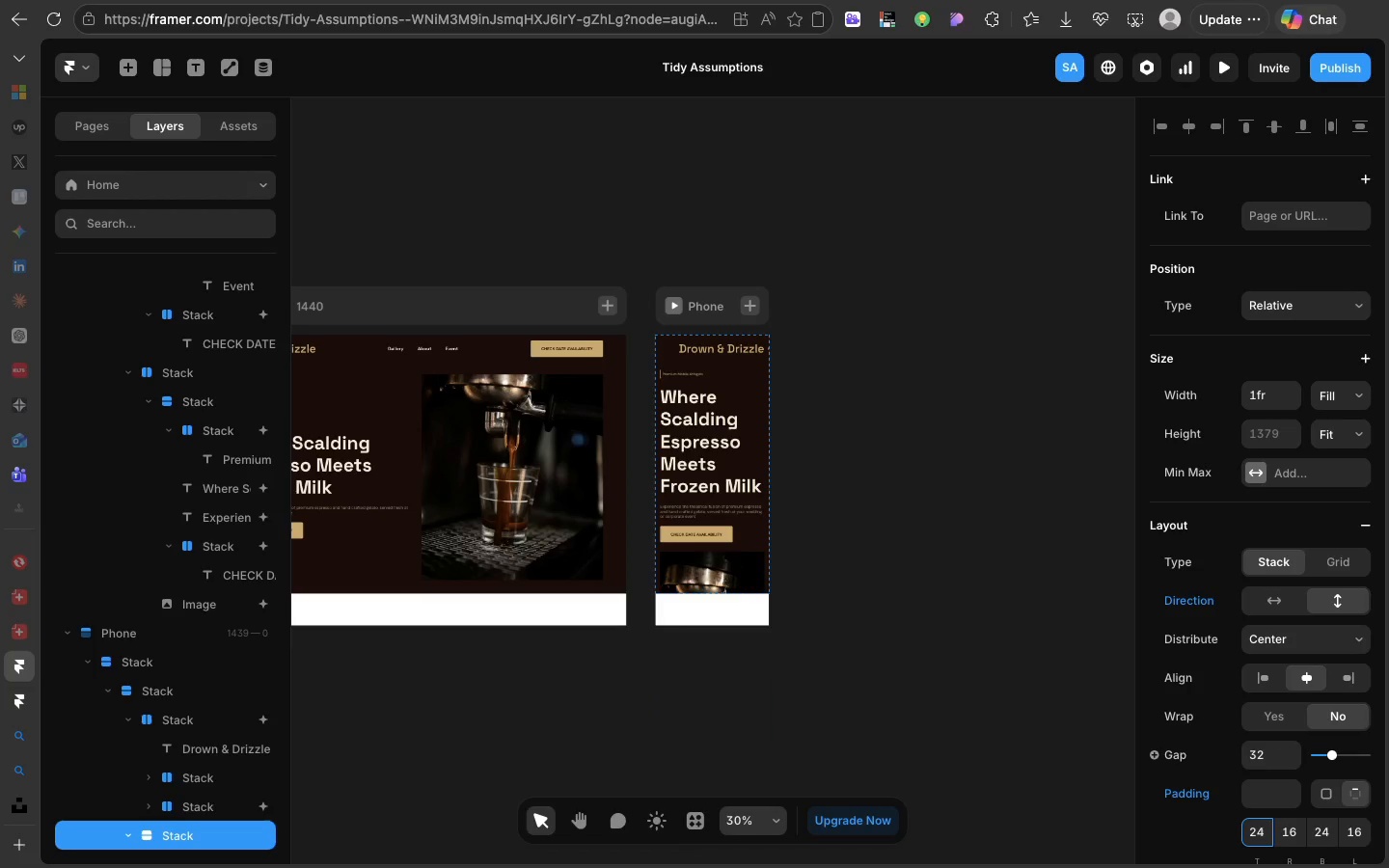 
key(Enter)
 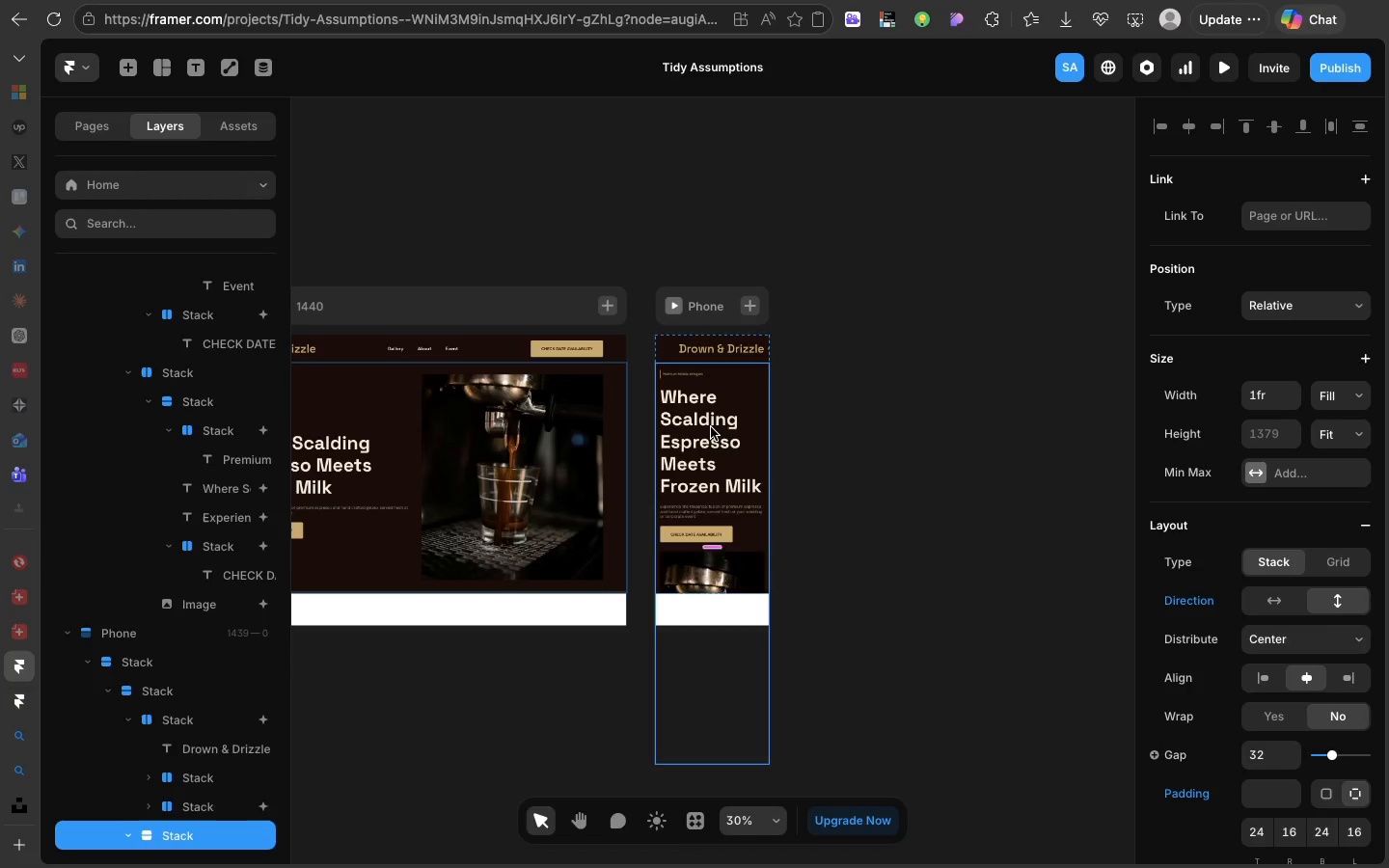 
double_click([711, 427])
 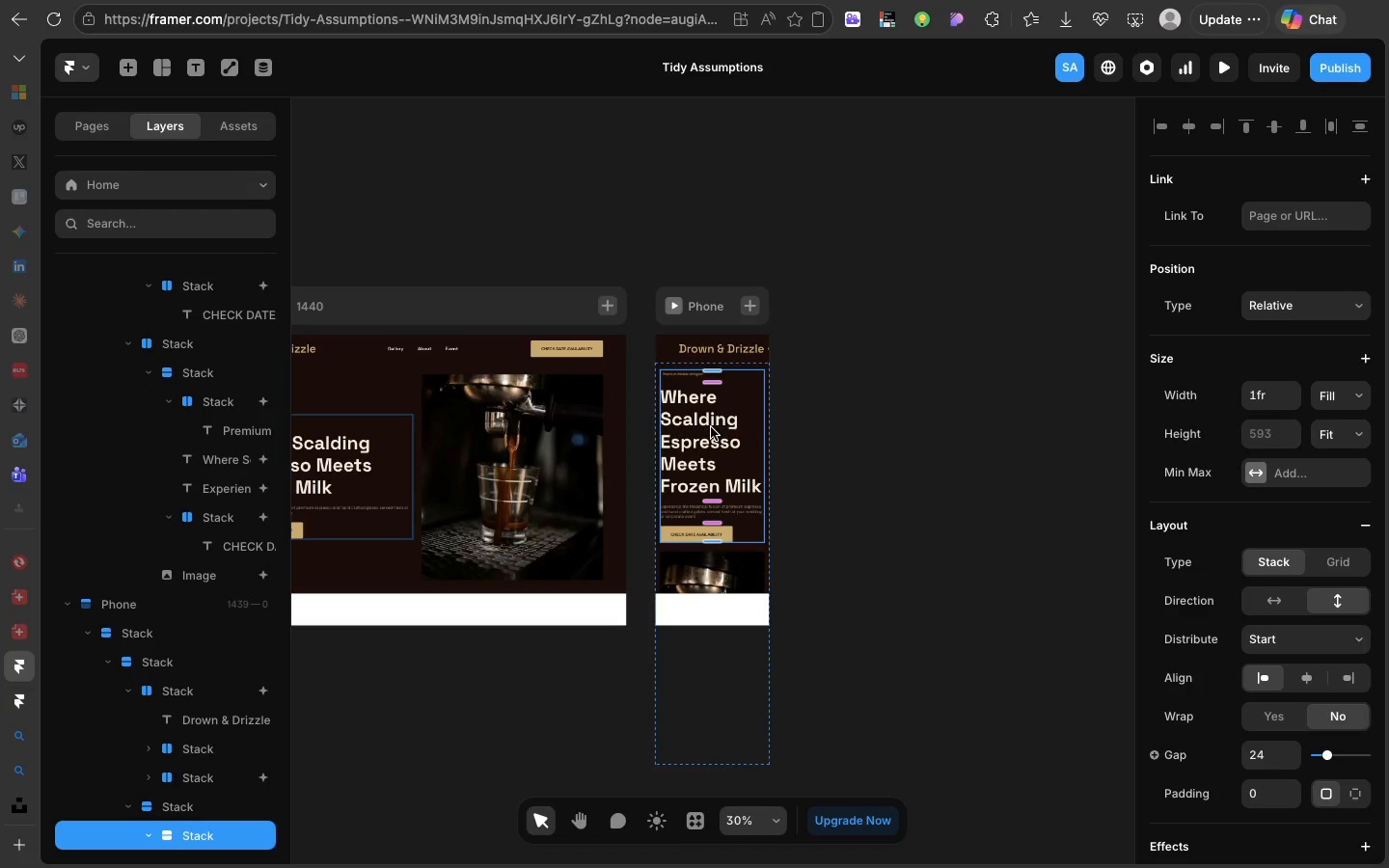 
left_click([711, 427])
 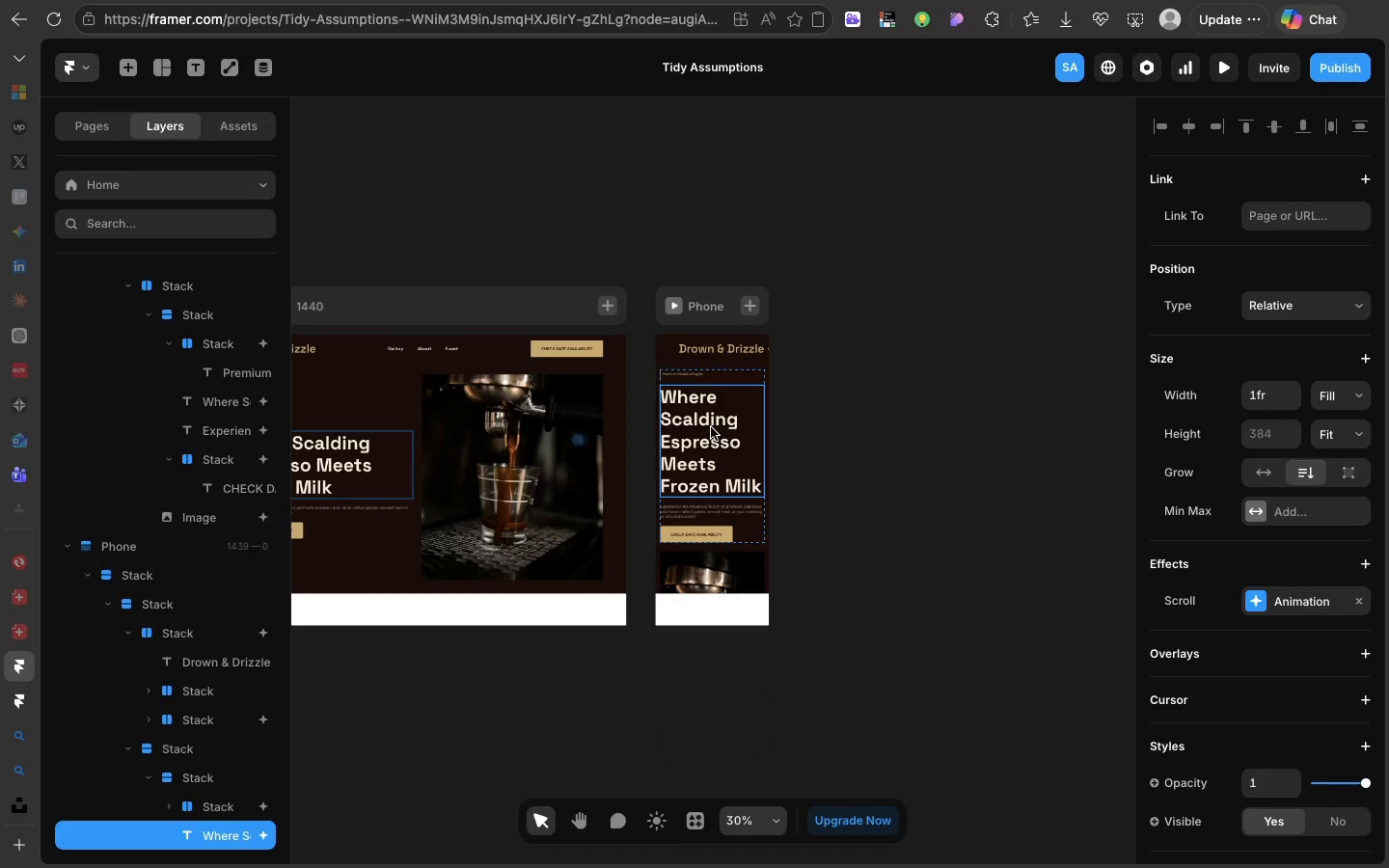 
double_click([711, 427])
 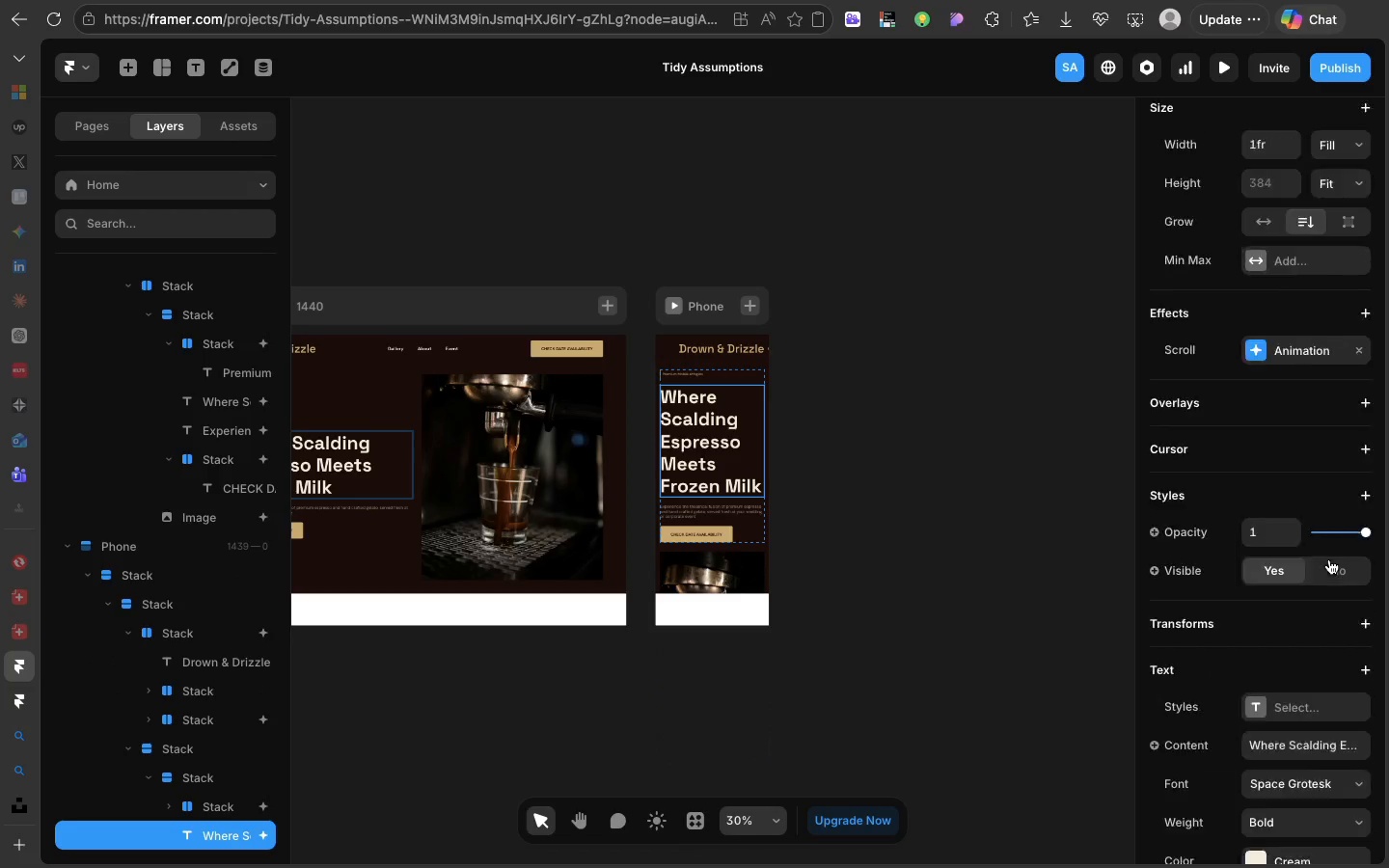 
scroll: coordinate [1329, 559], scroll_direction: down, amount: 150.0
 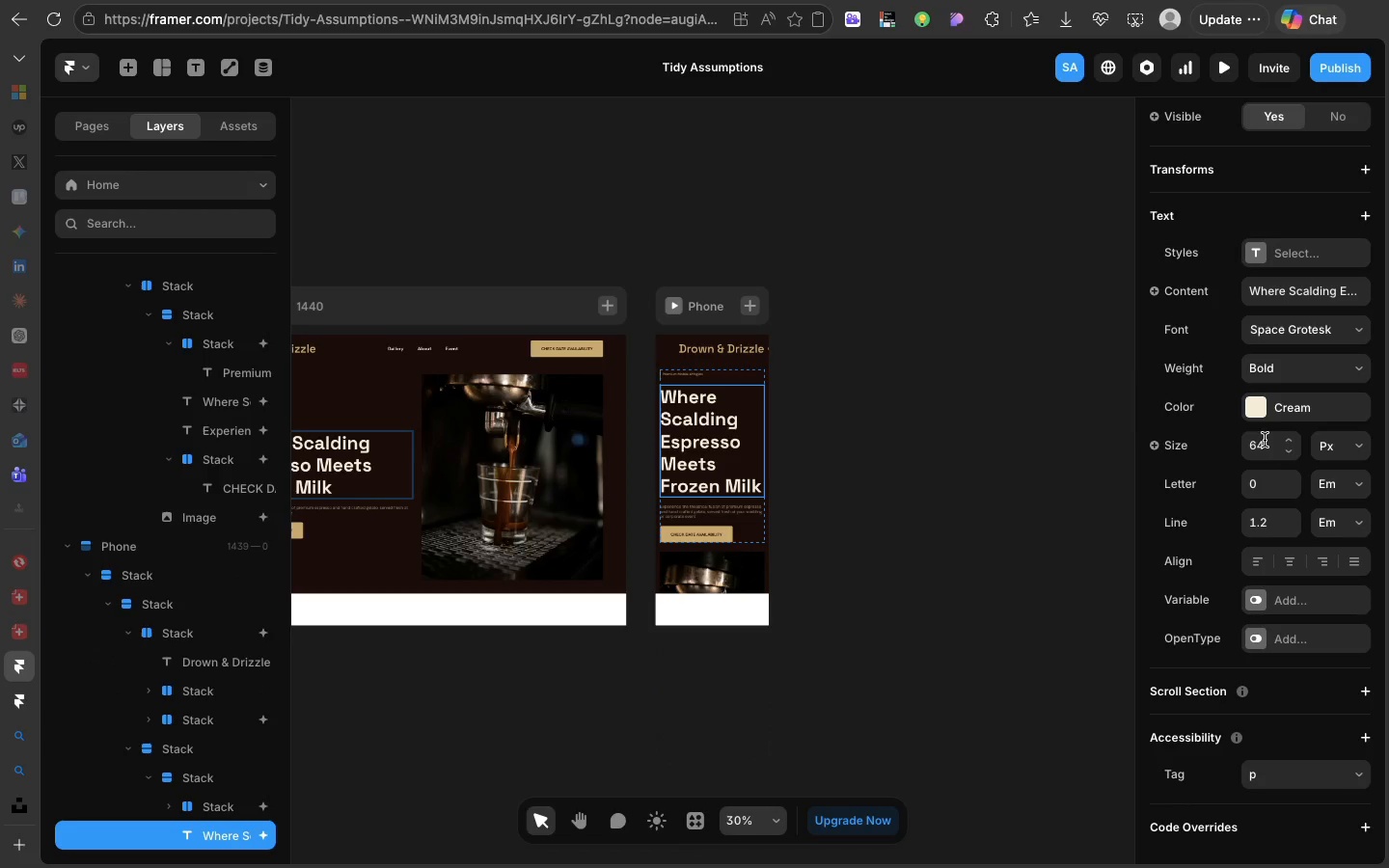 
left_click([1265, 440])
 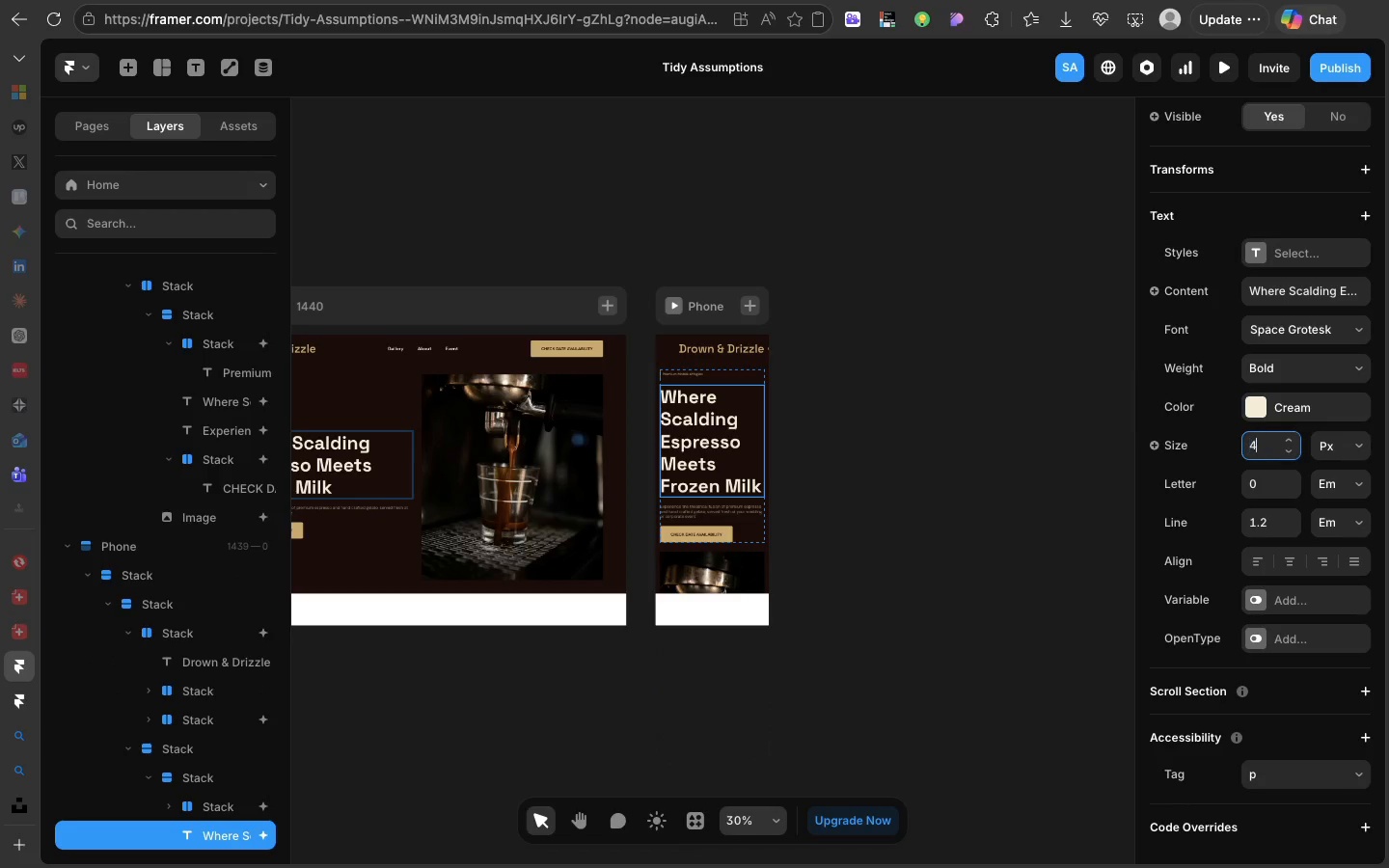 
type(40)
 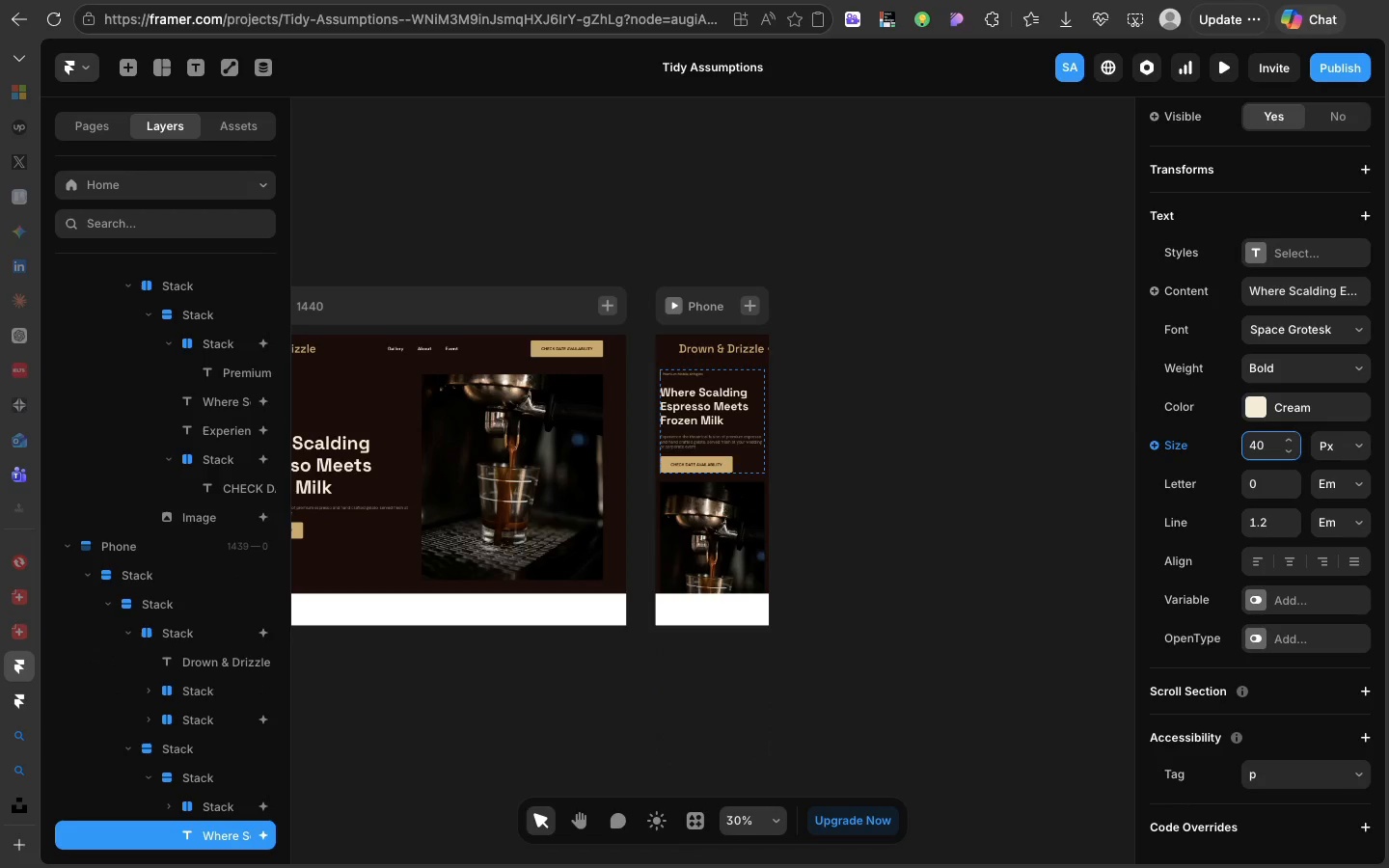 
key(Enter)
 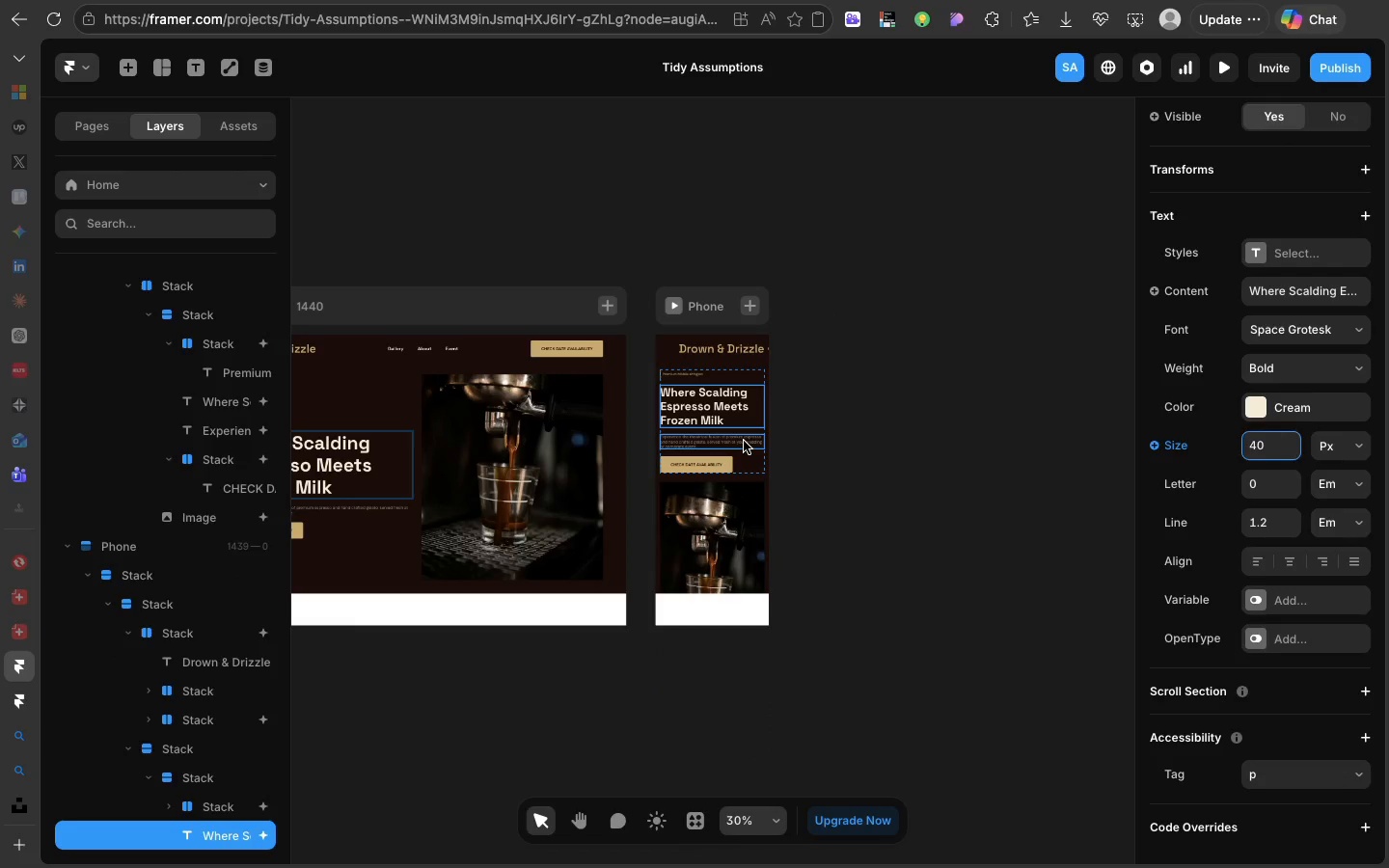 
left_click([744, 441])
 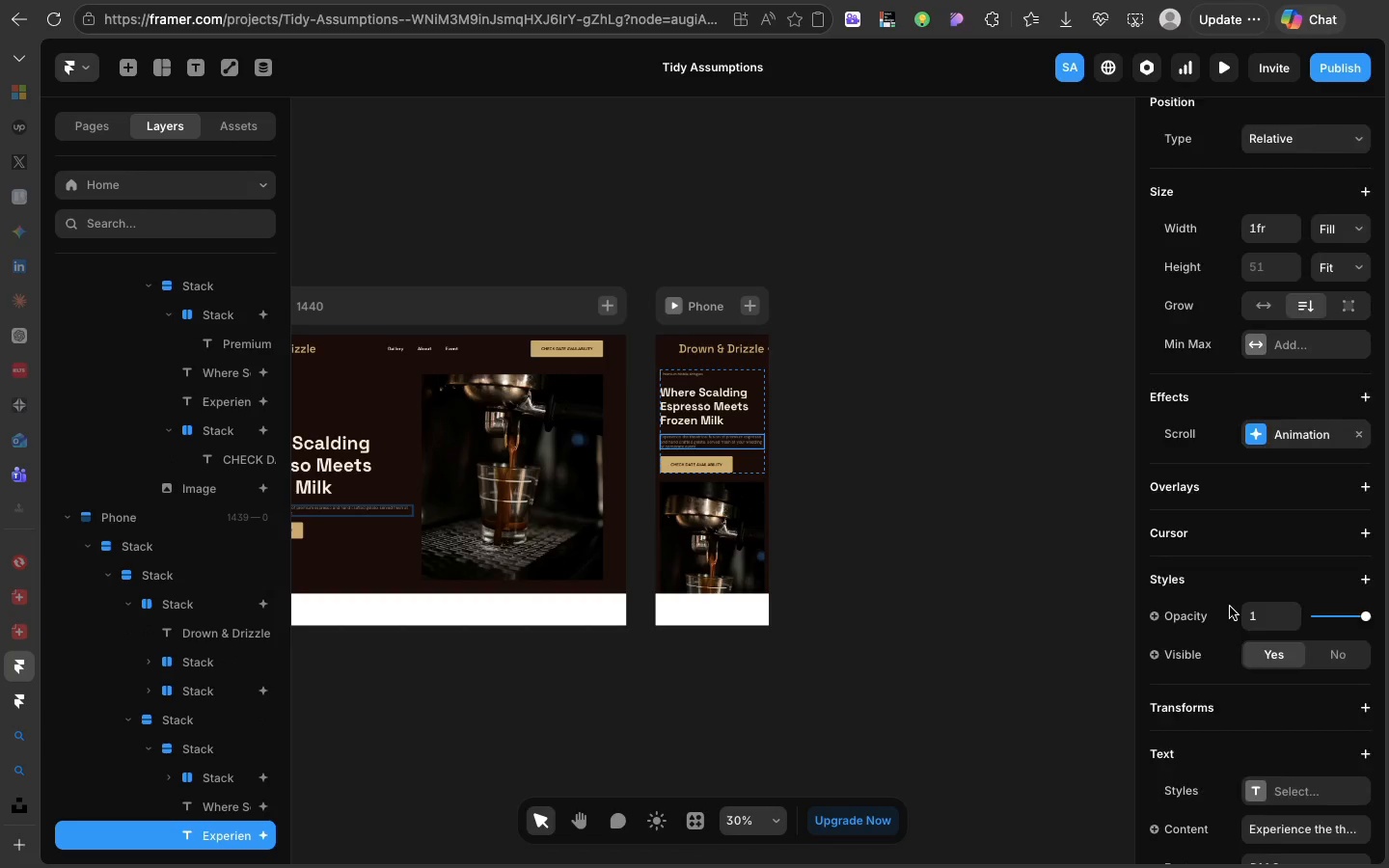 
scroll: coordinate [1230, 607], scroll_direction: down, amount: 38.0
 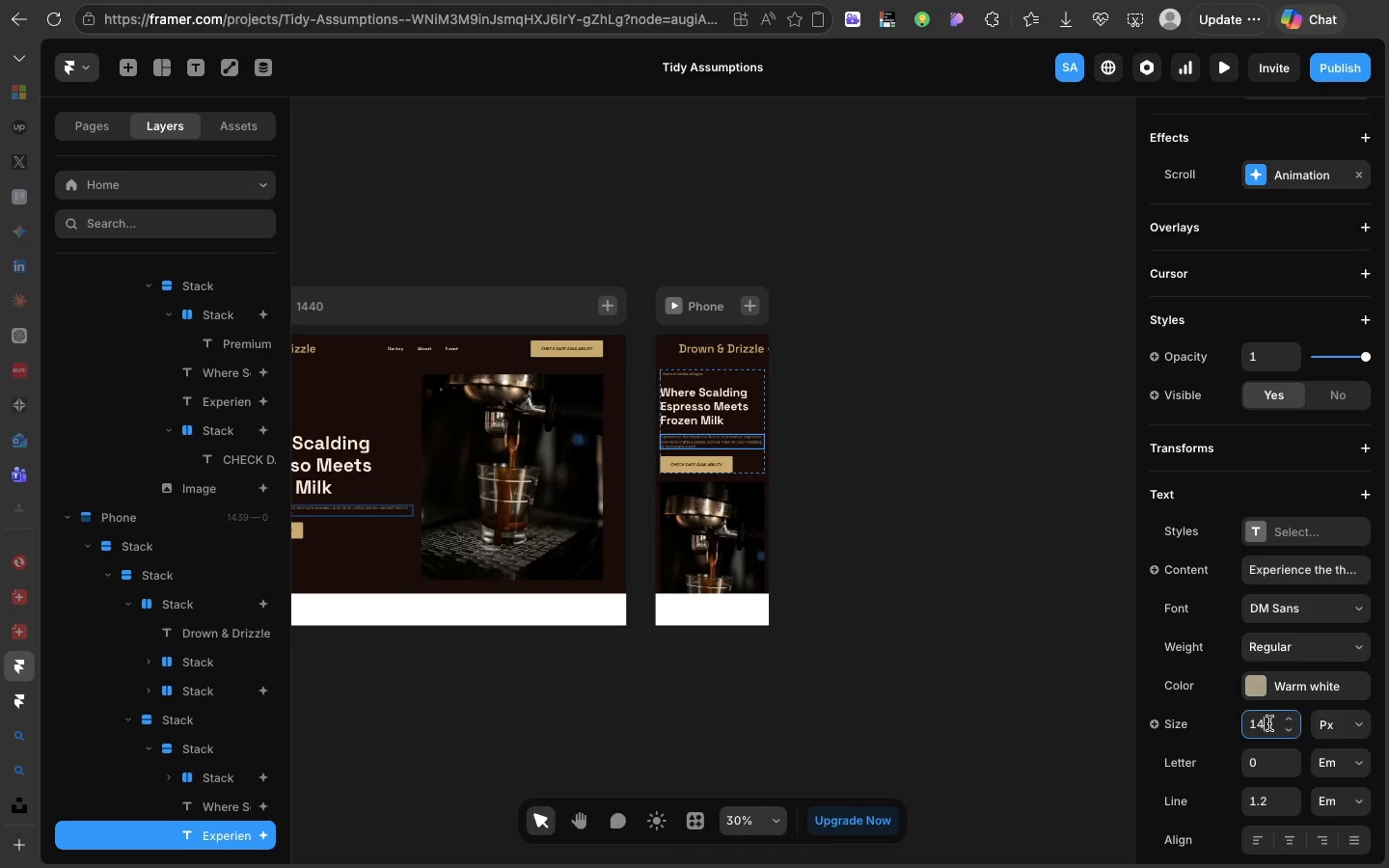 
left_click([1269, 723])
 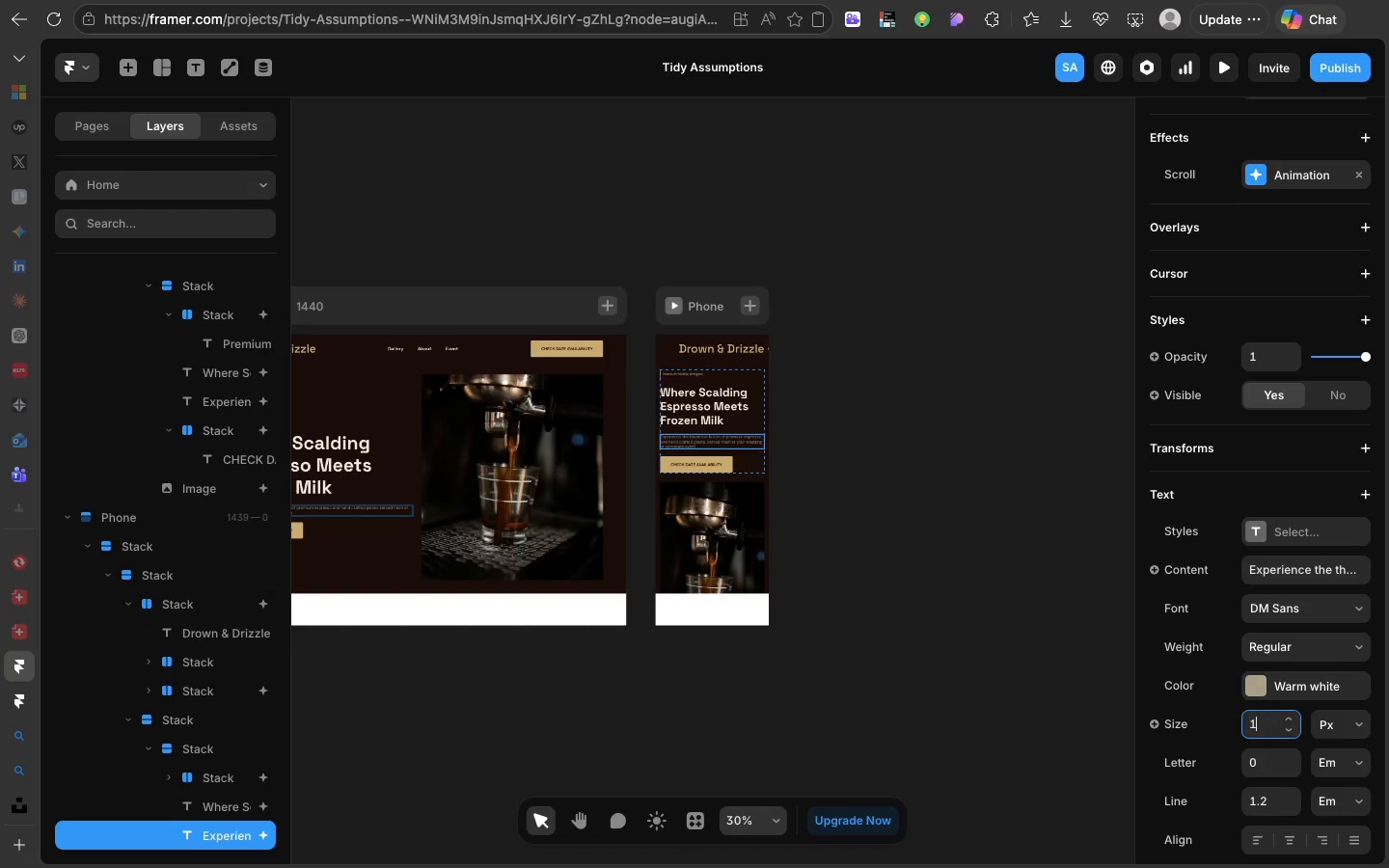 
type(12)
 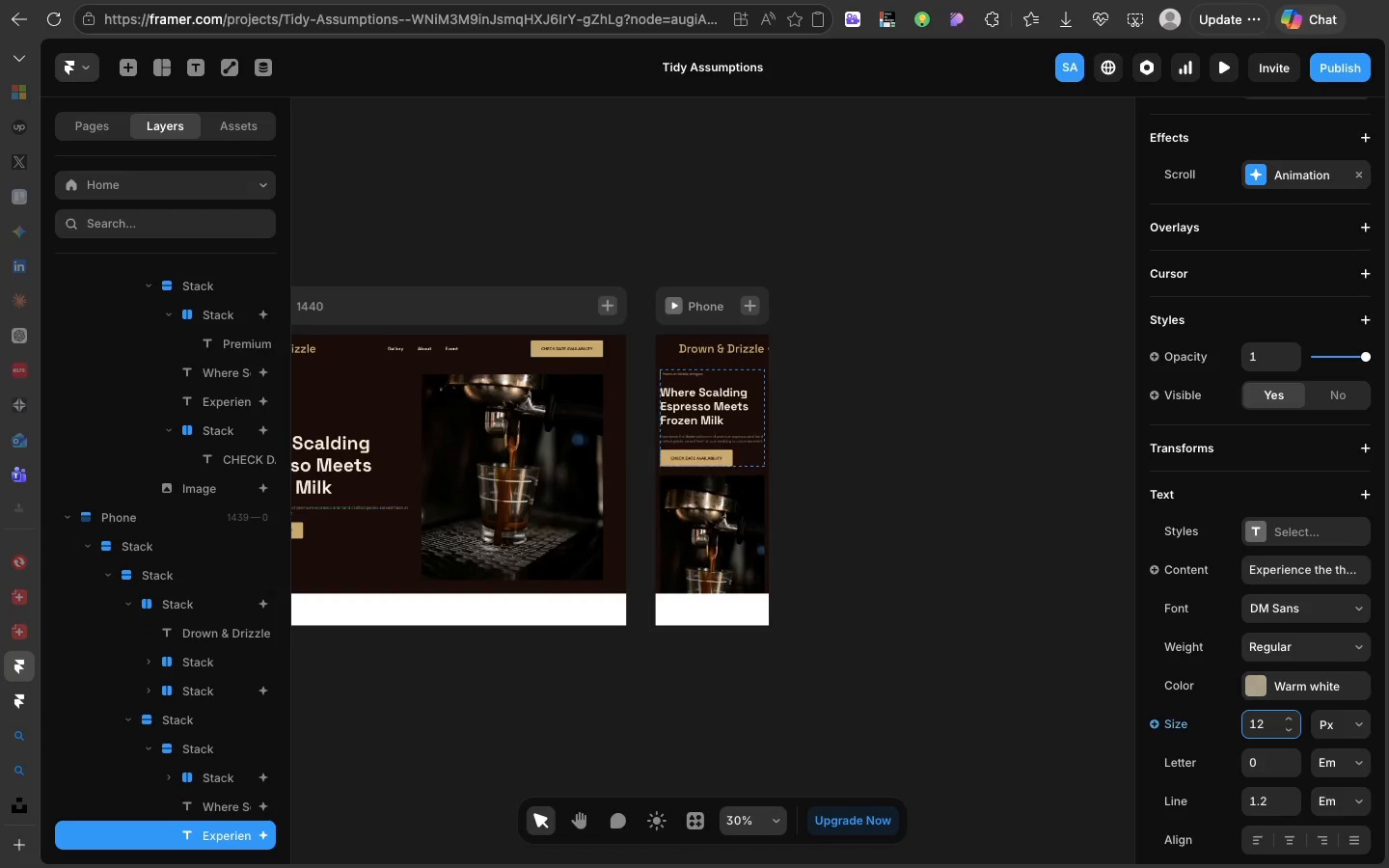 
key(Enter)
 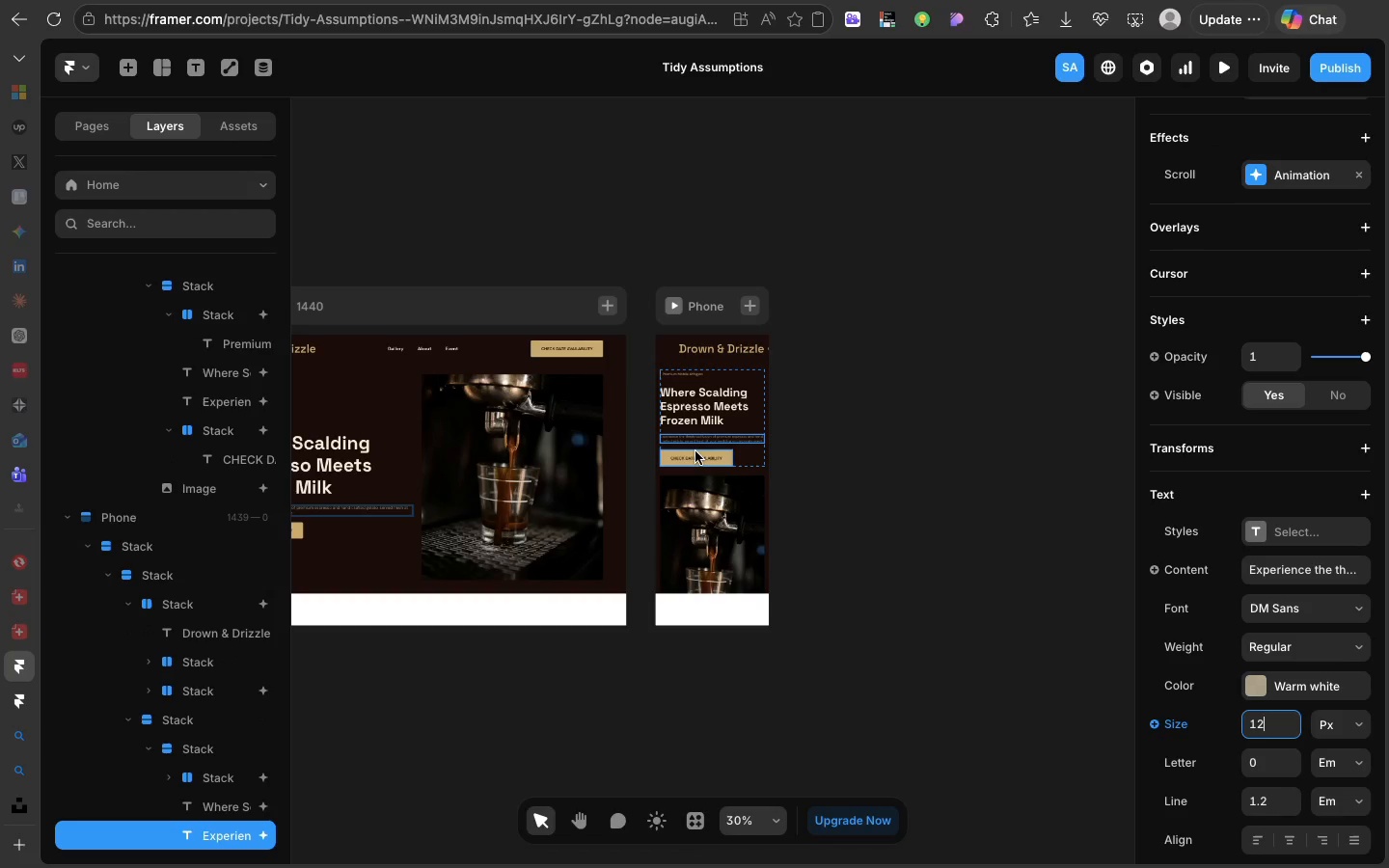 
left_click([695, 451])
 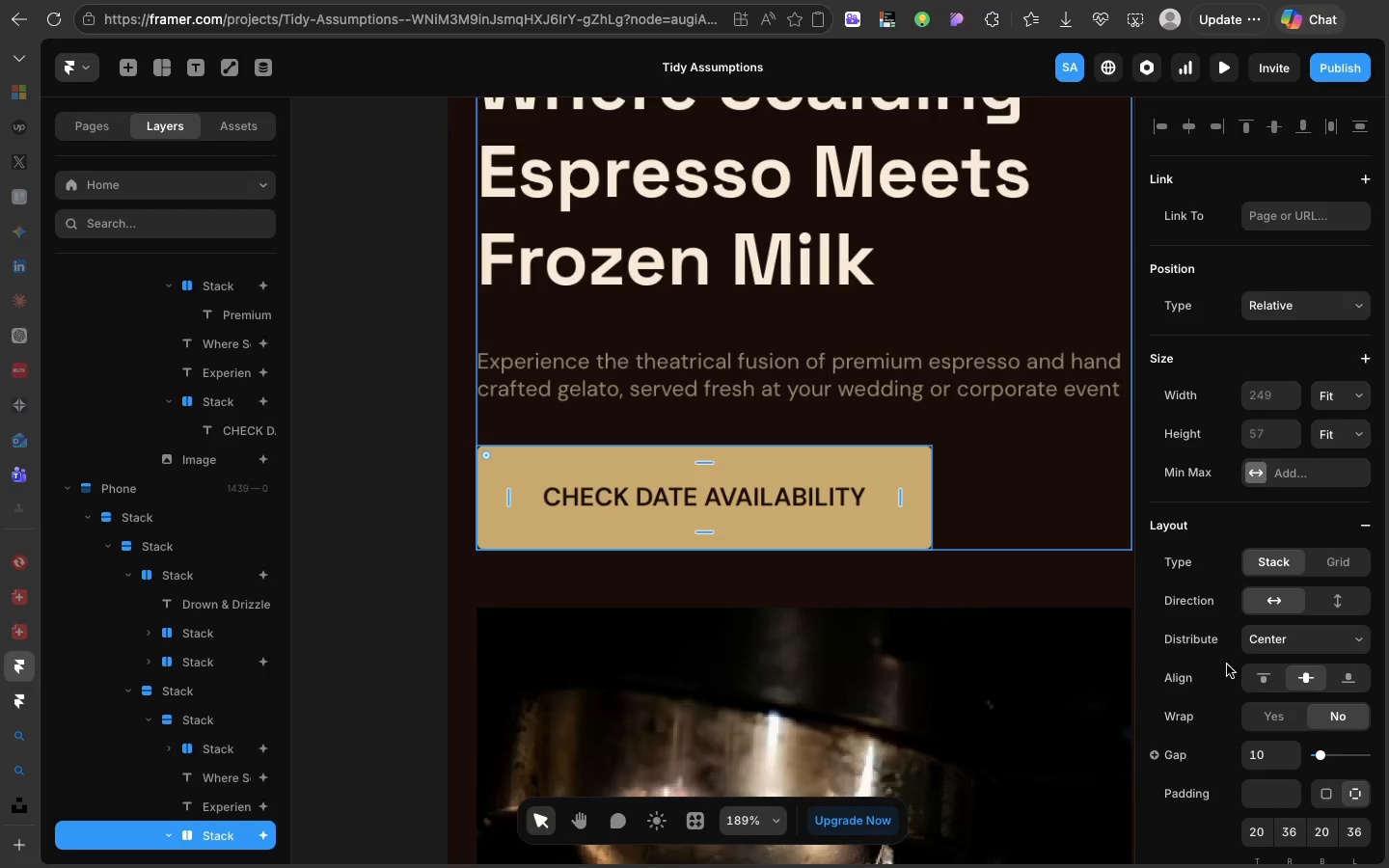 
scroll: coordinate [1227, 681], scroll_direction: down, amount: 21.0
 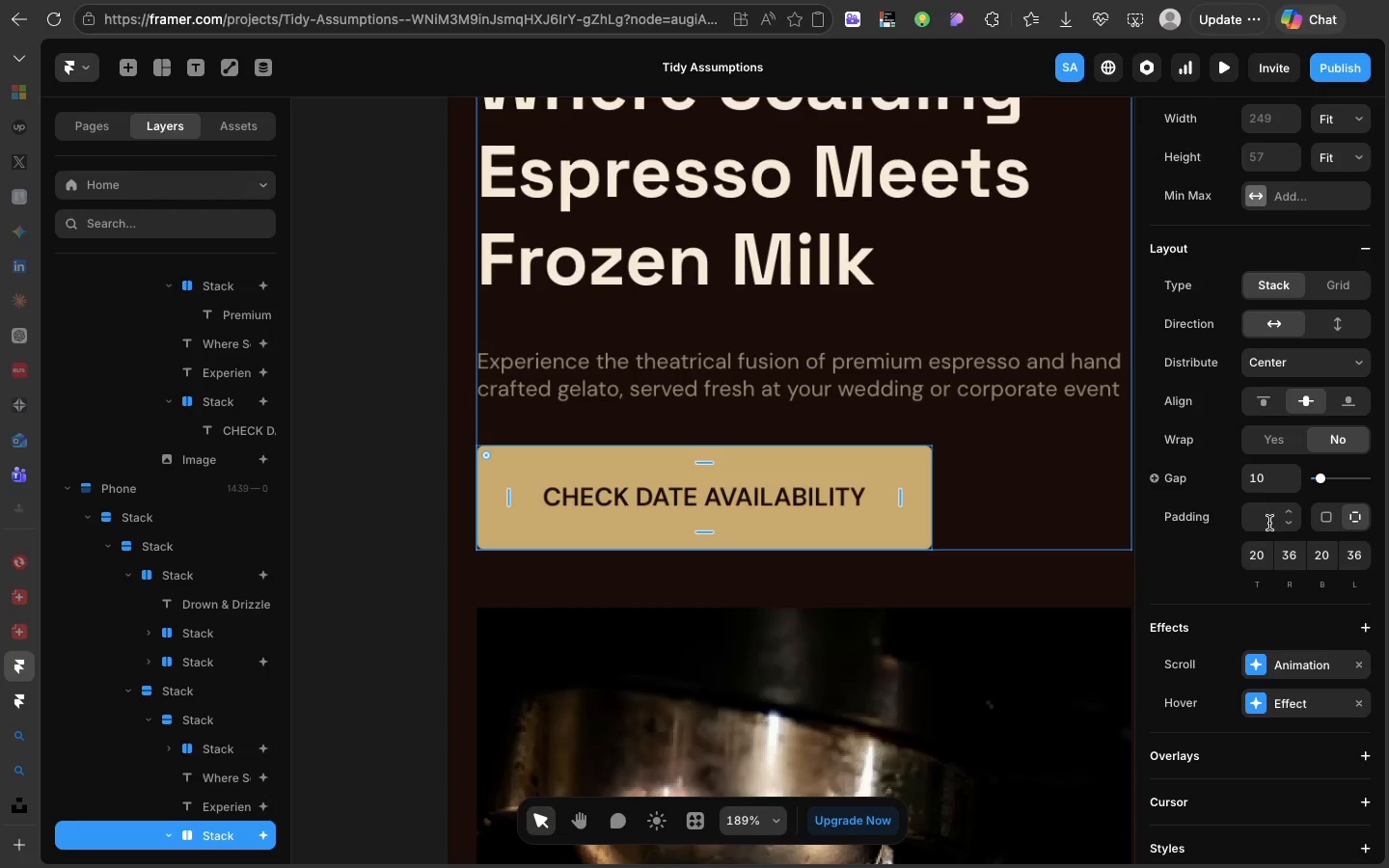 
left_click([1269, 523])
 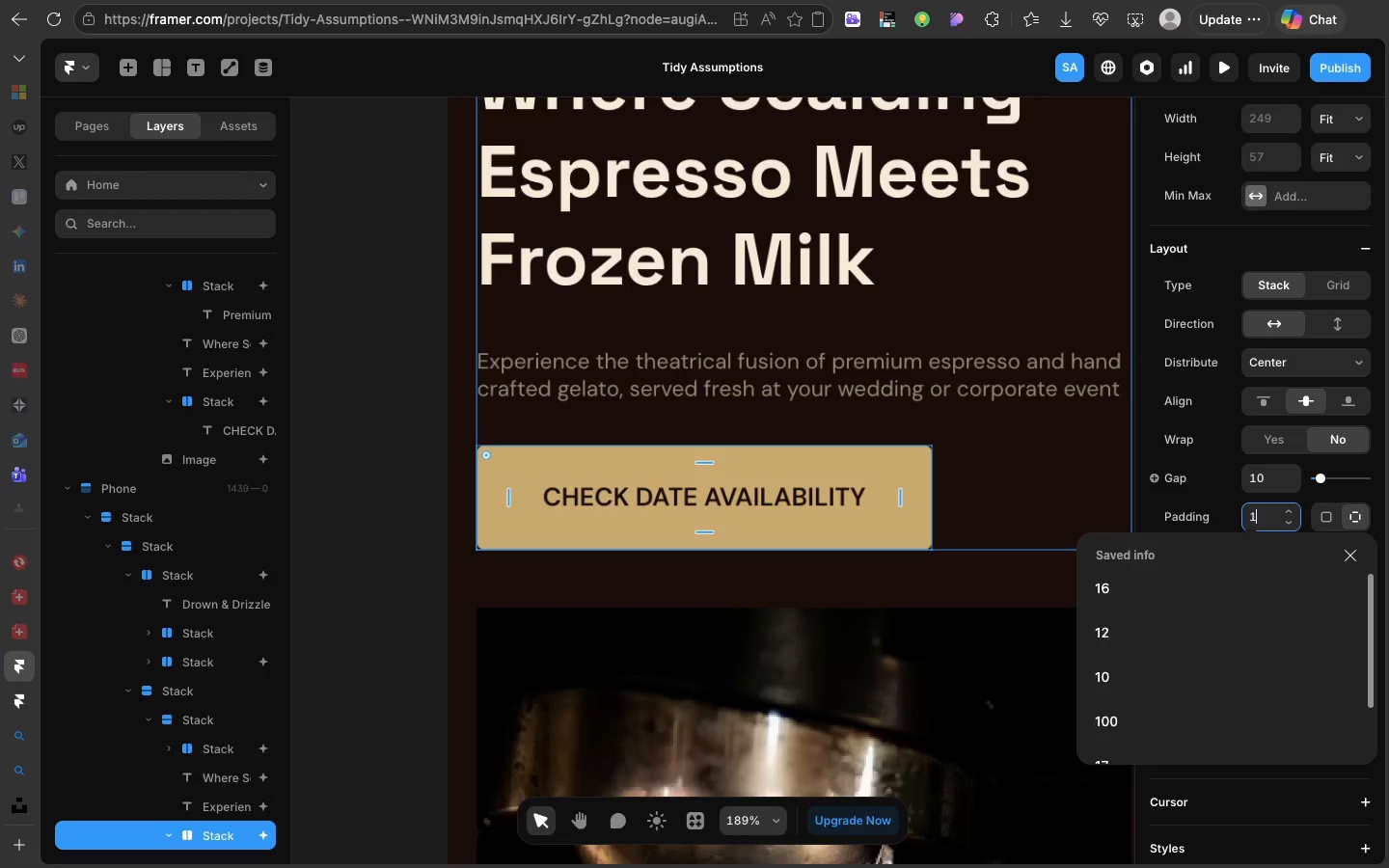 
type(16)
 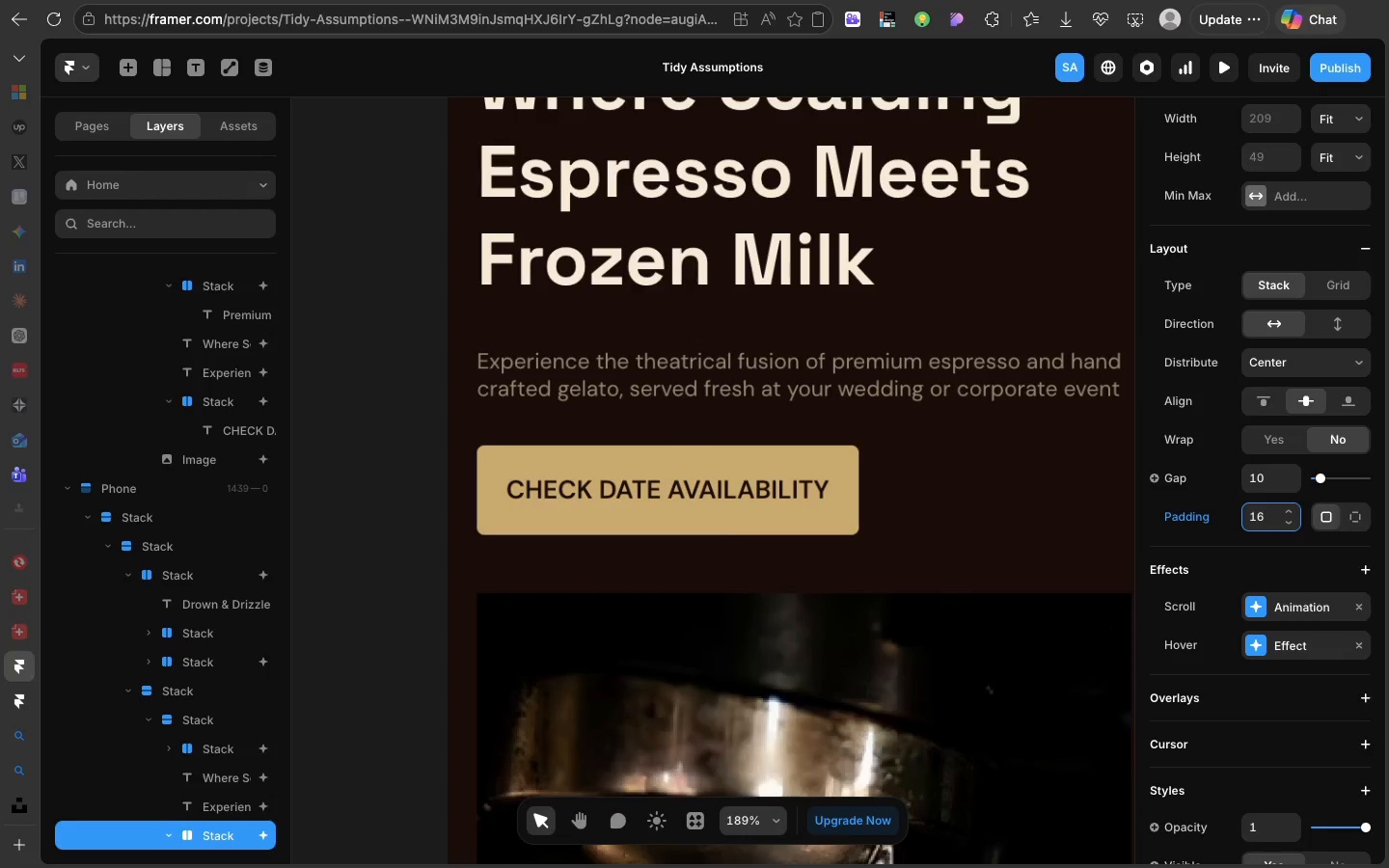 
hold_key(key=Enter, duration=0.31)
 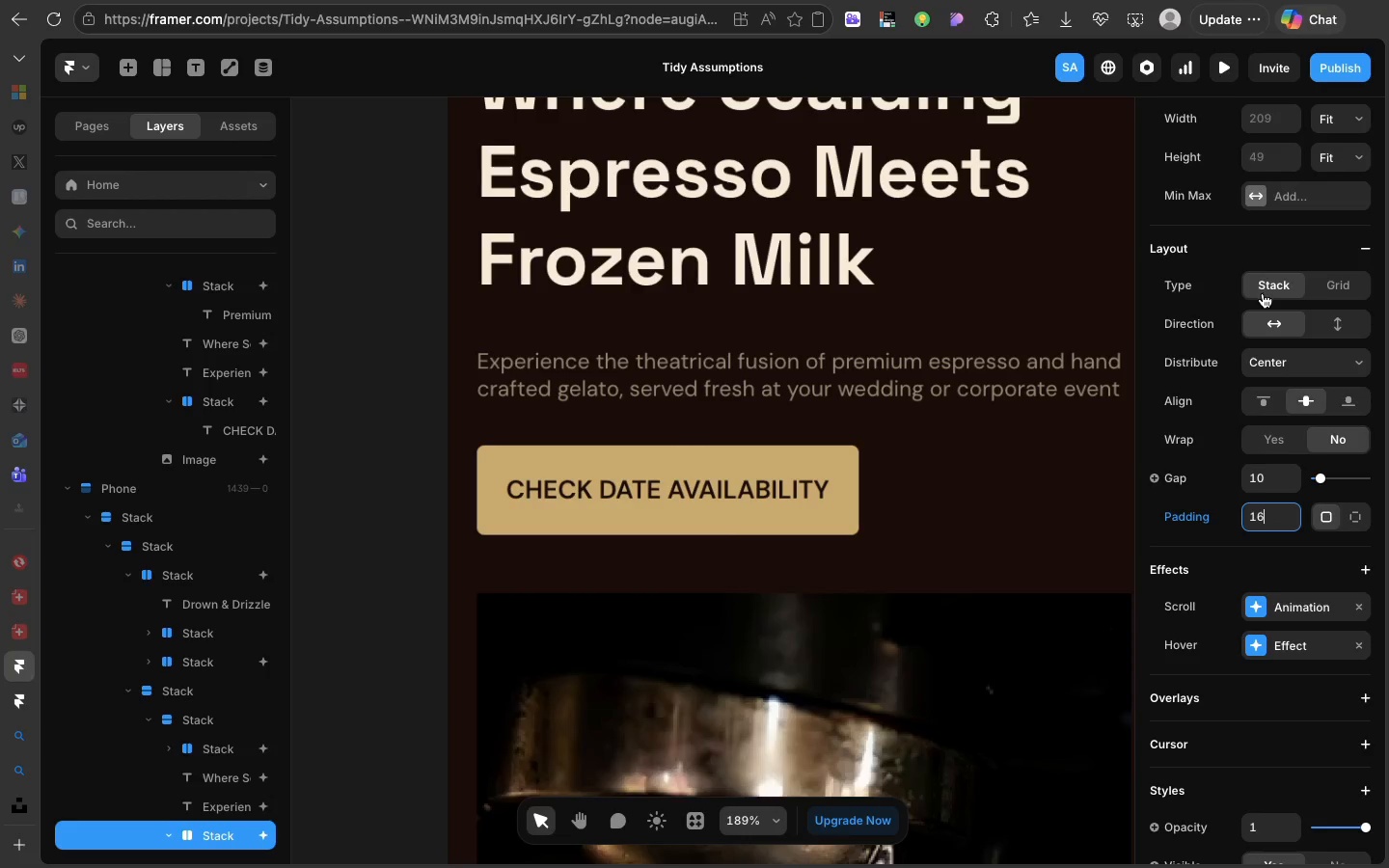 
scroll: coordinate [1263, 285], scroll_direction: up, amount: 29.0
 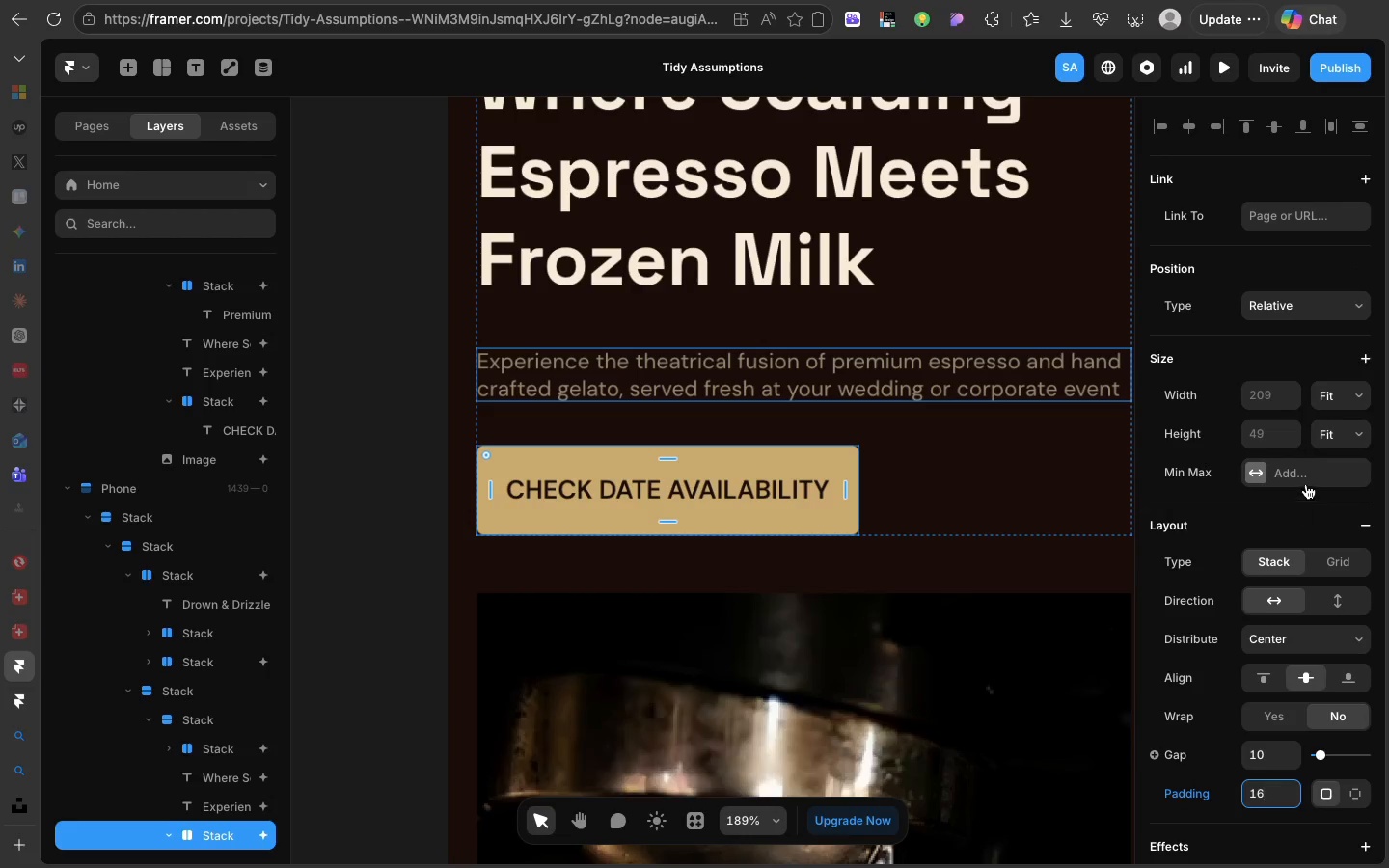 
left_click([1326, 409])
 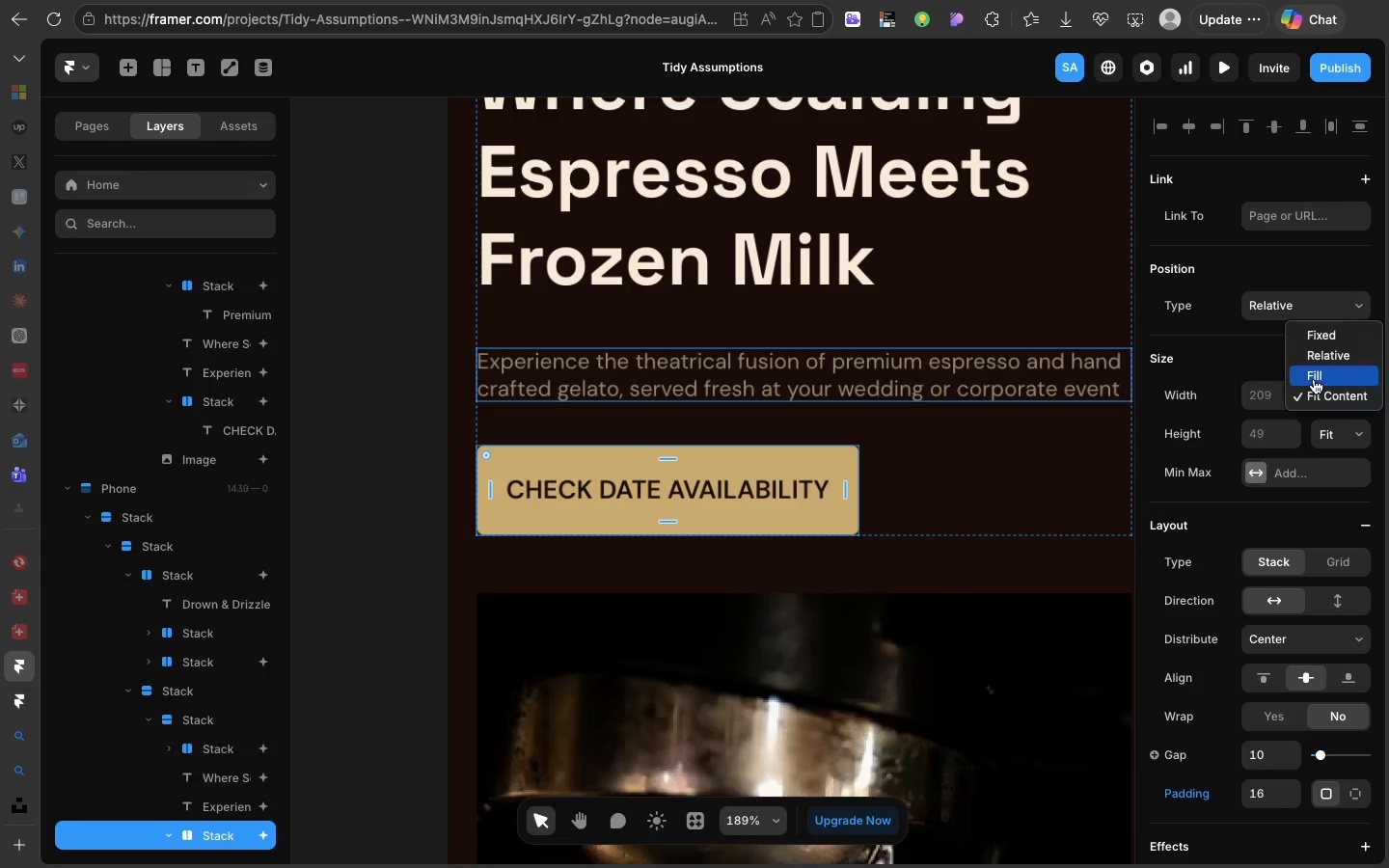 
left_click([1314, 379])
 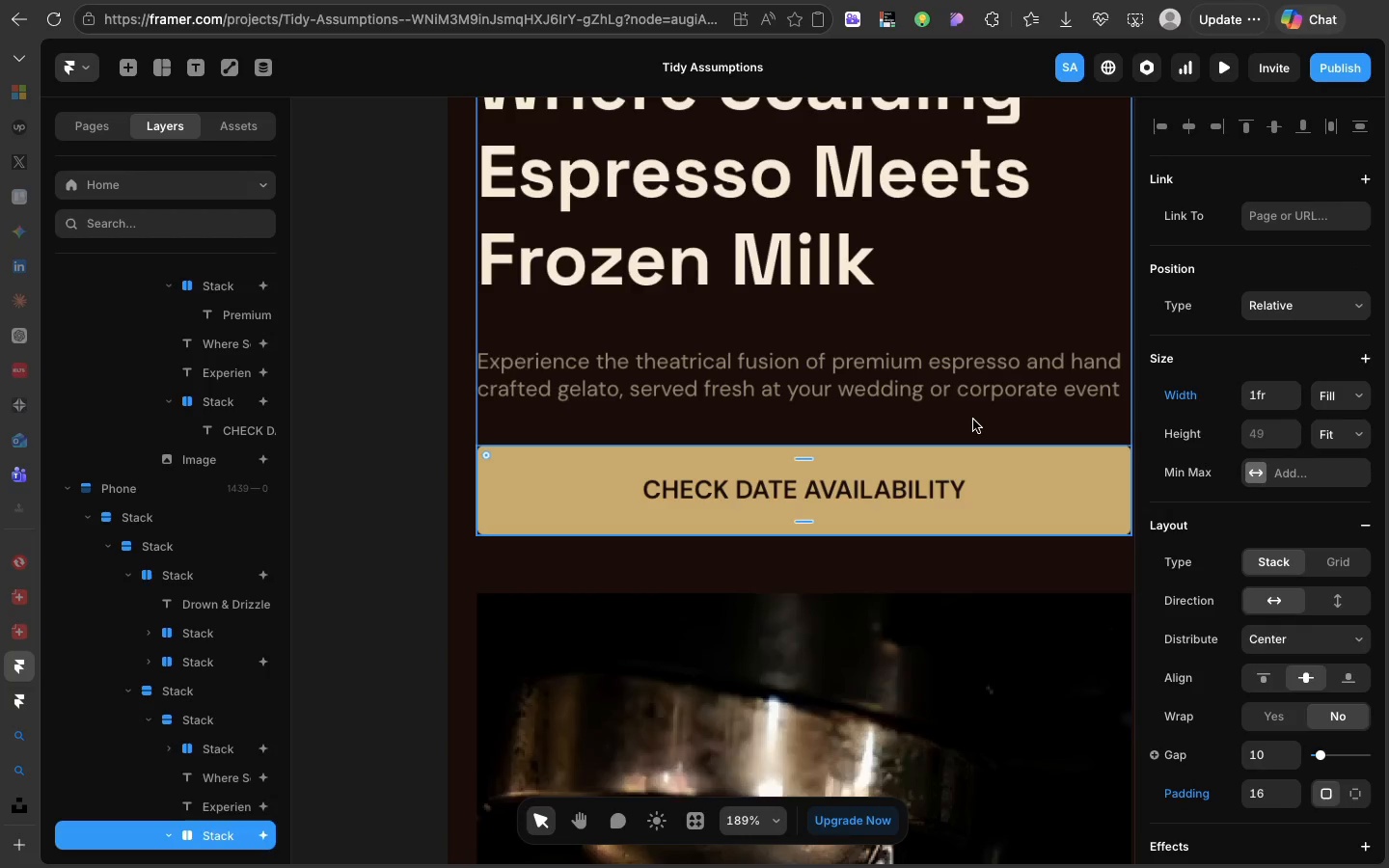 
left_click([973, 420])
 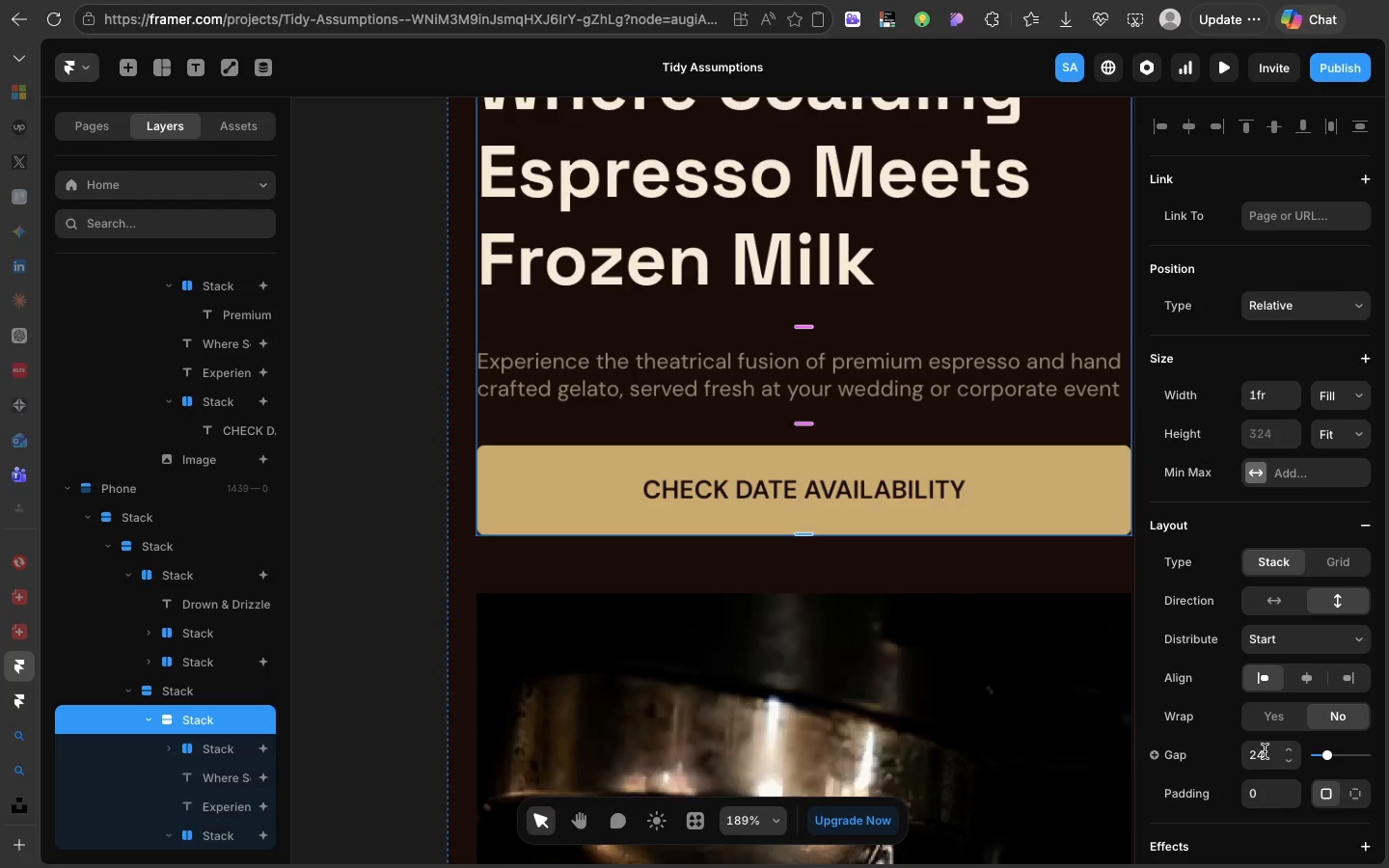 
left_click([1265, 751])
 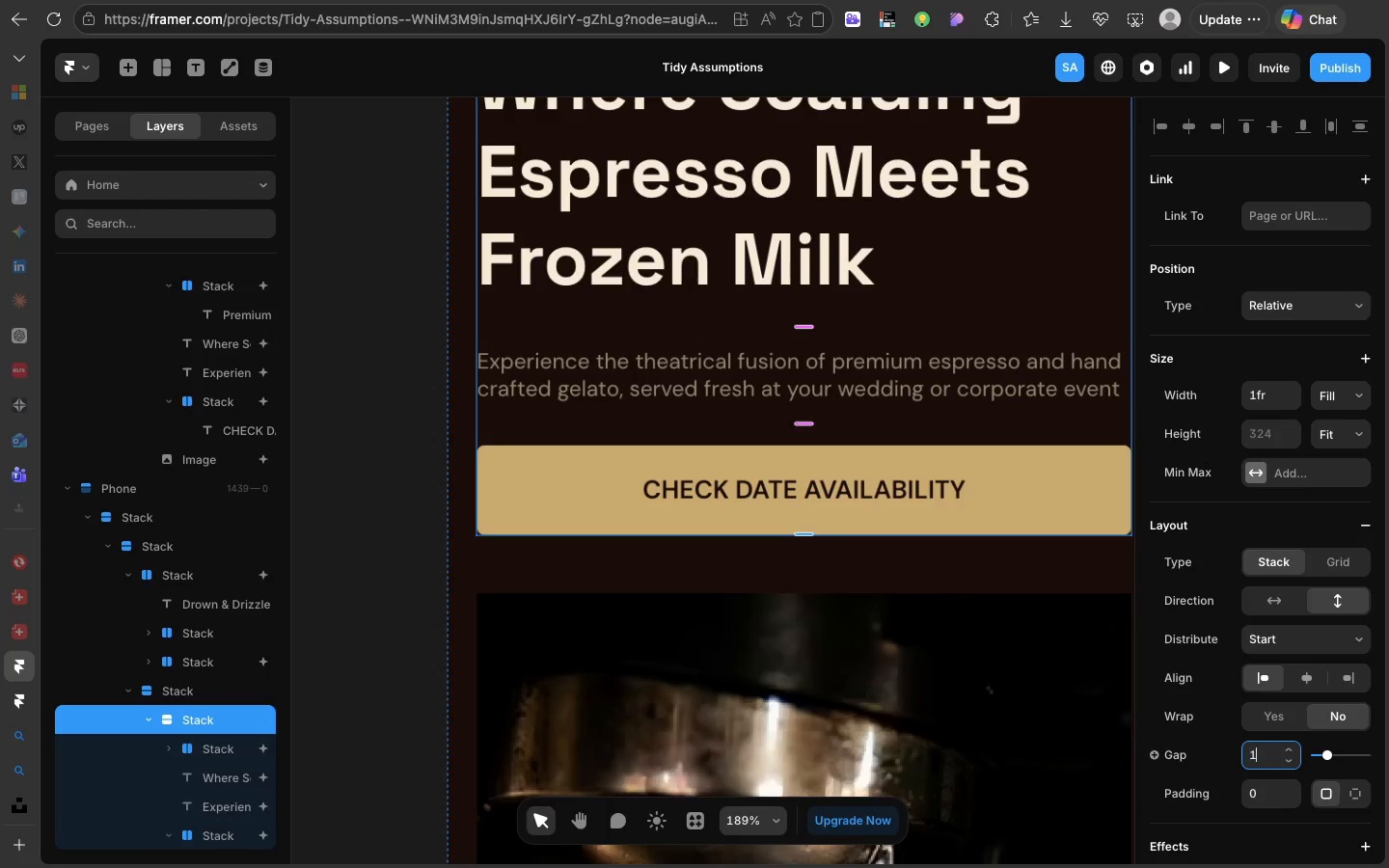 
type(16)
 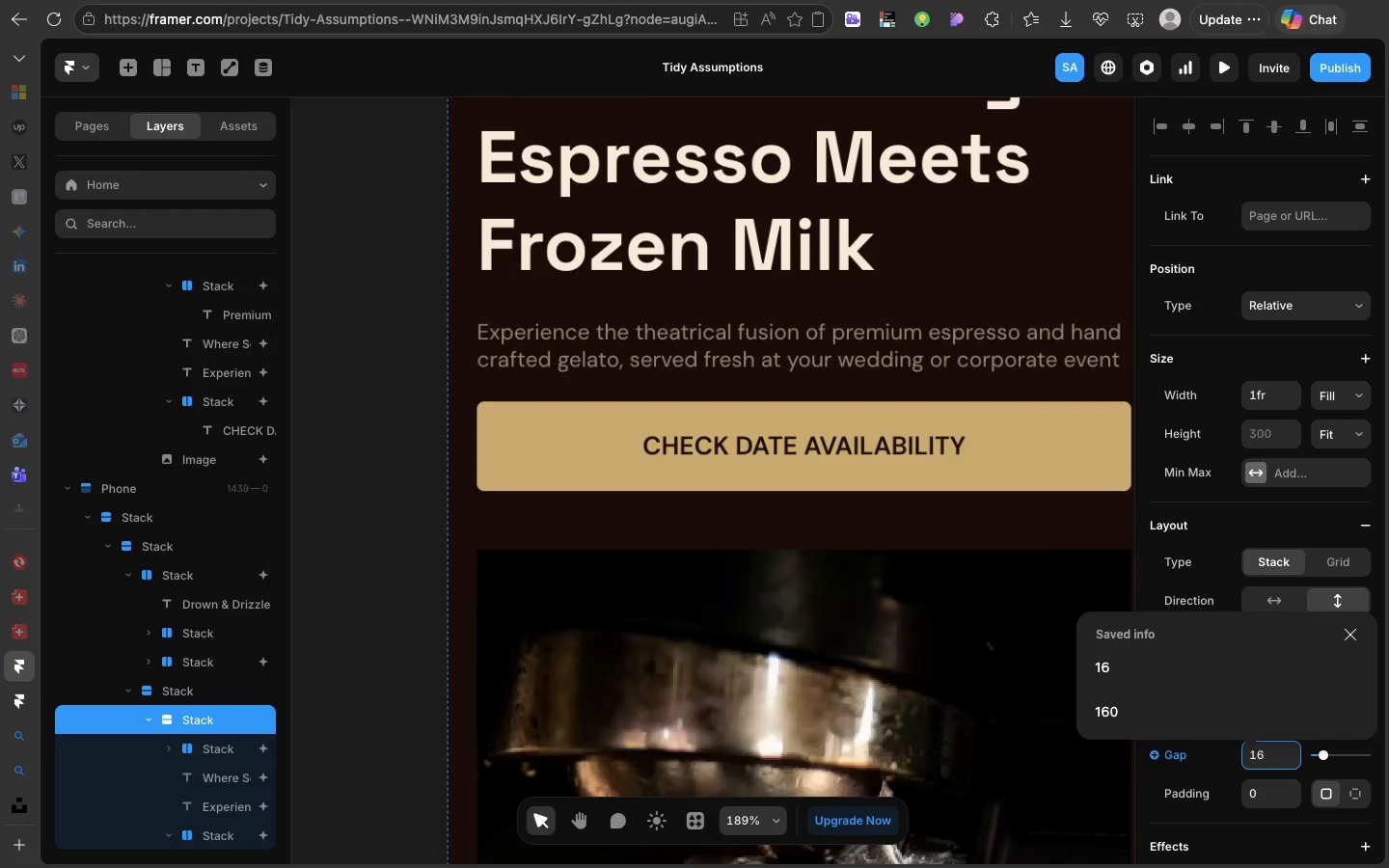 
key(Enter)
 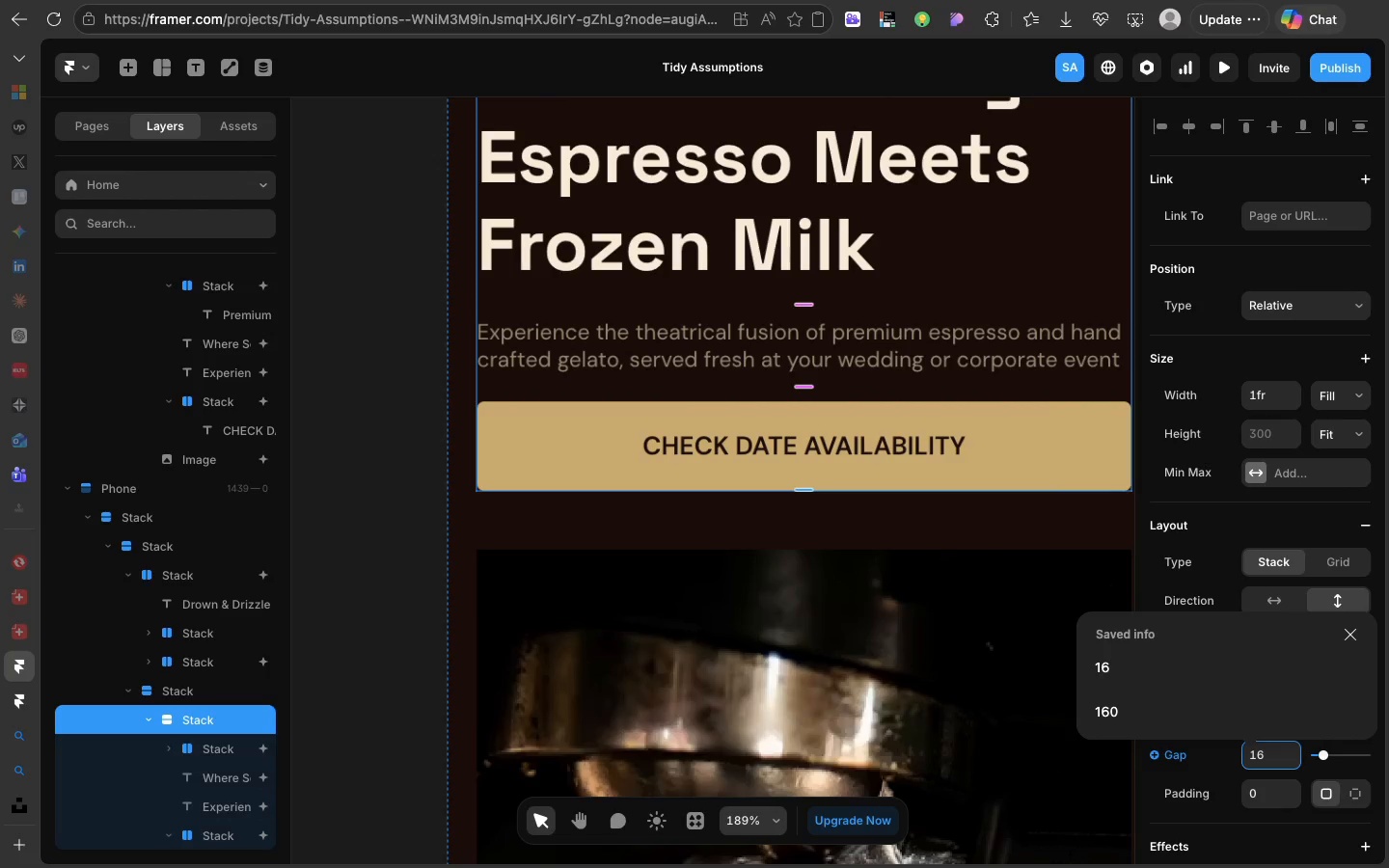 
wait(5.11)
 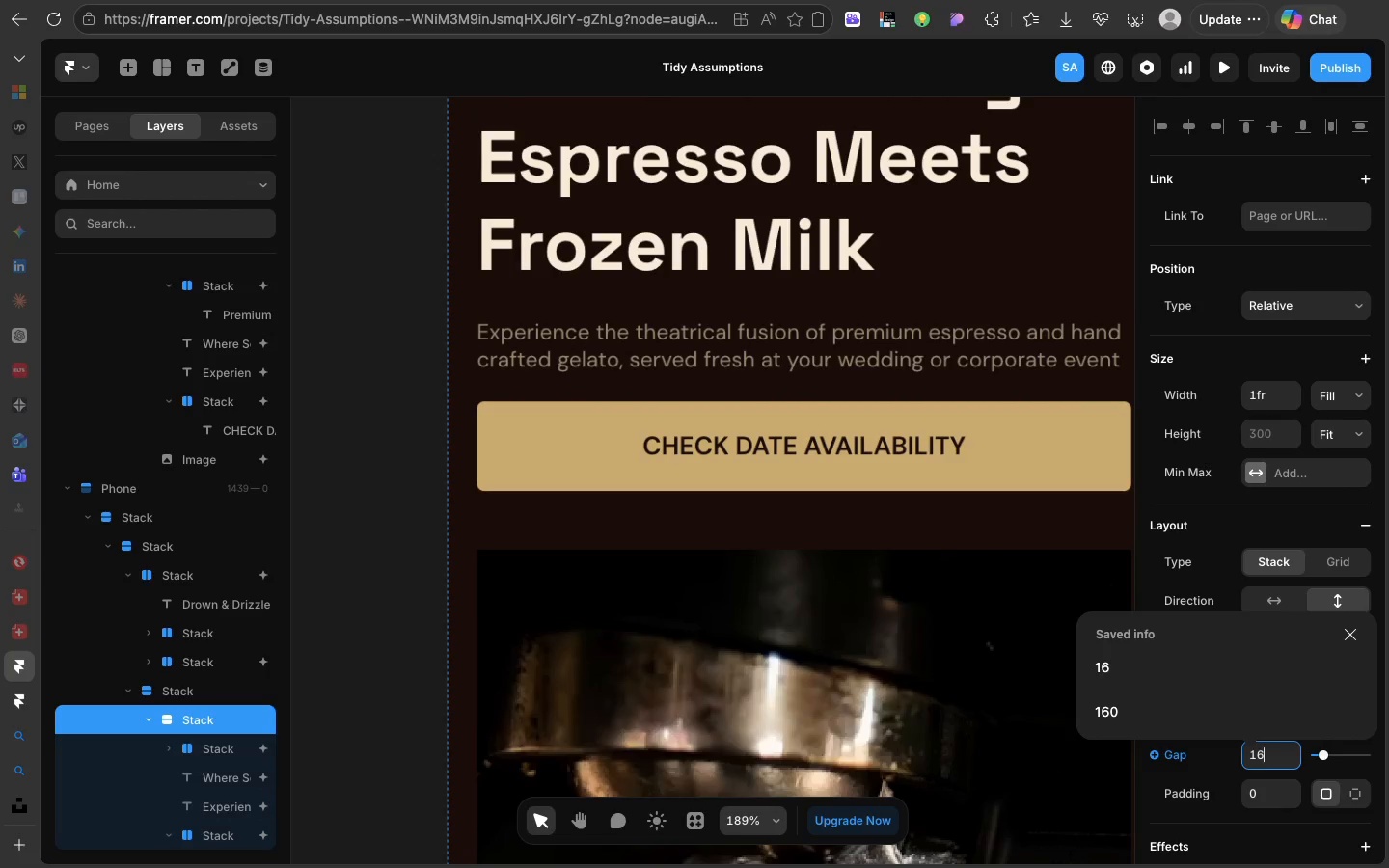 
scroll: coordinate [1263, 738], scroll_direction: down, amount: 5.0
 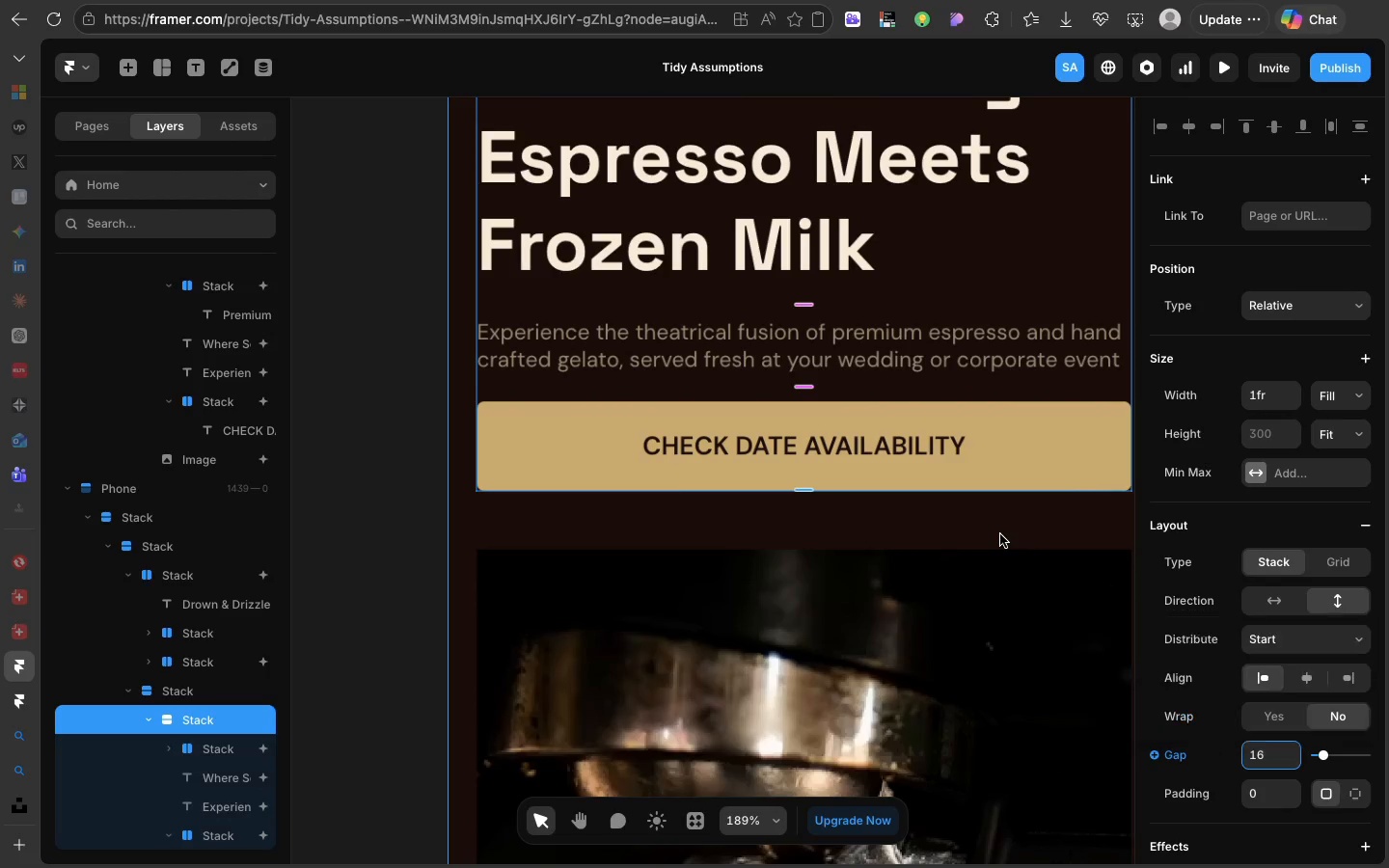 
left_click([1000, 534])
 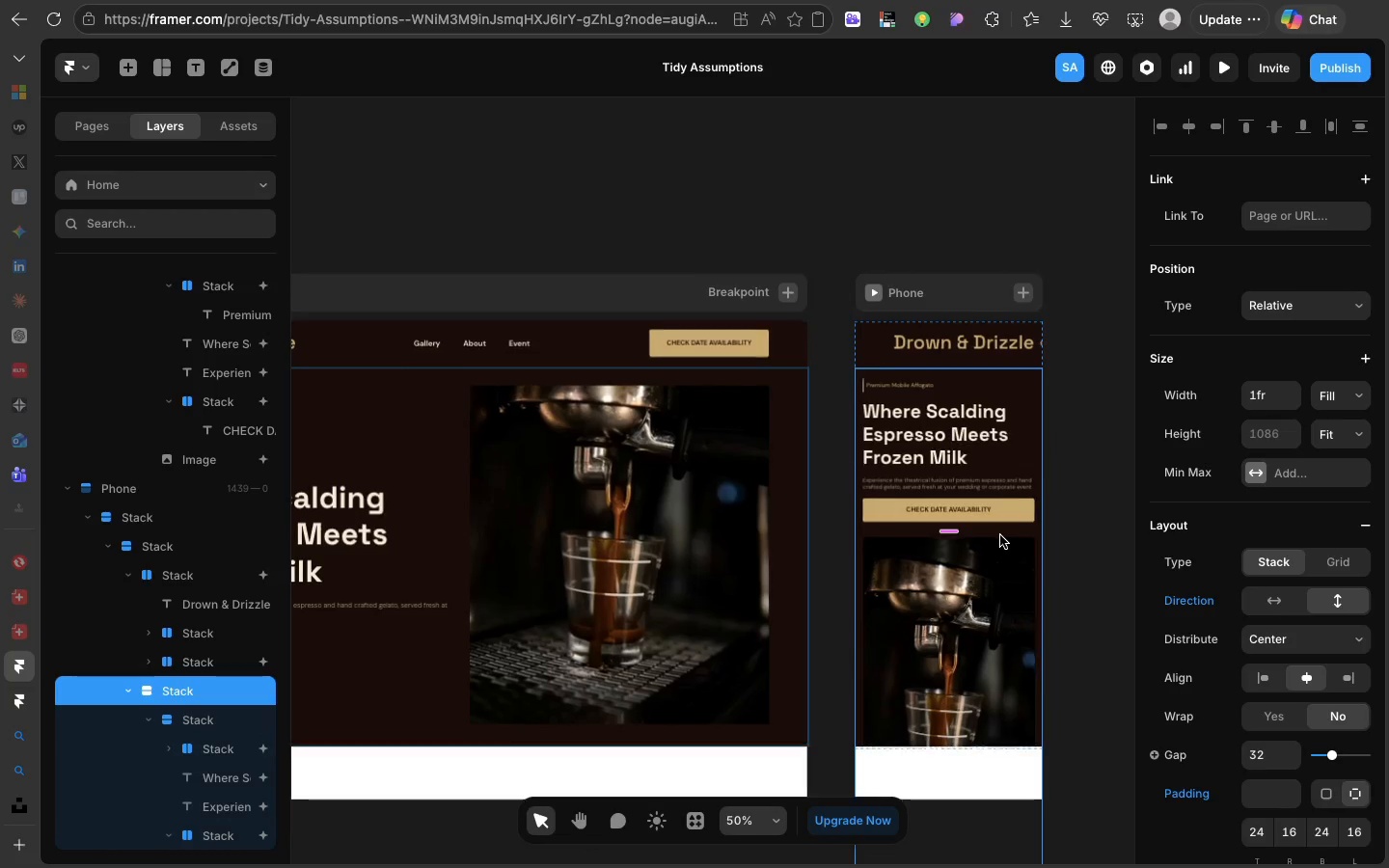 
scroll: coordinate [991, 523], scroll_direction: down, amount: 13.0
 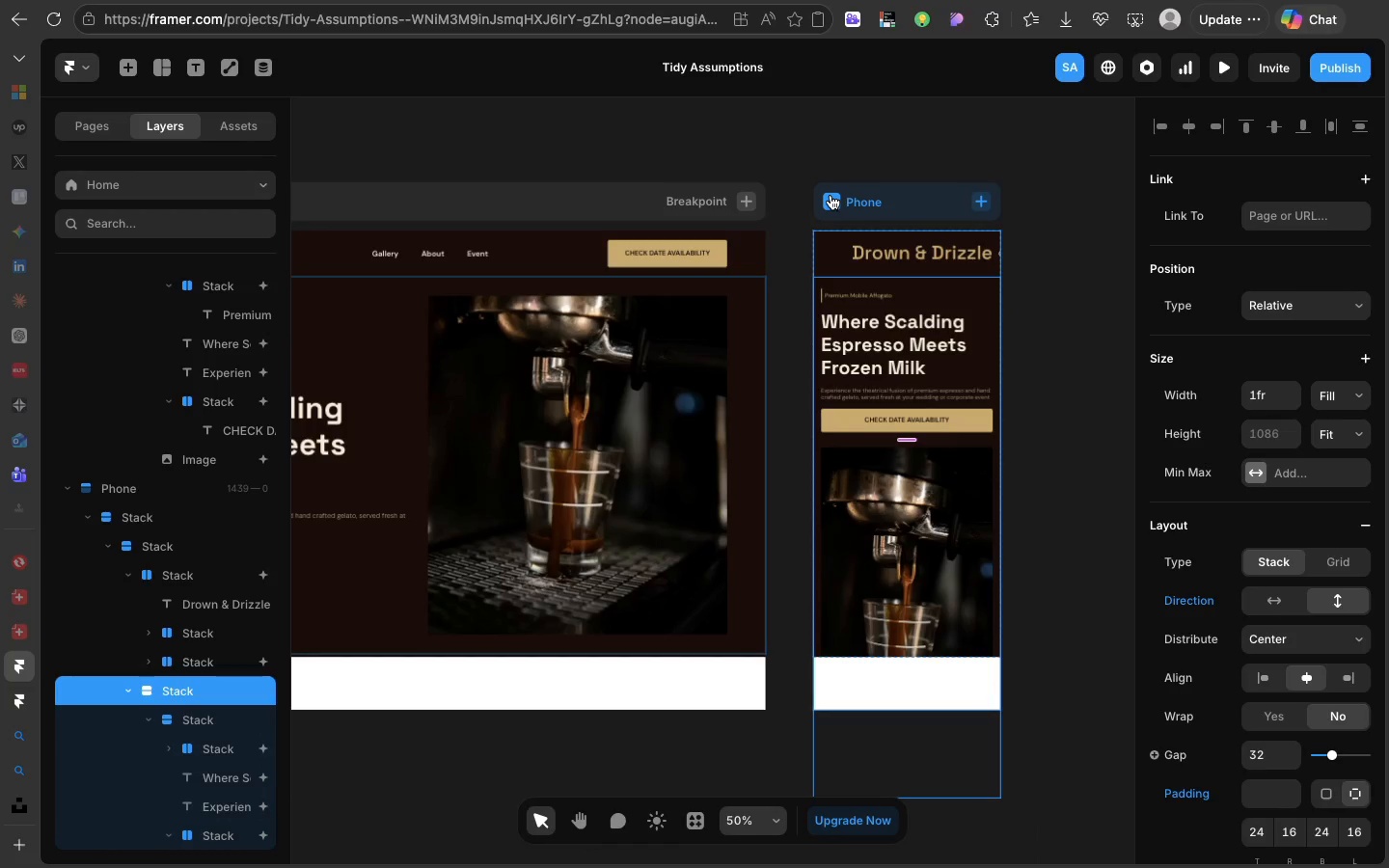 
left_click([831, 195])
 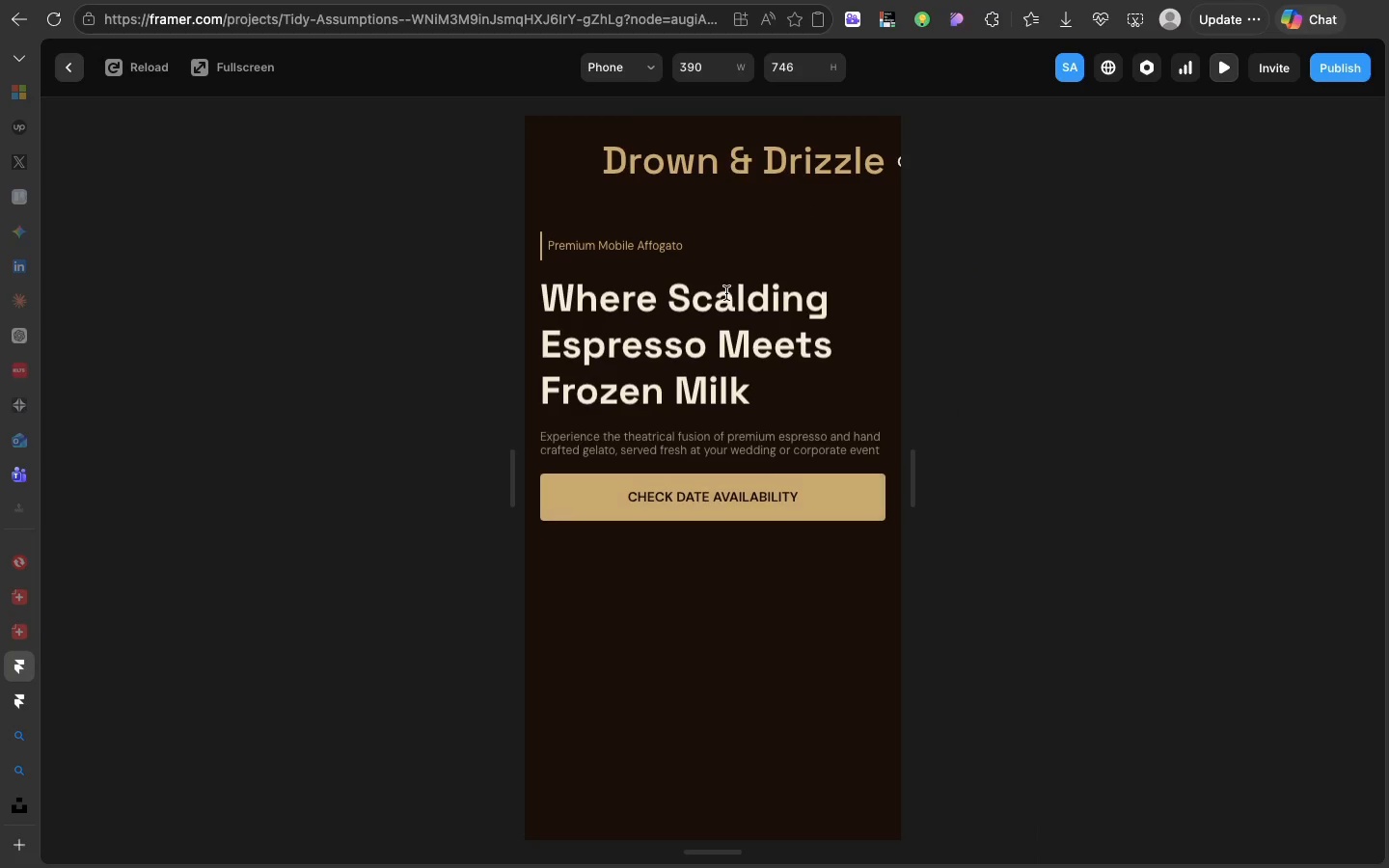 
scroll: coordinate [726, 293], scroll_direction: down, amount: 43.0
 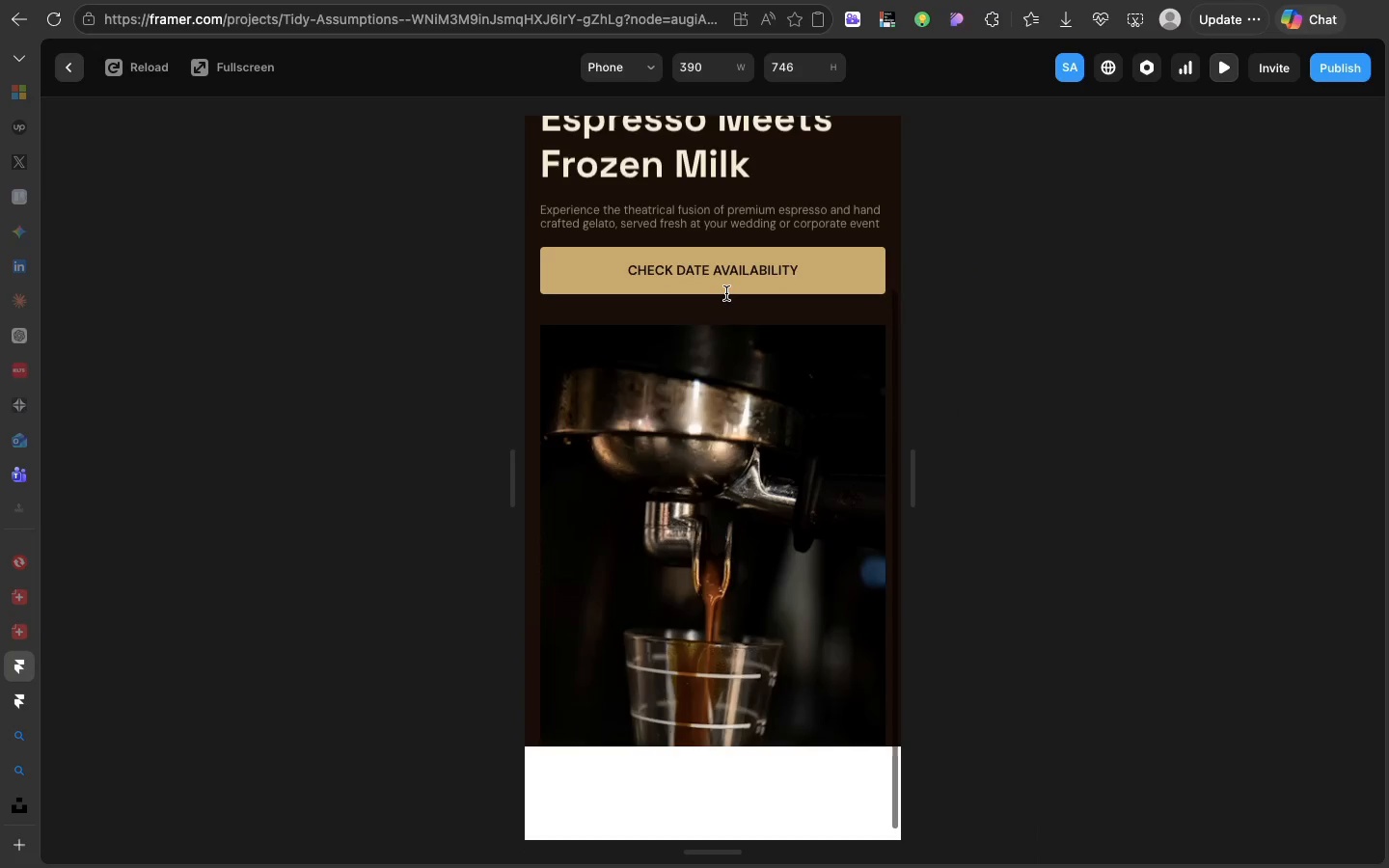 
scroll: coordinate [726, 293], scroll_direction: up, amount: 1.0
 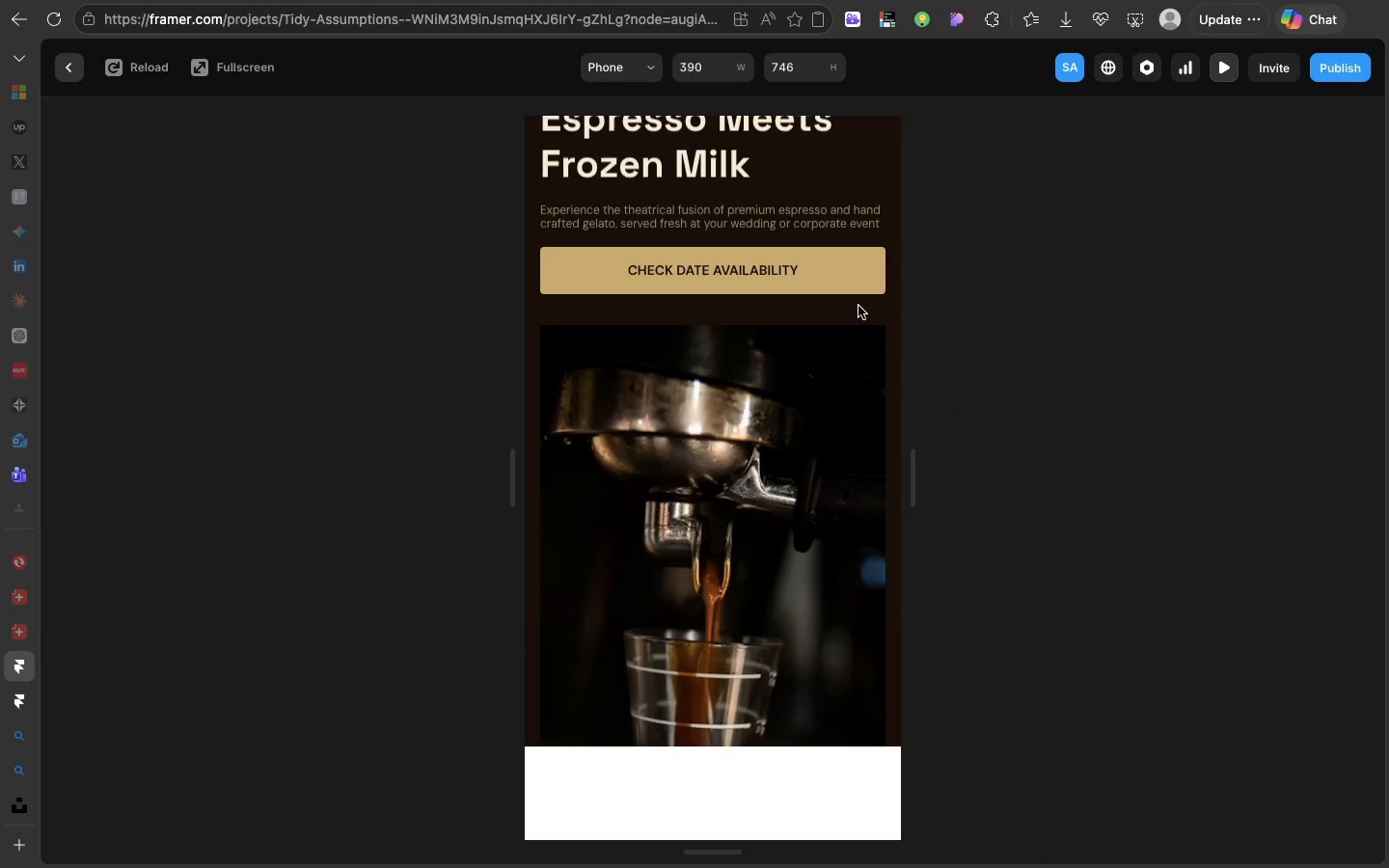 
left_click([858, 306])
 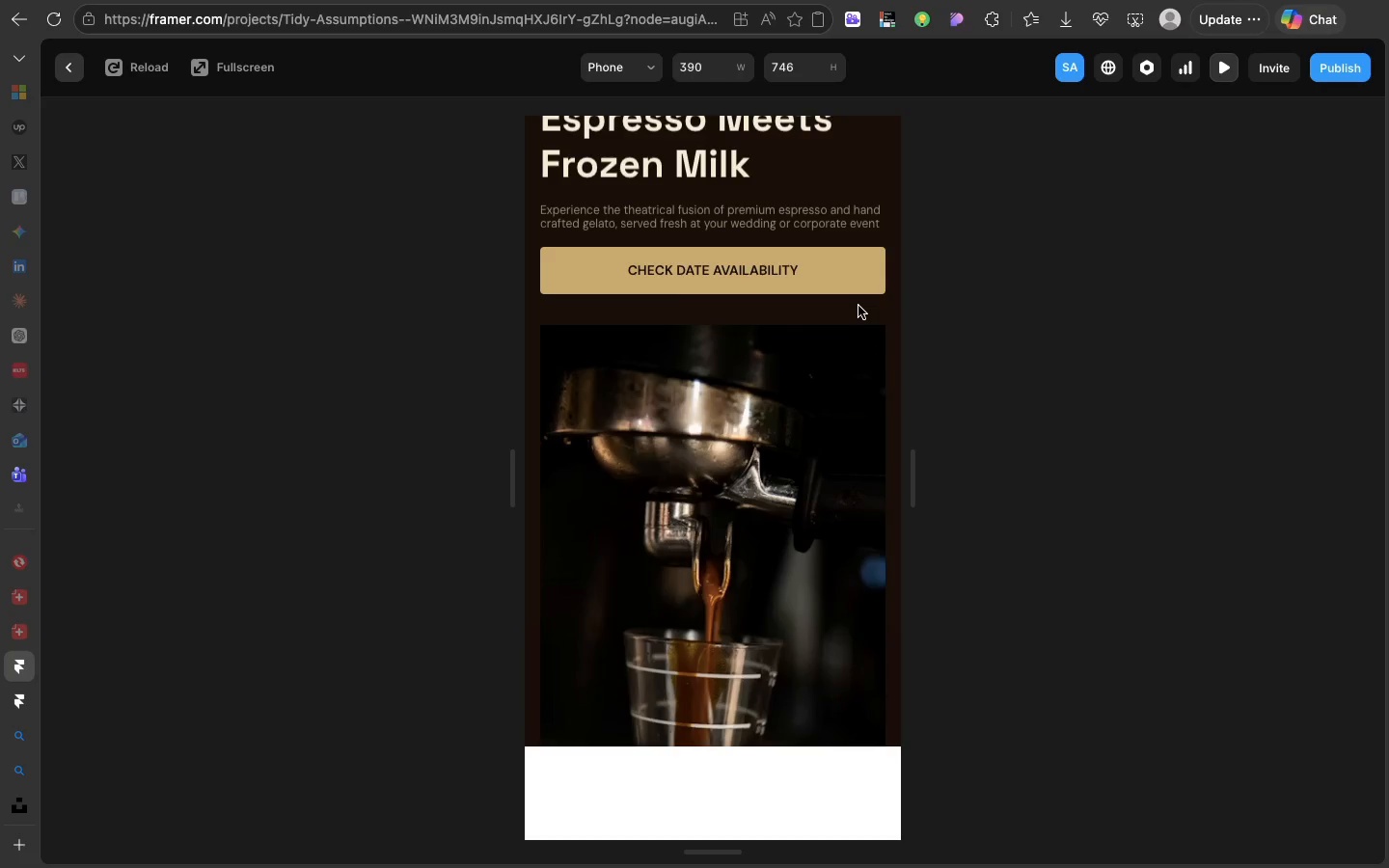 
wait(98.34)
 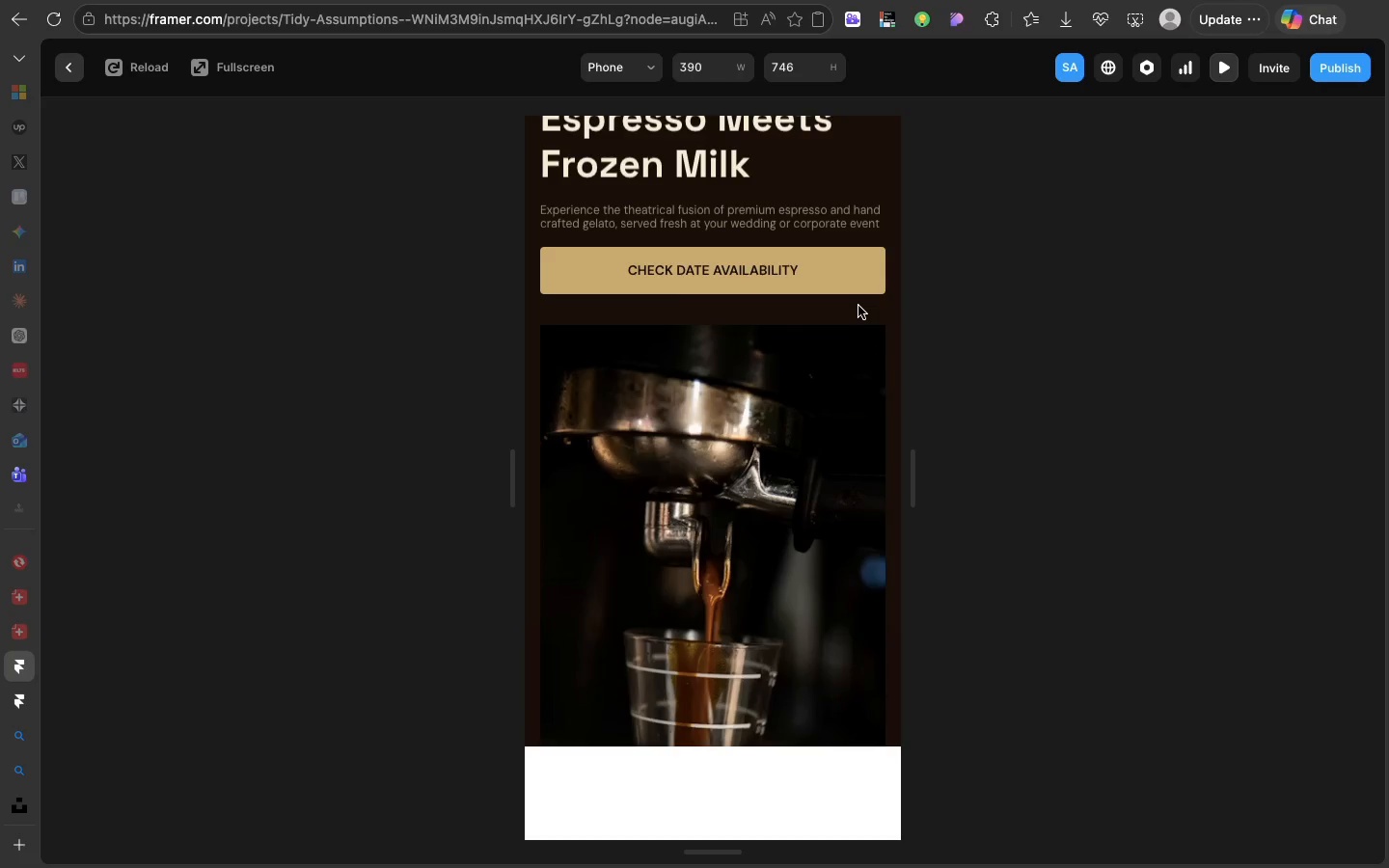 
left_click([831, 315])
 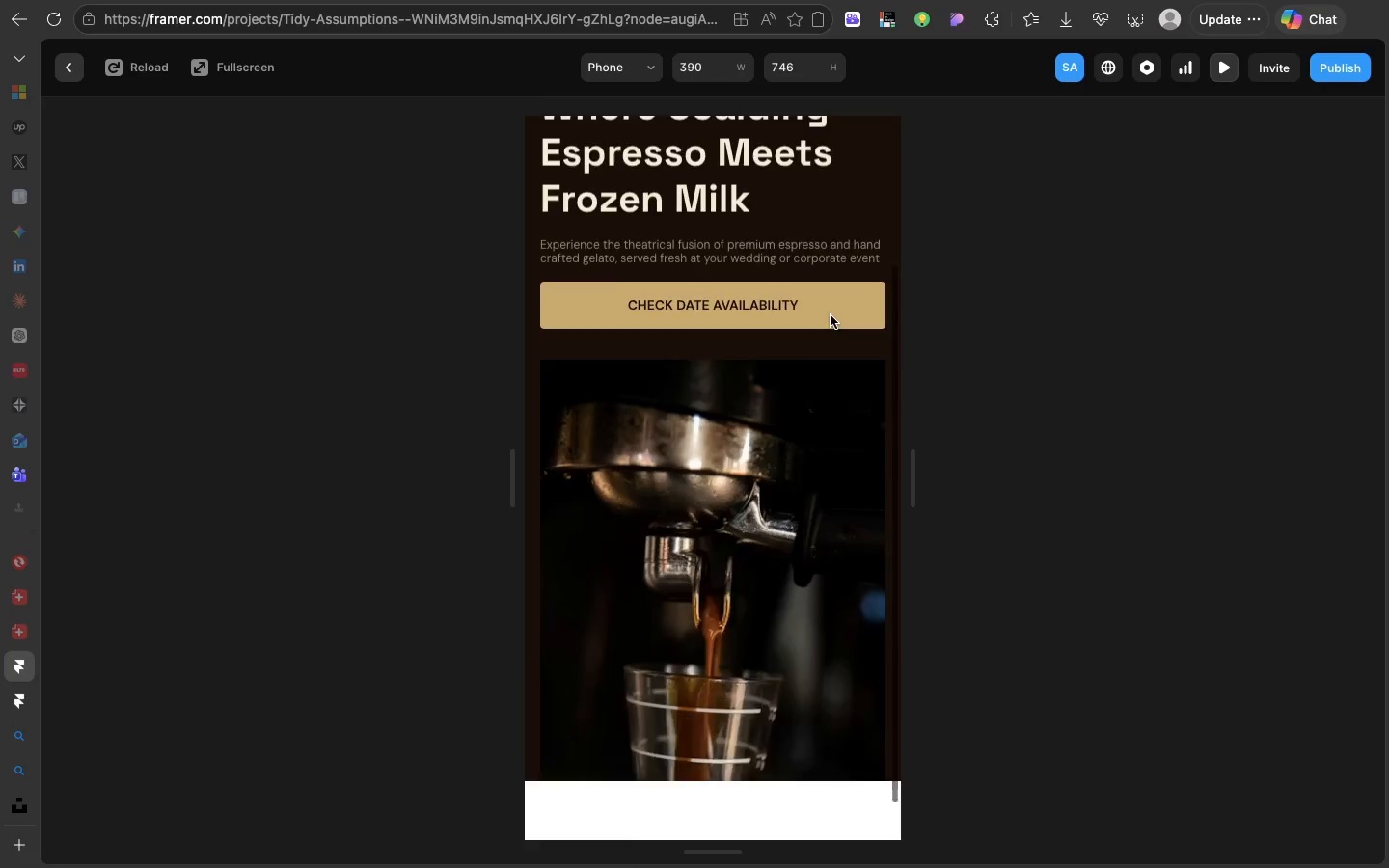 
scroll: coordinate [831, 315], scroll_direction: up, amount: 24.0
 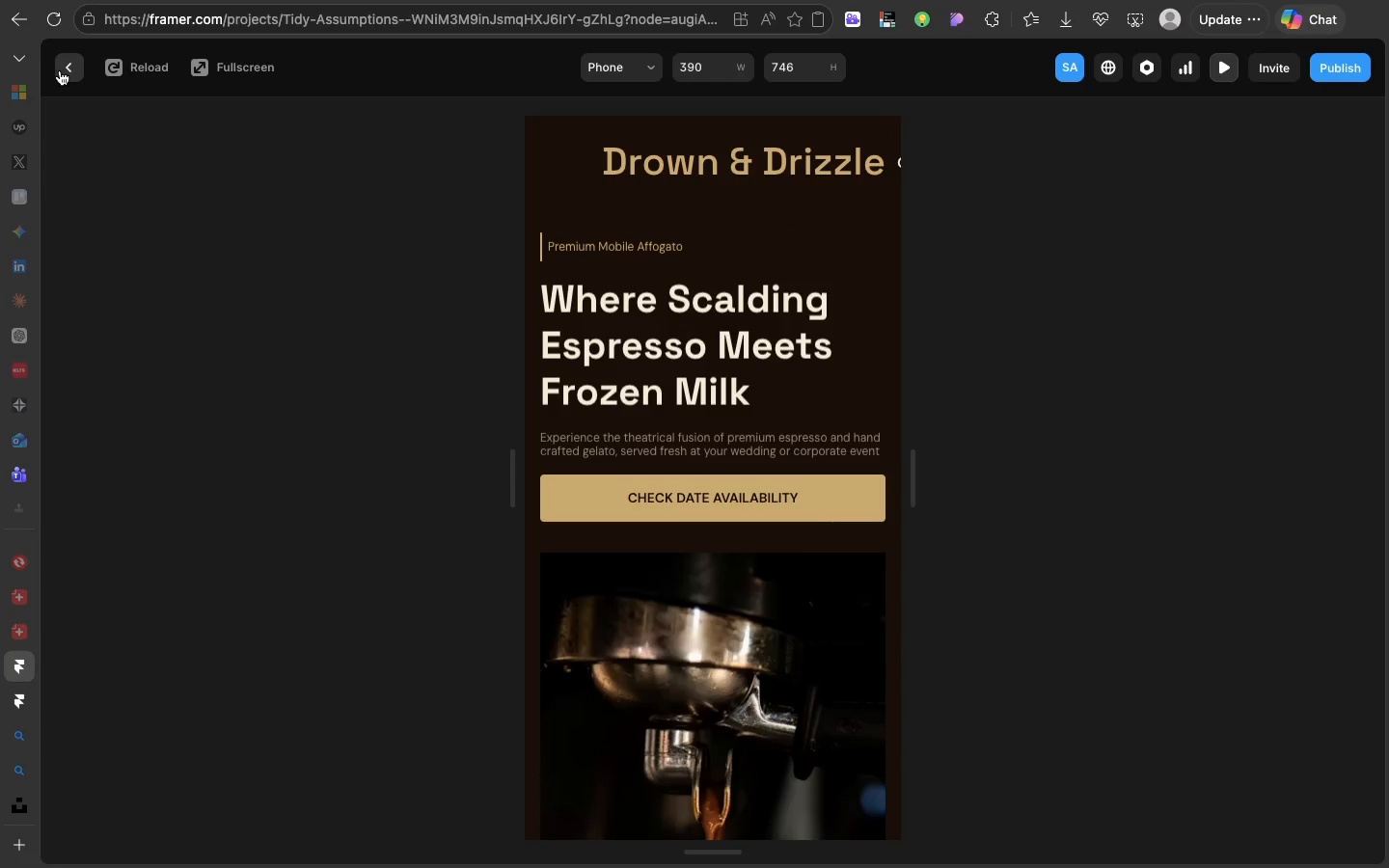 
left_click([60, 70])
 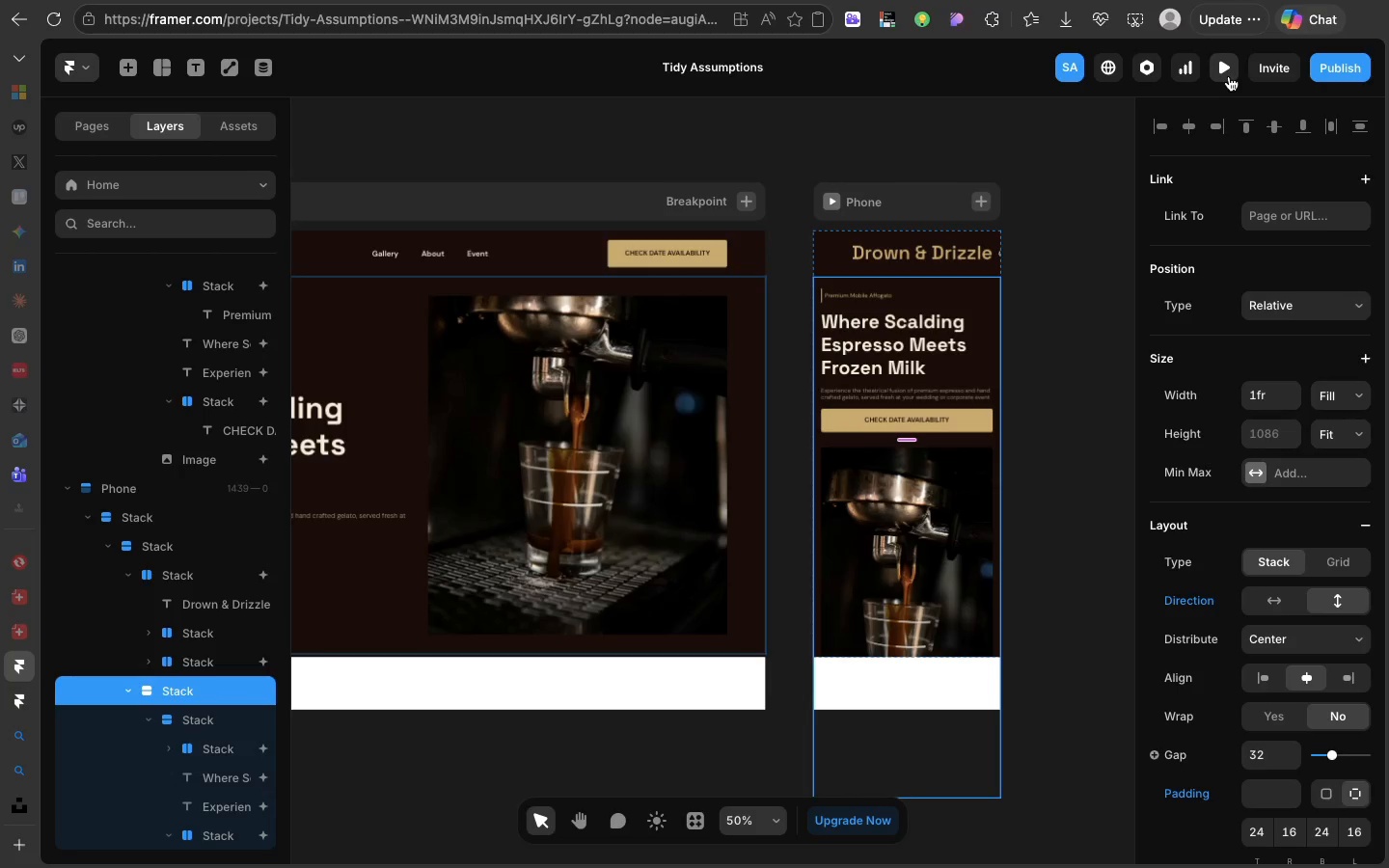 
left_click([1229, 74])
 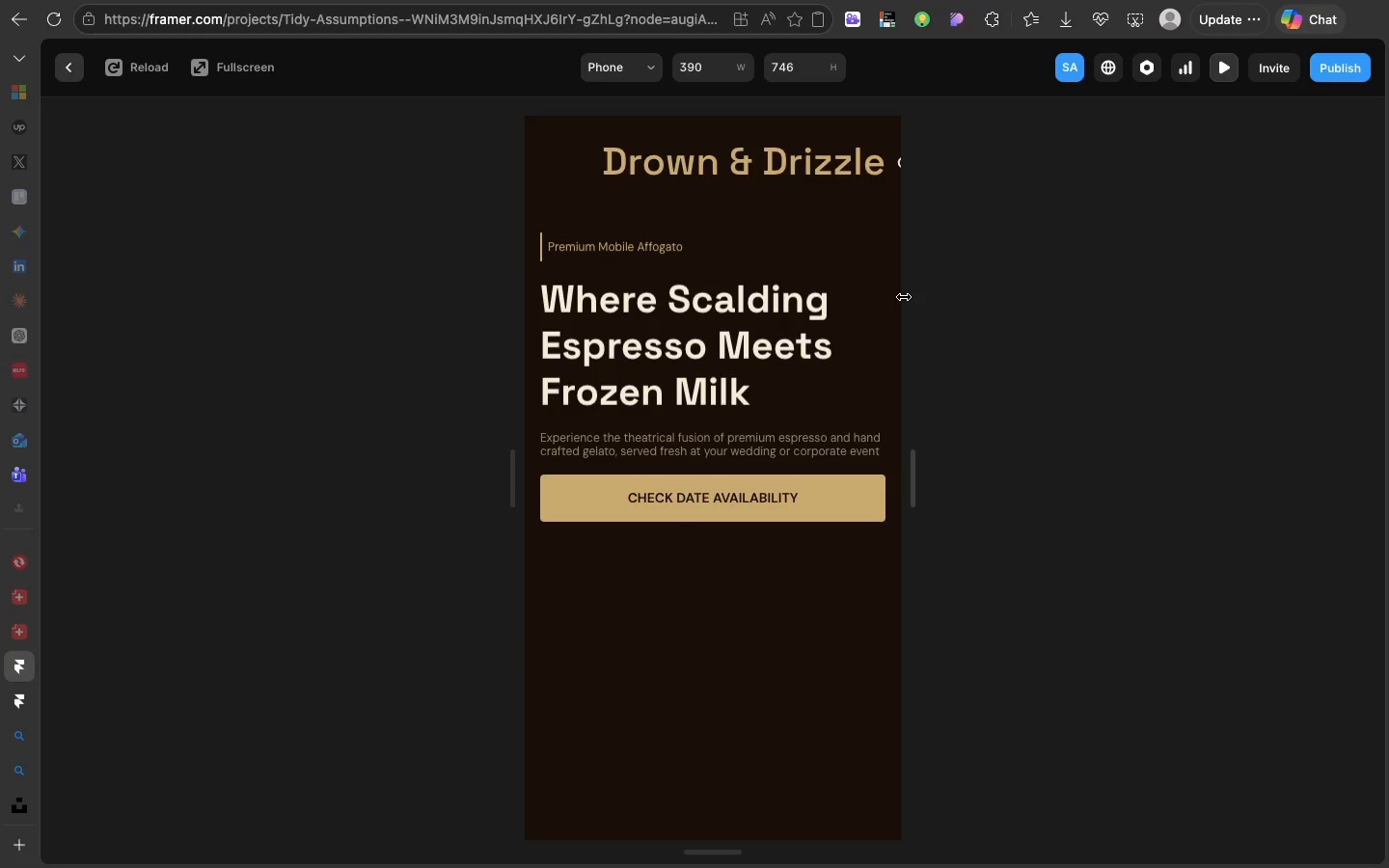 
left_click_drag(start_coordinate=[905, 295], to_coordinate=[927, 296])
 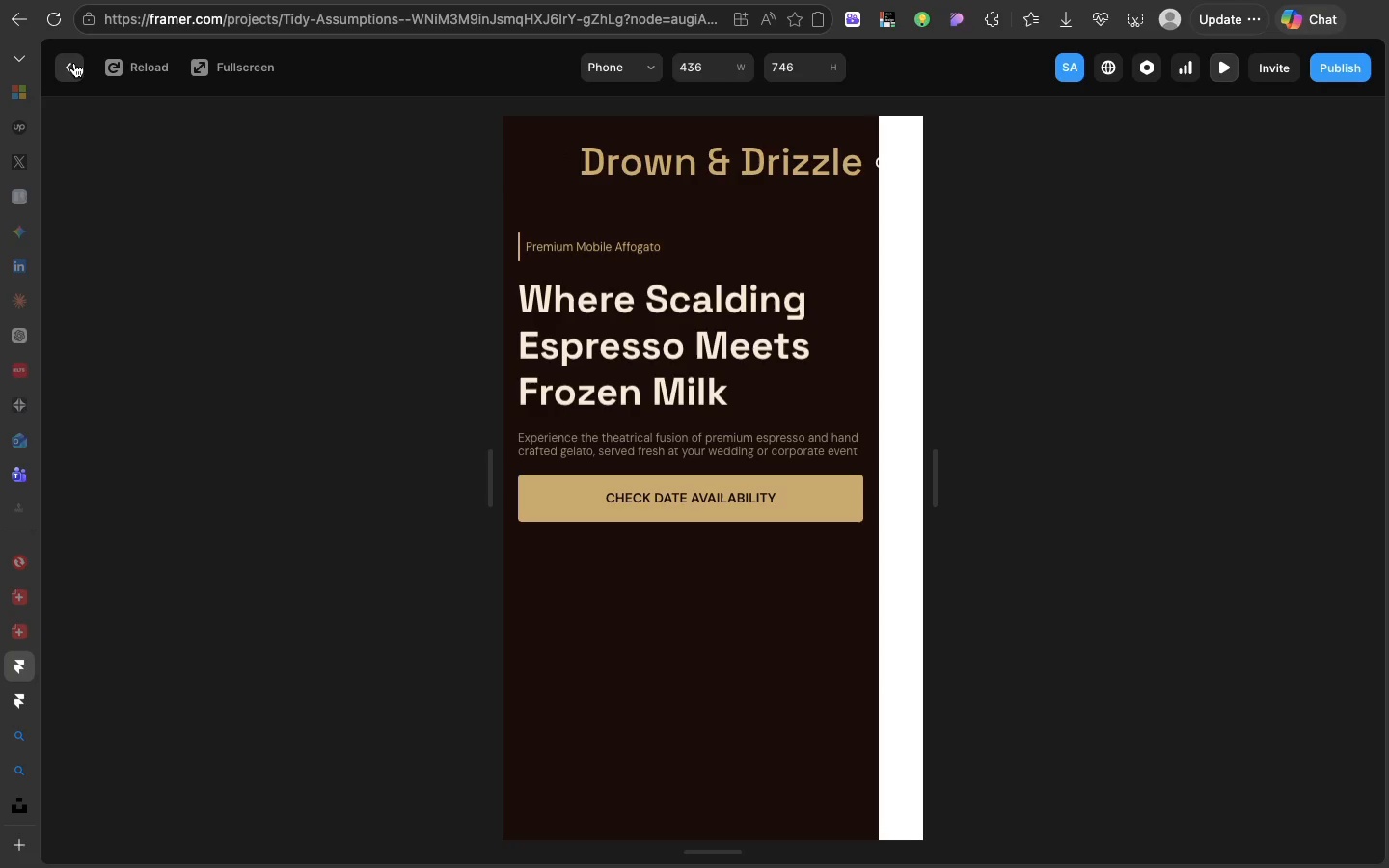 
left_click([72, 63])
 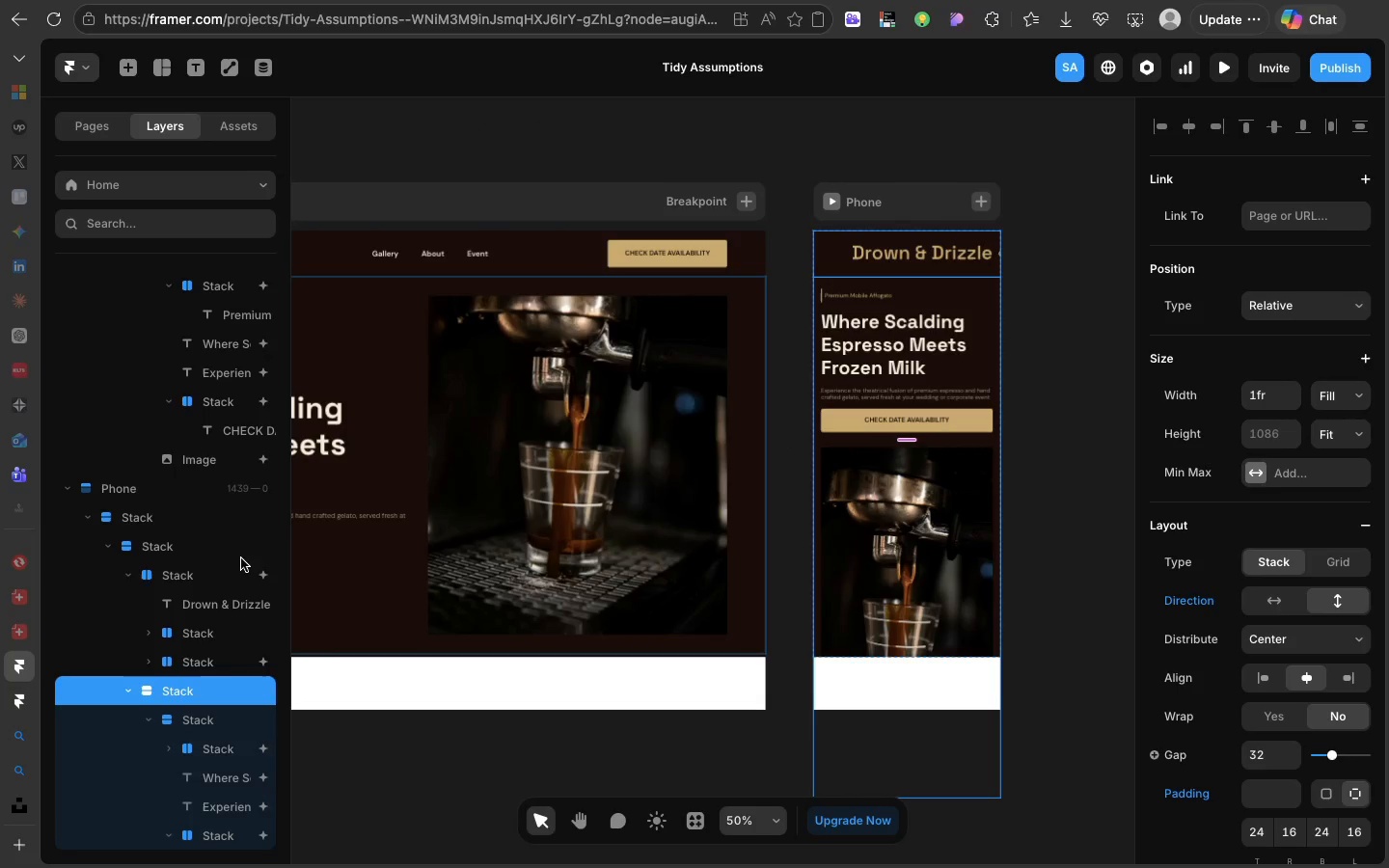 
left_click([163, 527])
 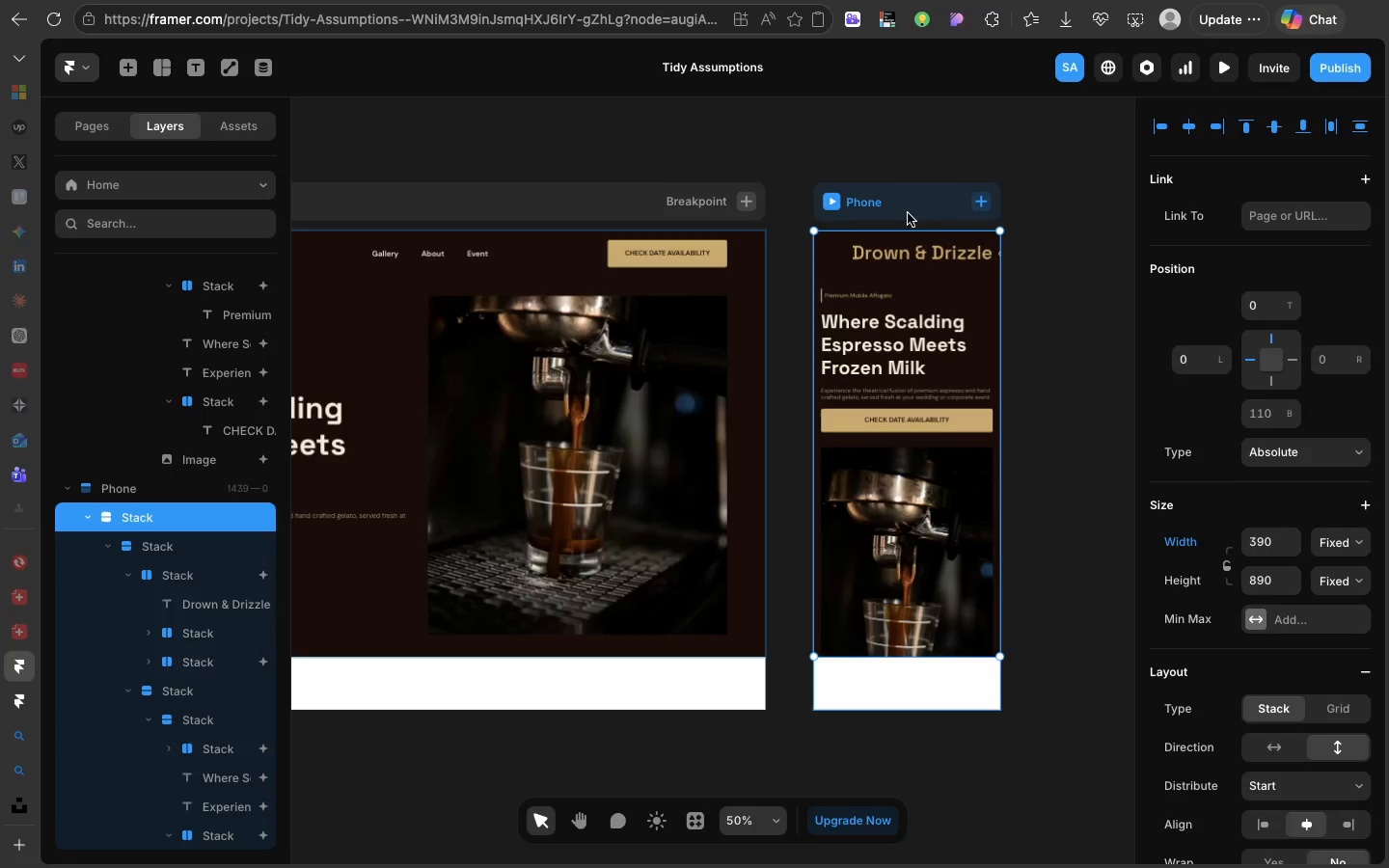 
left_click([908, 212])
 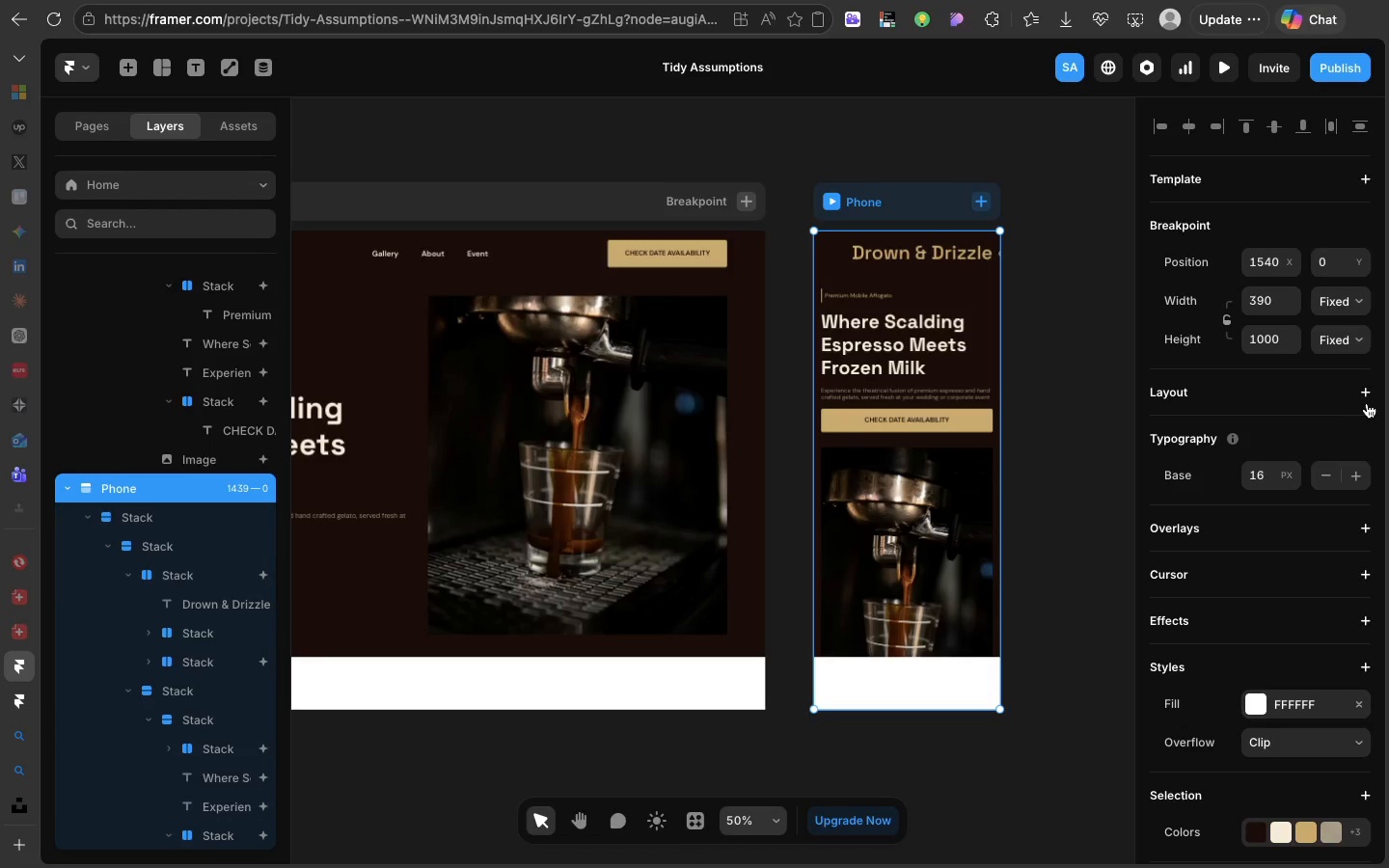 
left_click([1365, 394])
 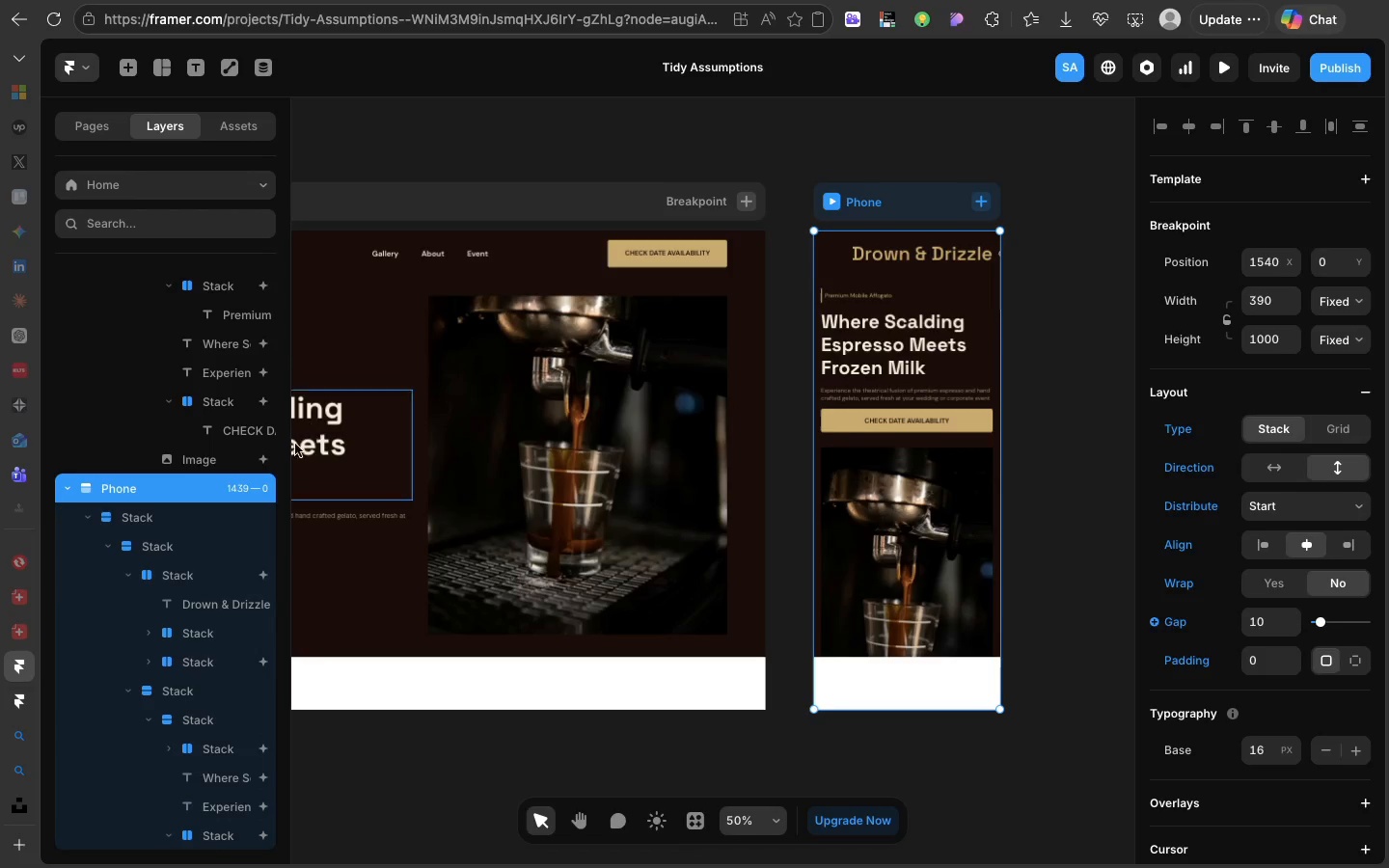 
left_click([245, 514])
 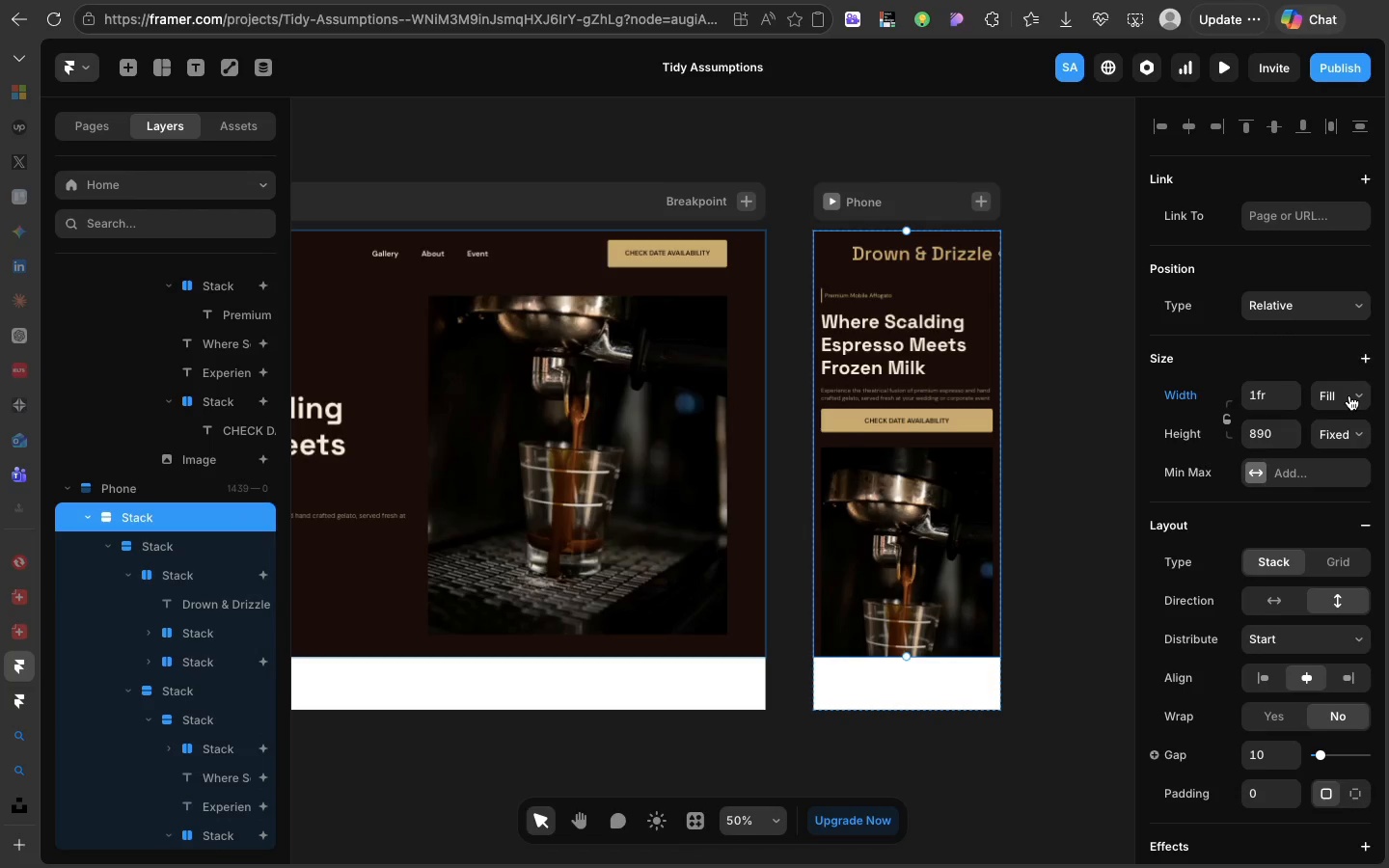 
left_click([1349, 395])
 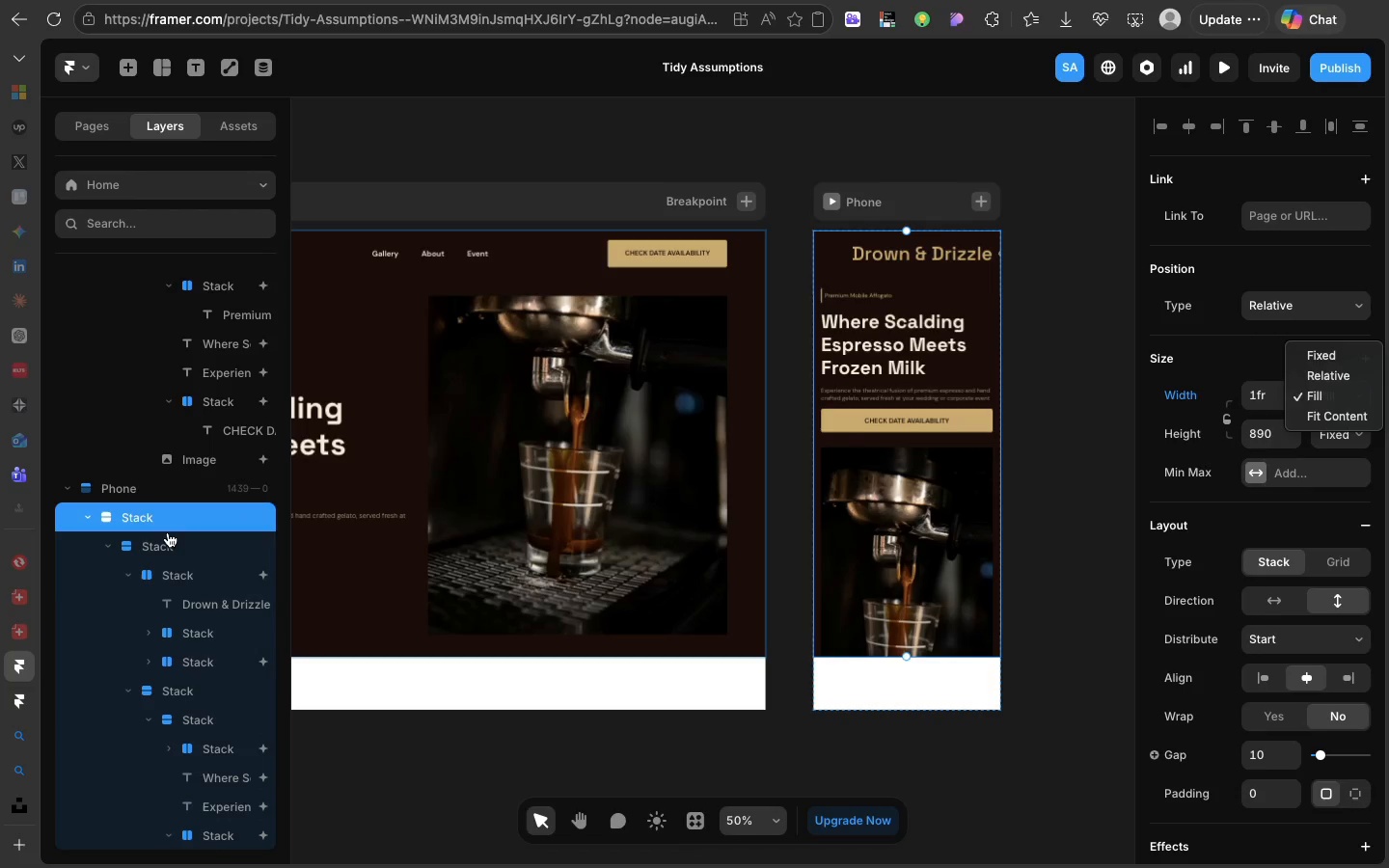 
left_click([168, 532])
 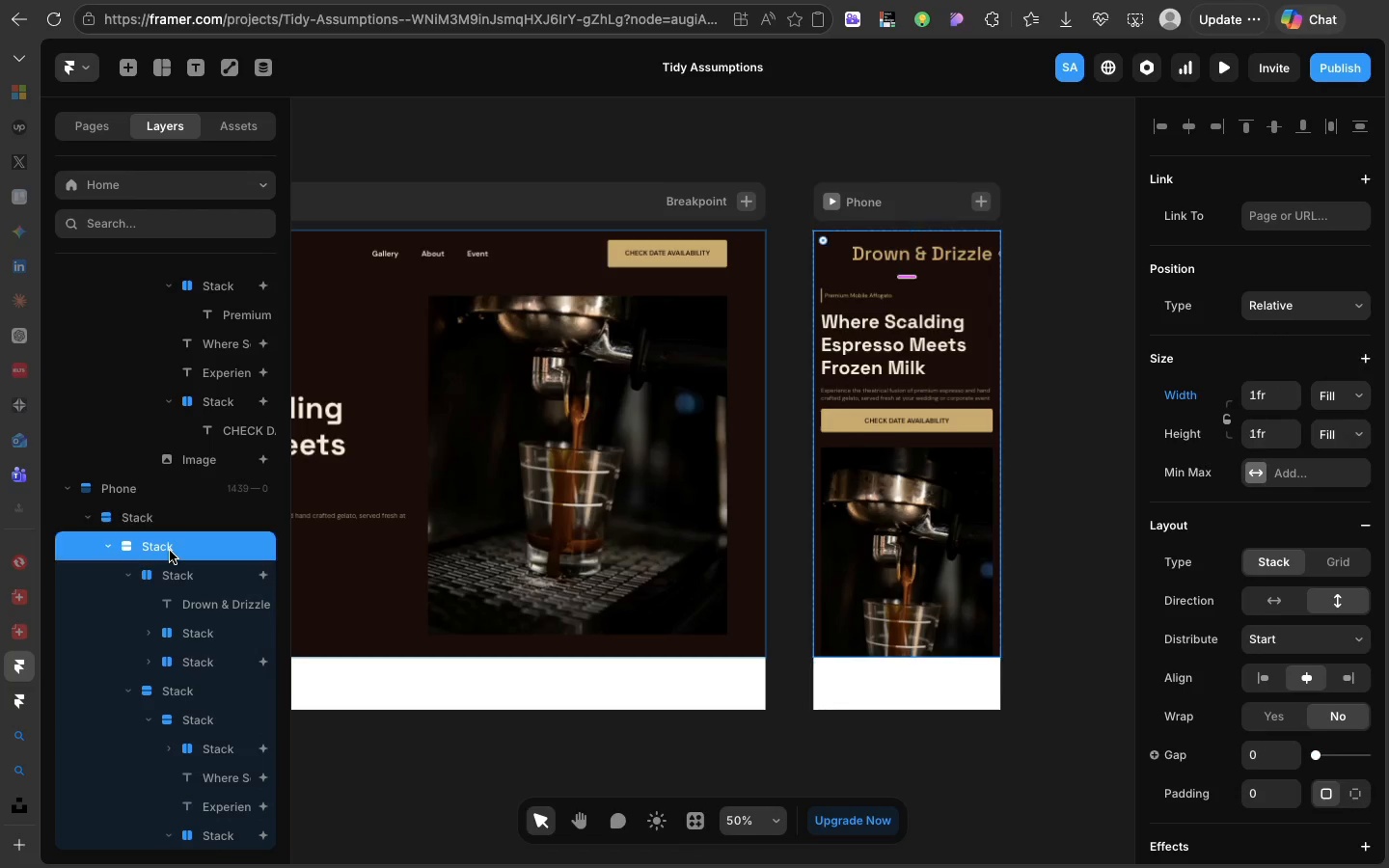 
left_click([170, 551])
 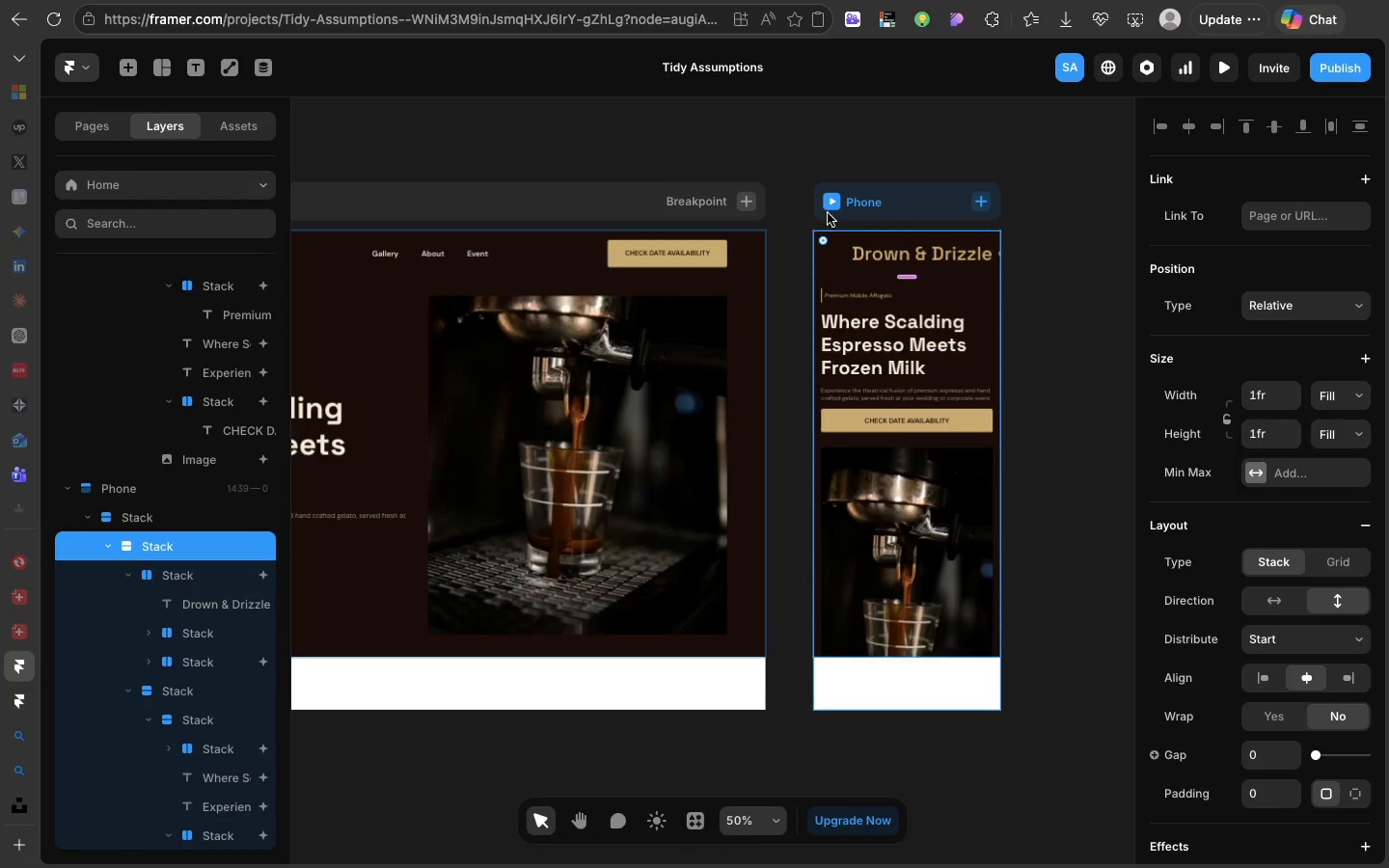 
left_click([828, 208])
 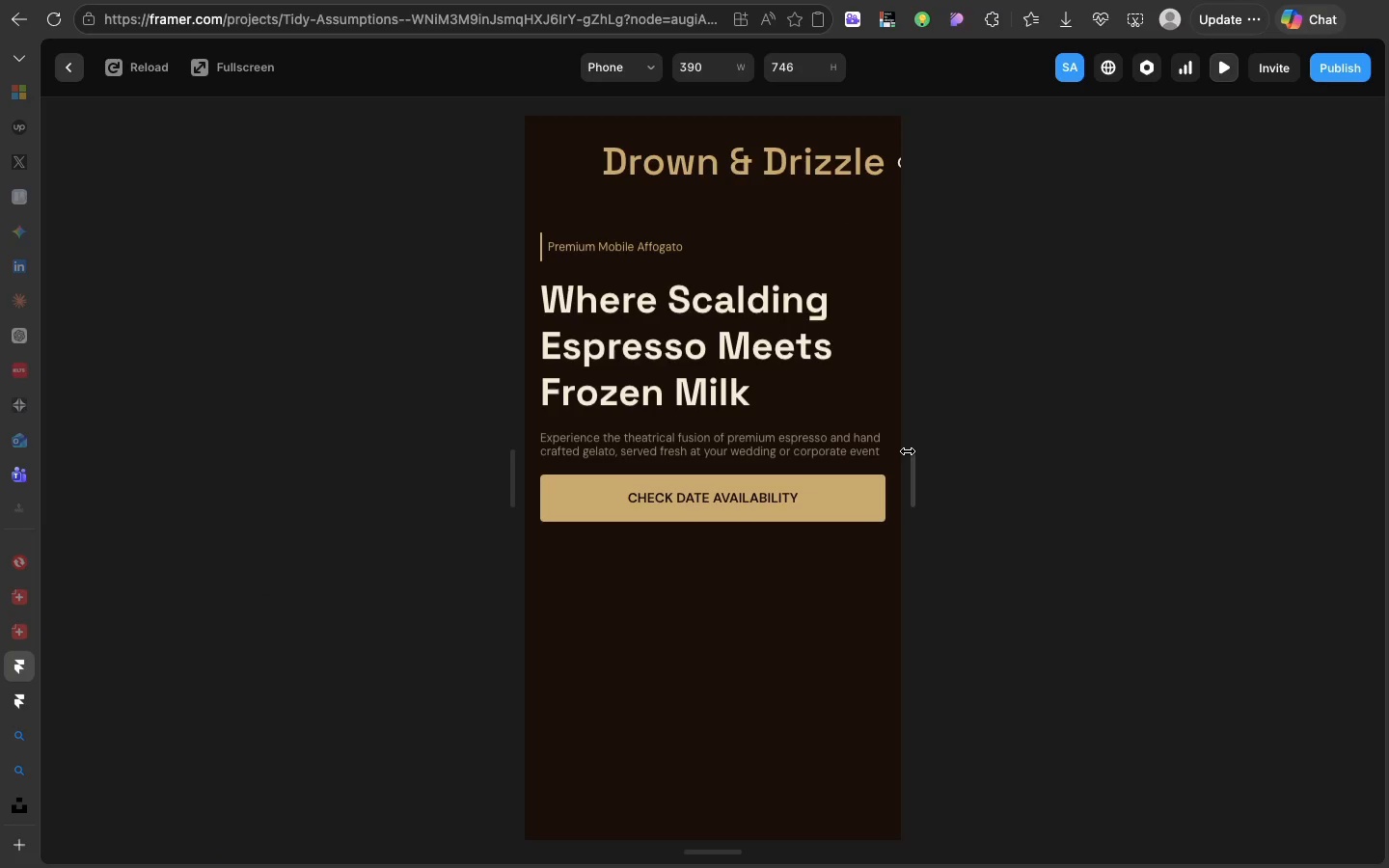 
left_click_drag(start_coordinate=[907, 450], to_coordinate=[798, 461])
 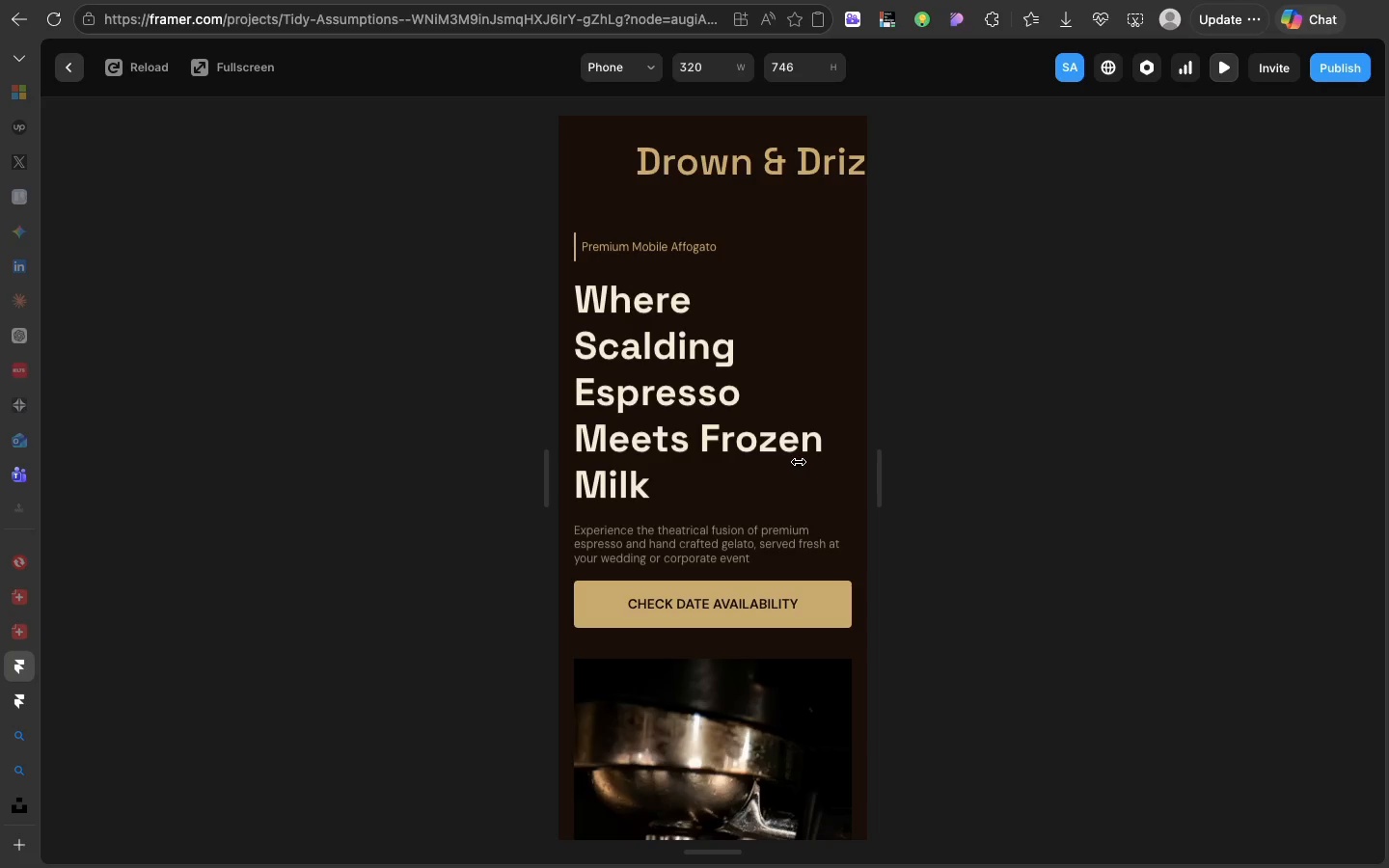 
wait(27.74)
 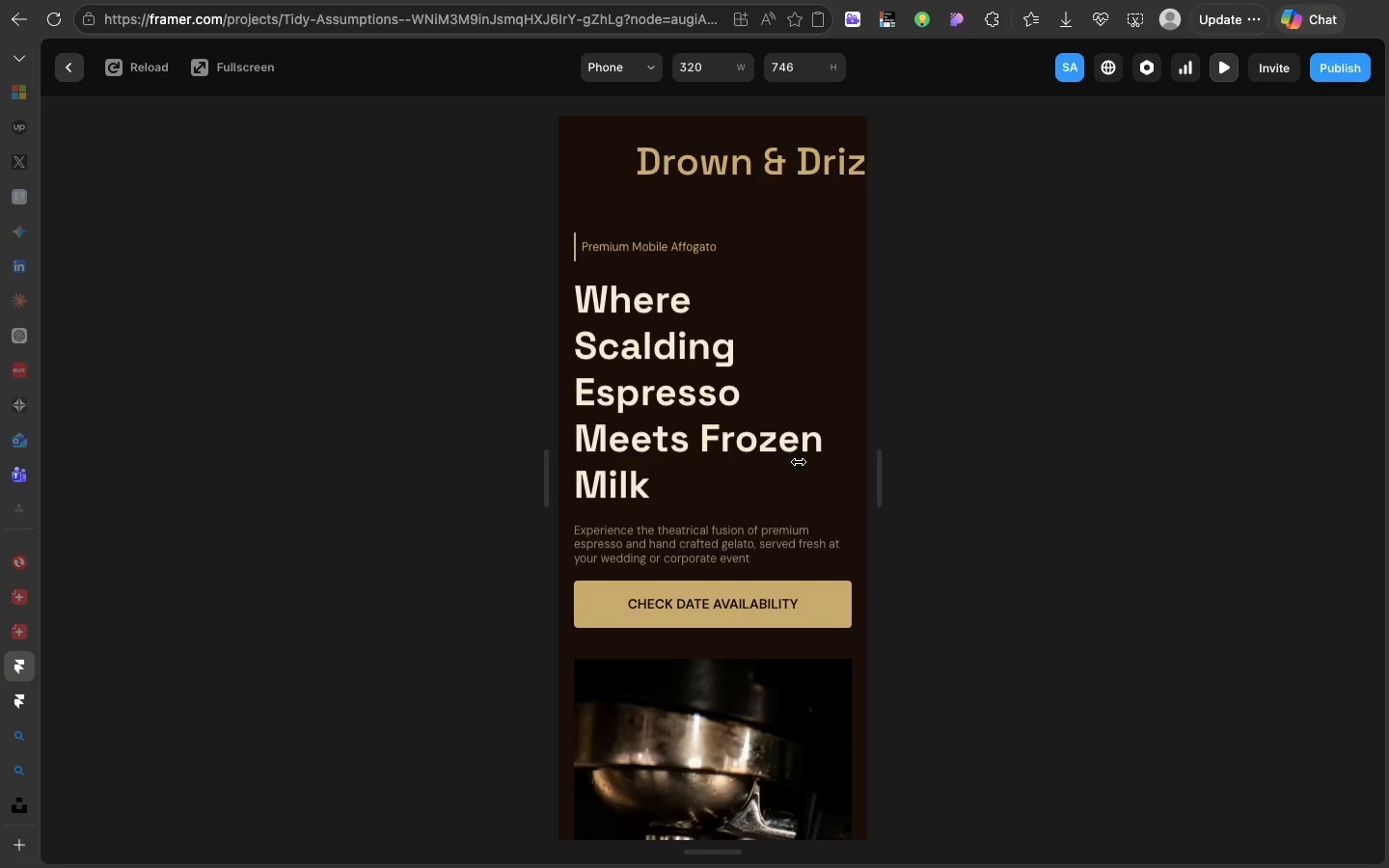 
left_click([74, 67])
 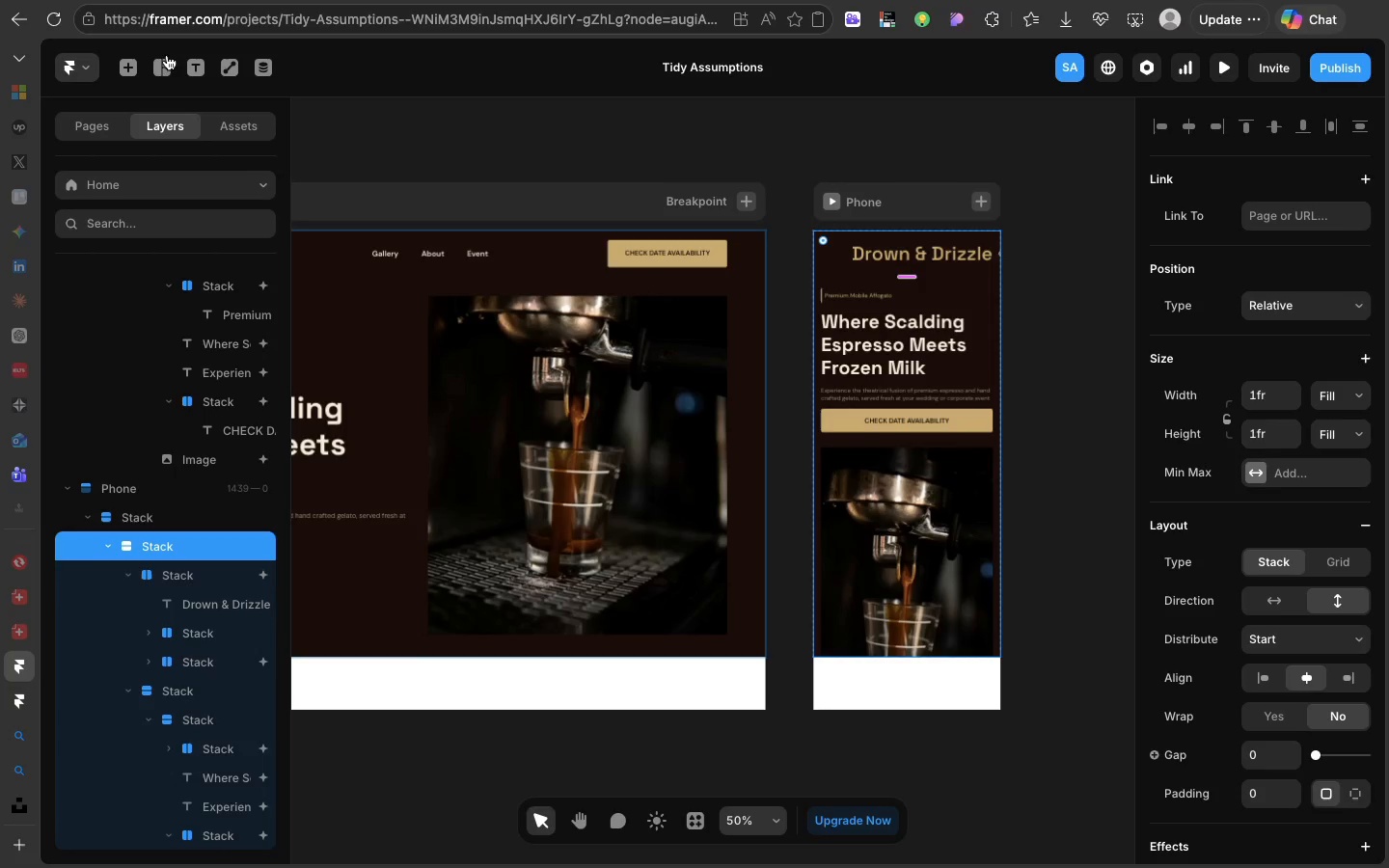 
left_click([74, 67])
 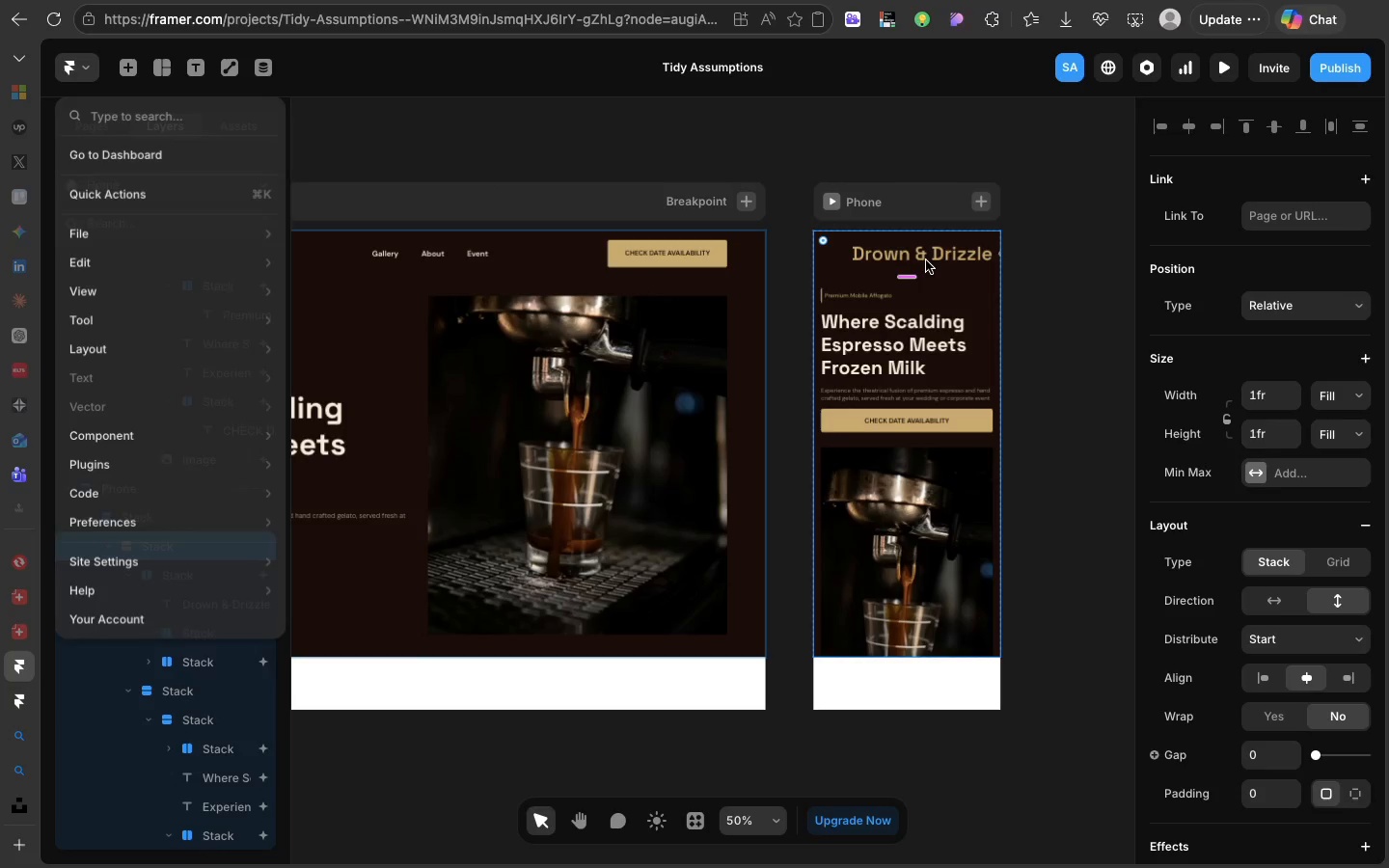 
left_click([926, 260])
 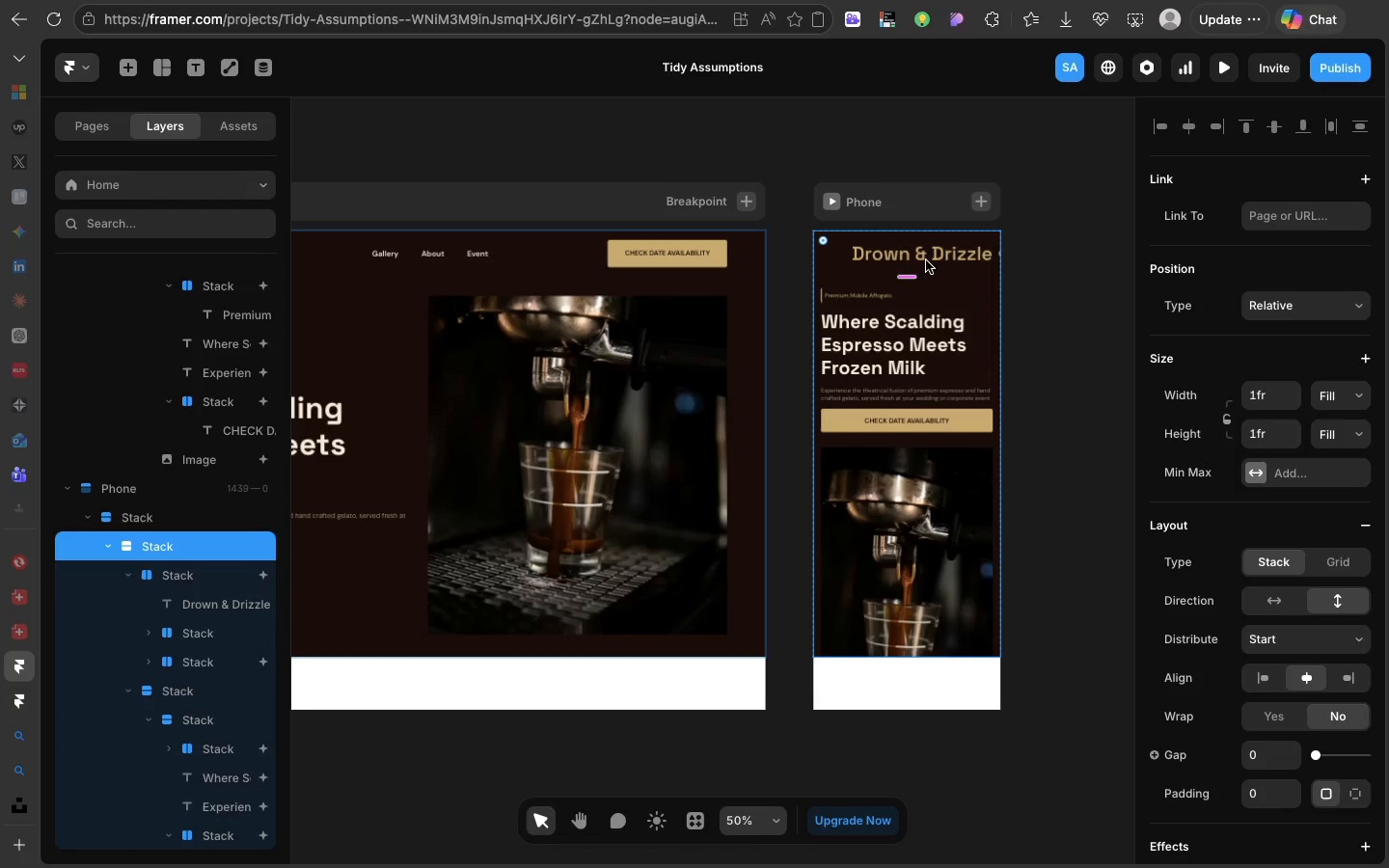 
wait(25.81)
 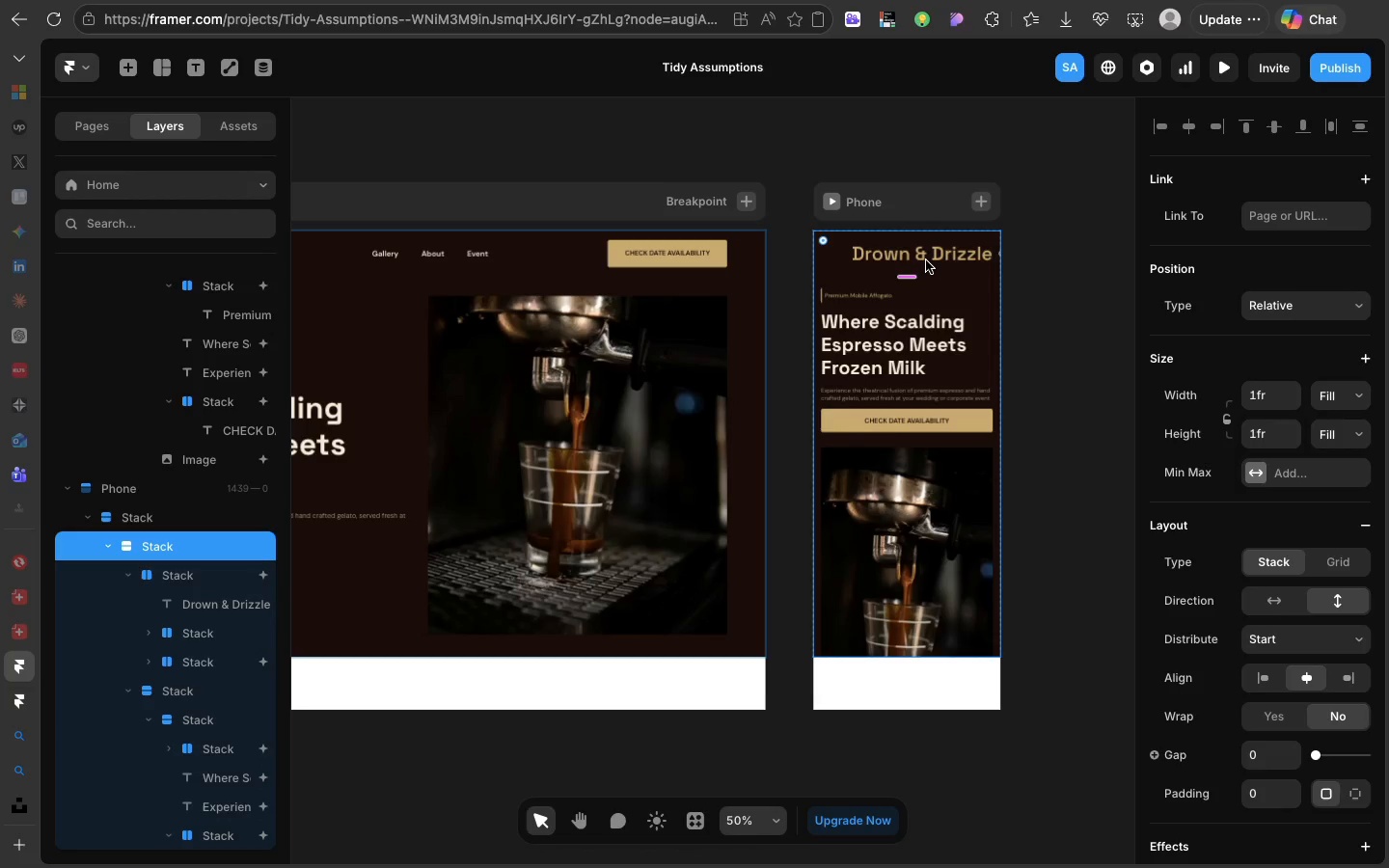 
double_click([885, 258])
 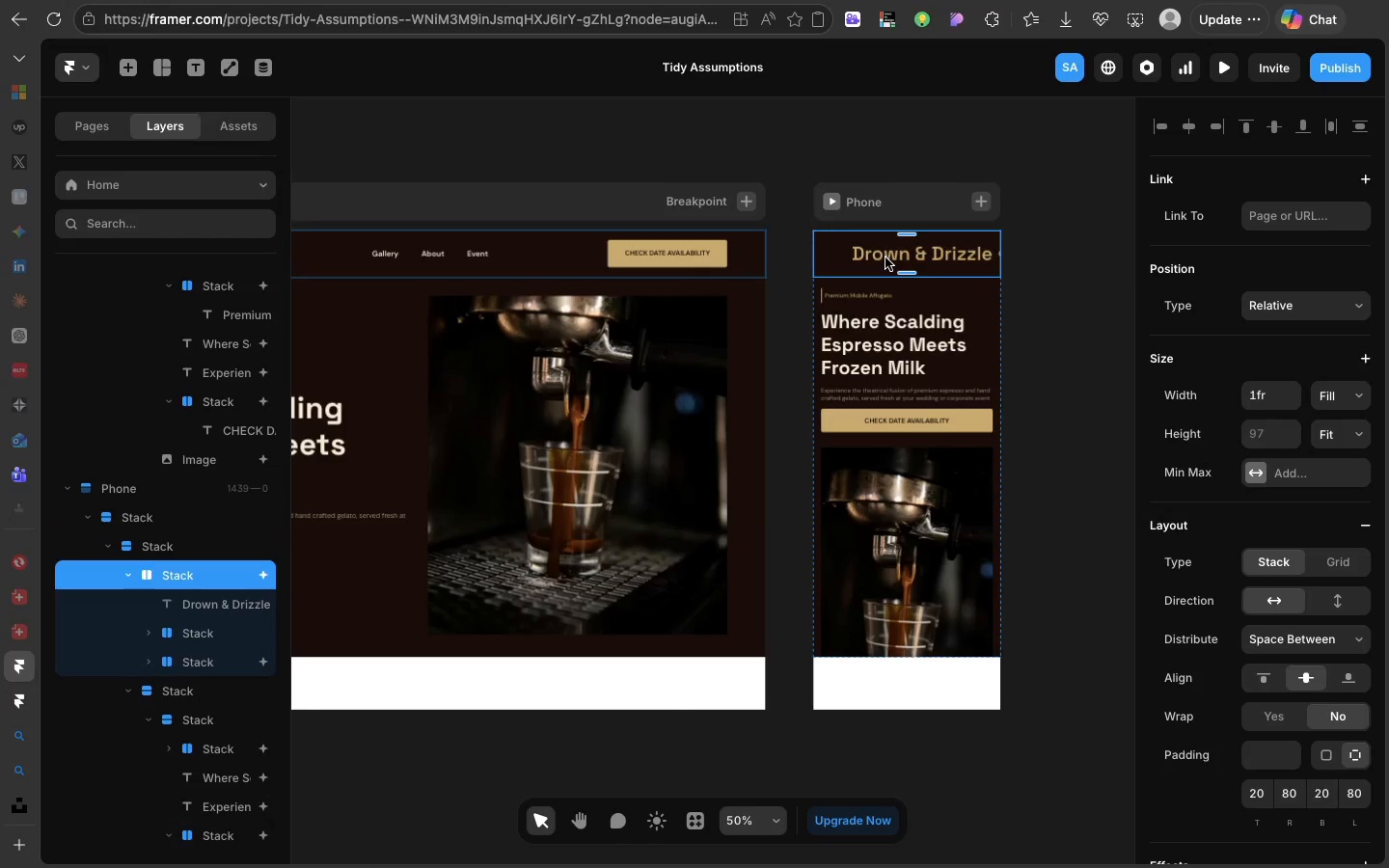 
triple_click([885, 258])
 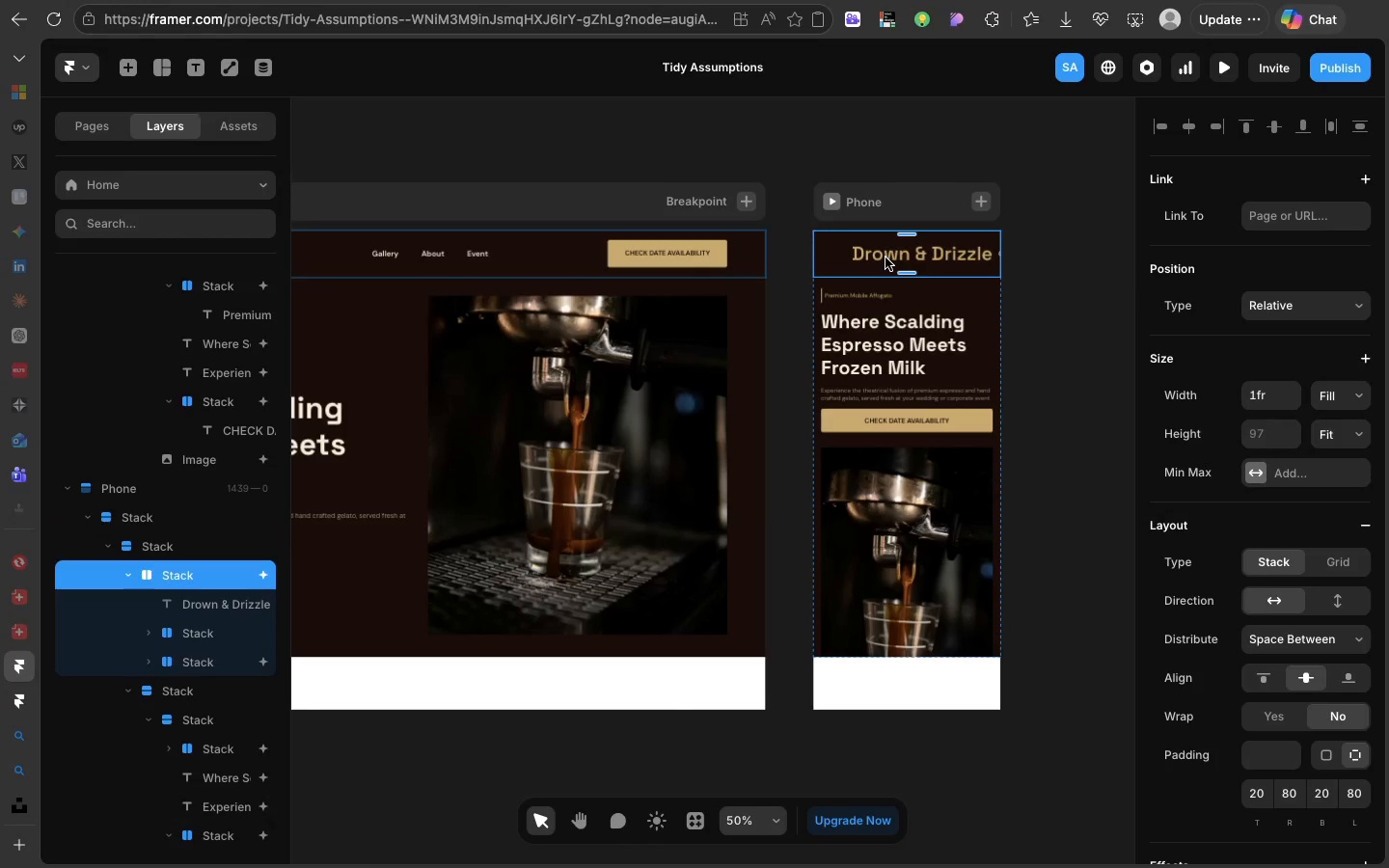 
double_click([885, 258])
 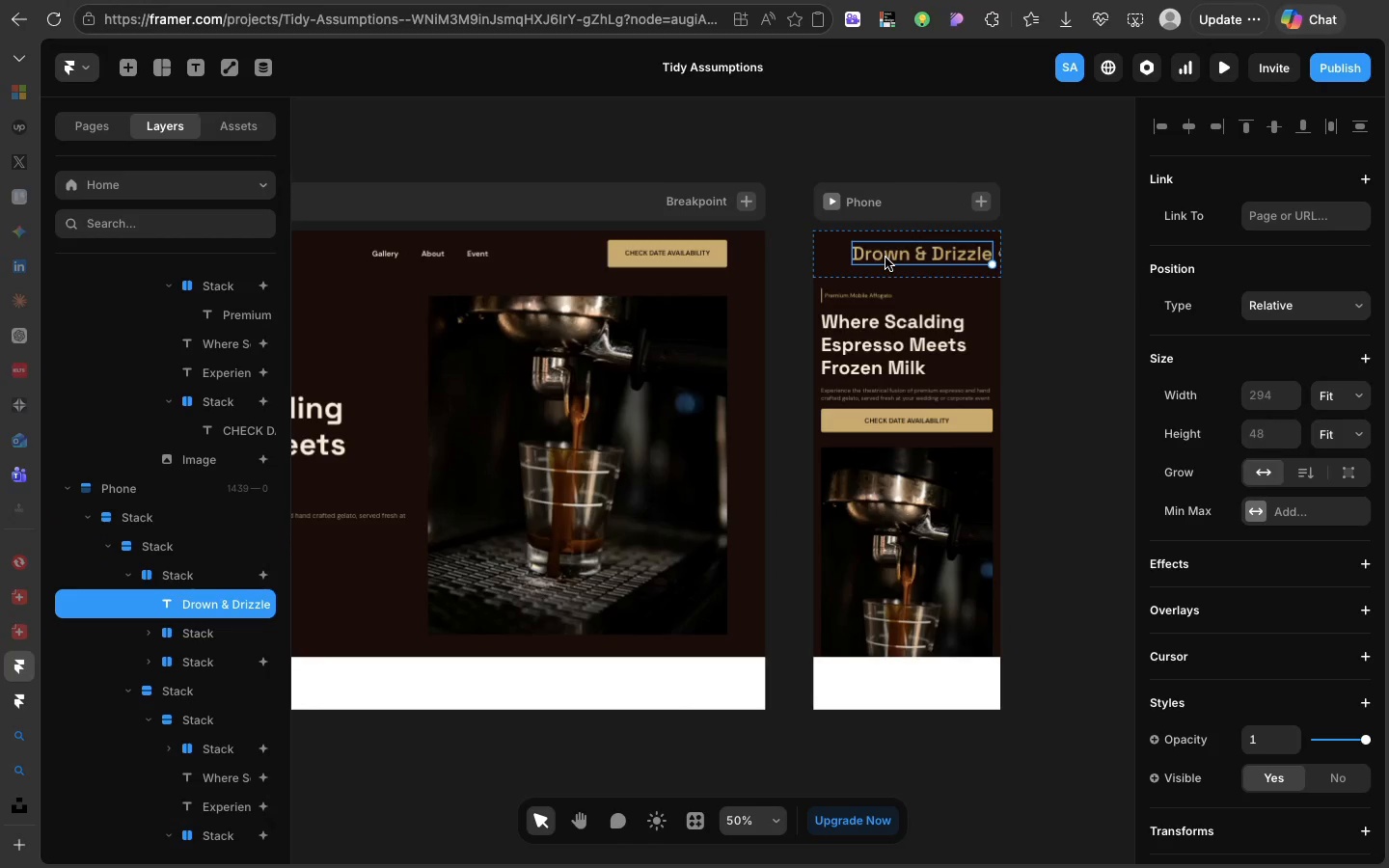 
triple_click([885, 258])
 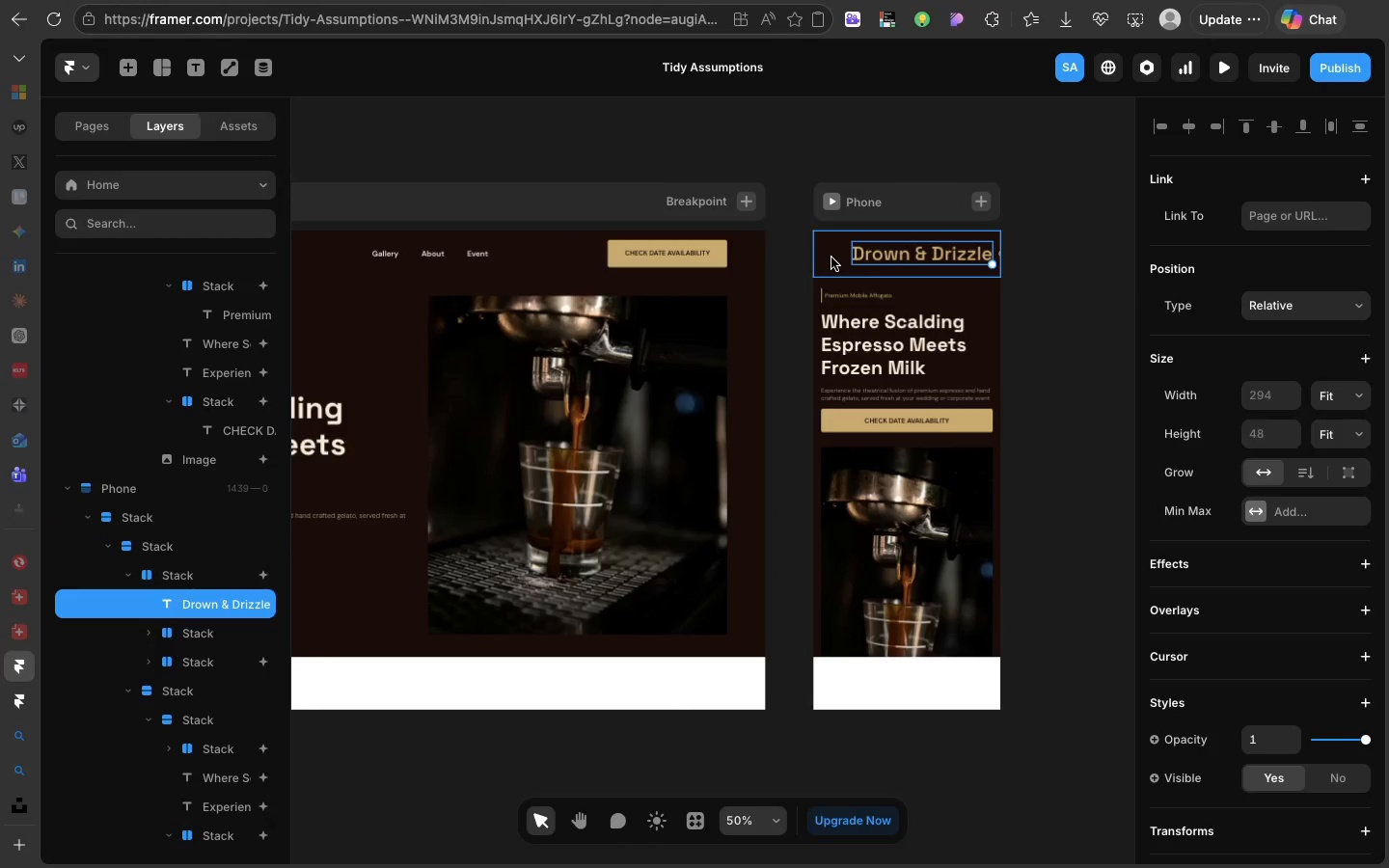 
left_click([831, 258])
 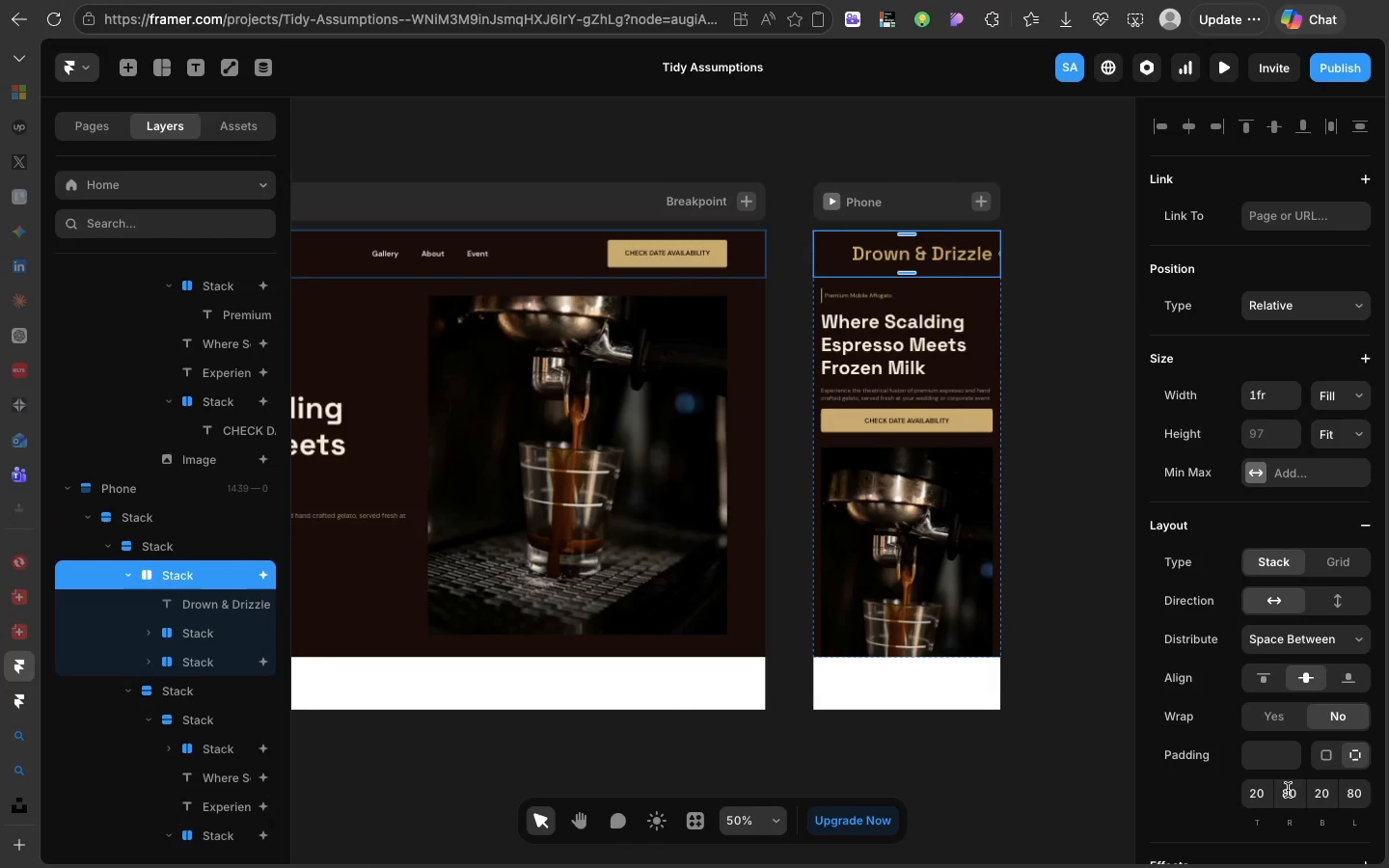 
left_click([1289, 790])
 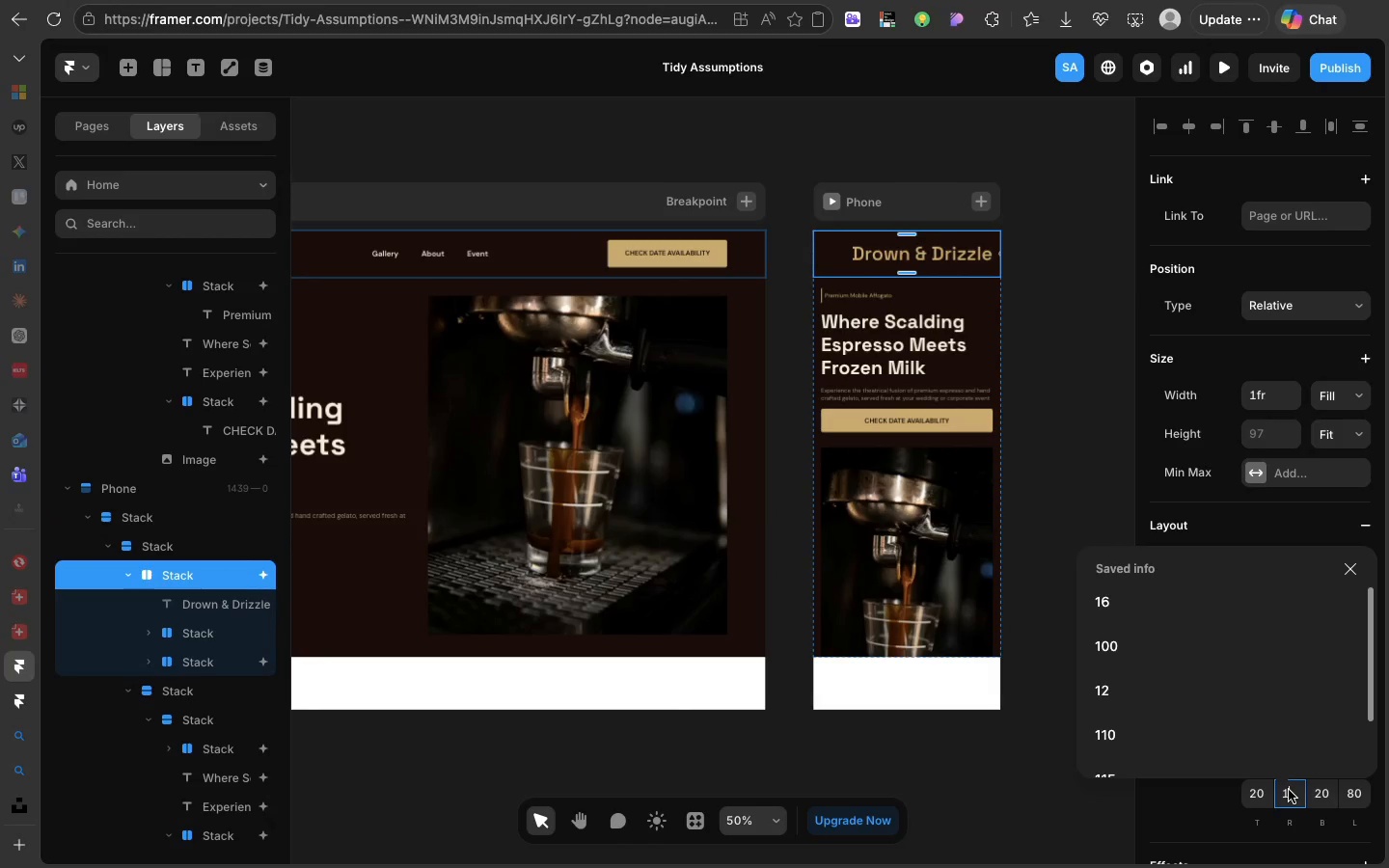 
type(16)
 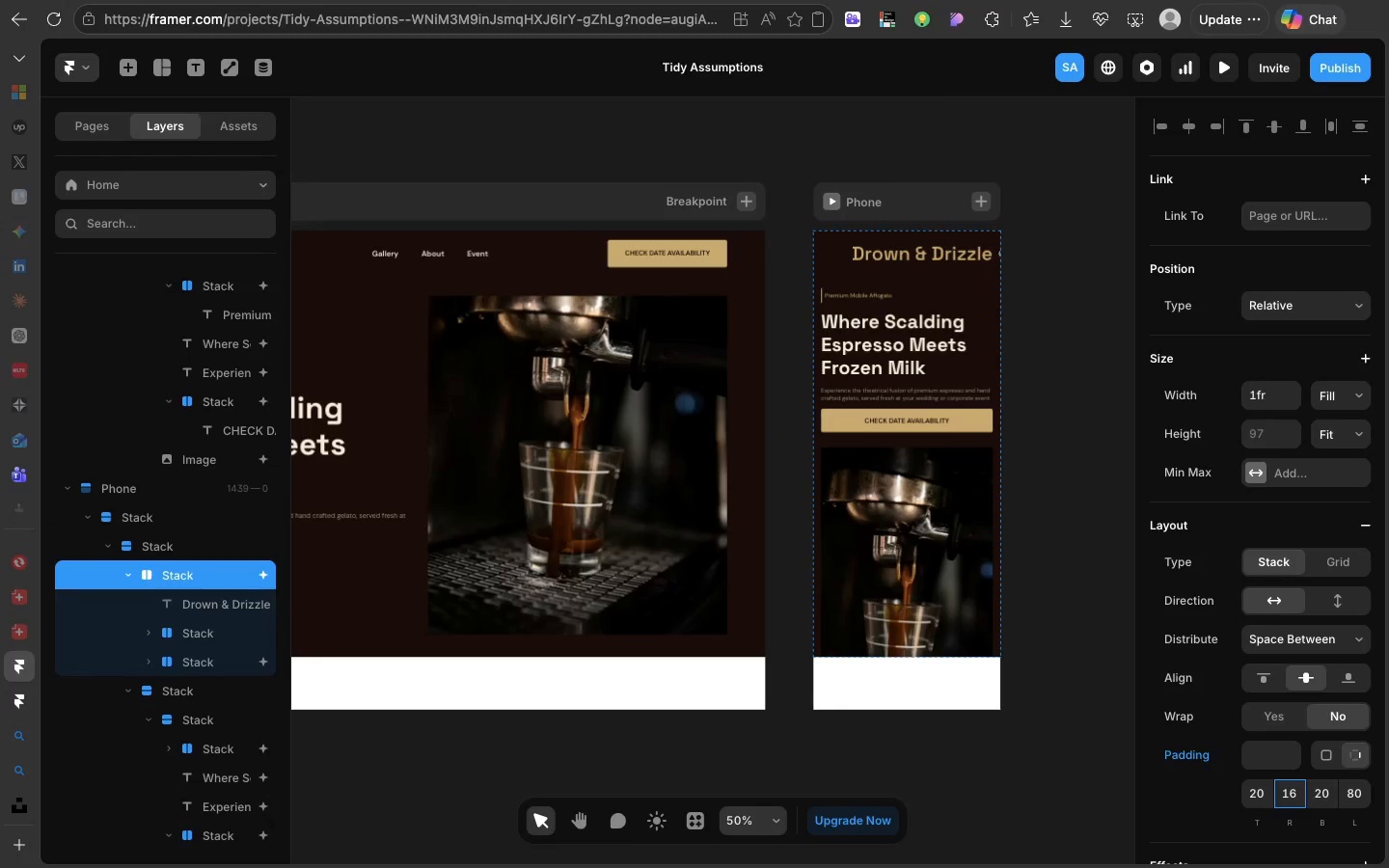 
hold_key(key=Enter, duration=0.36)
 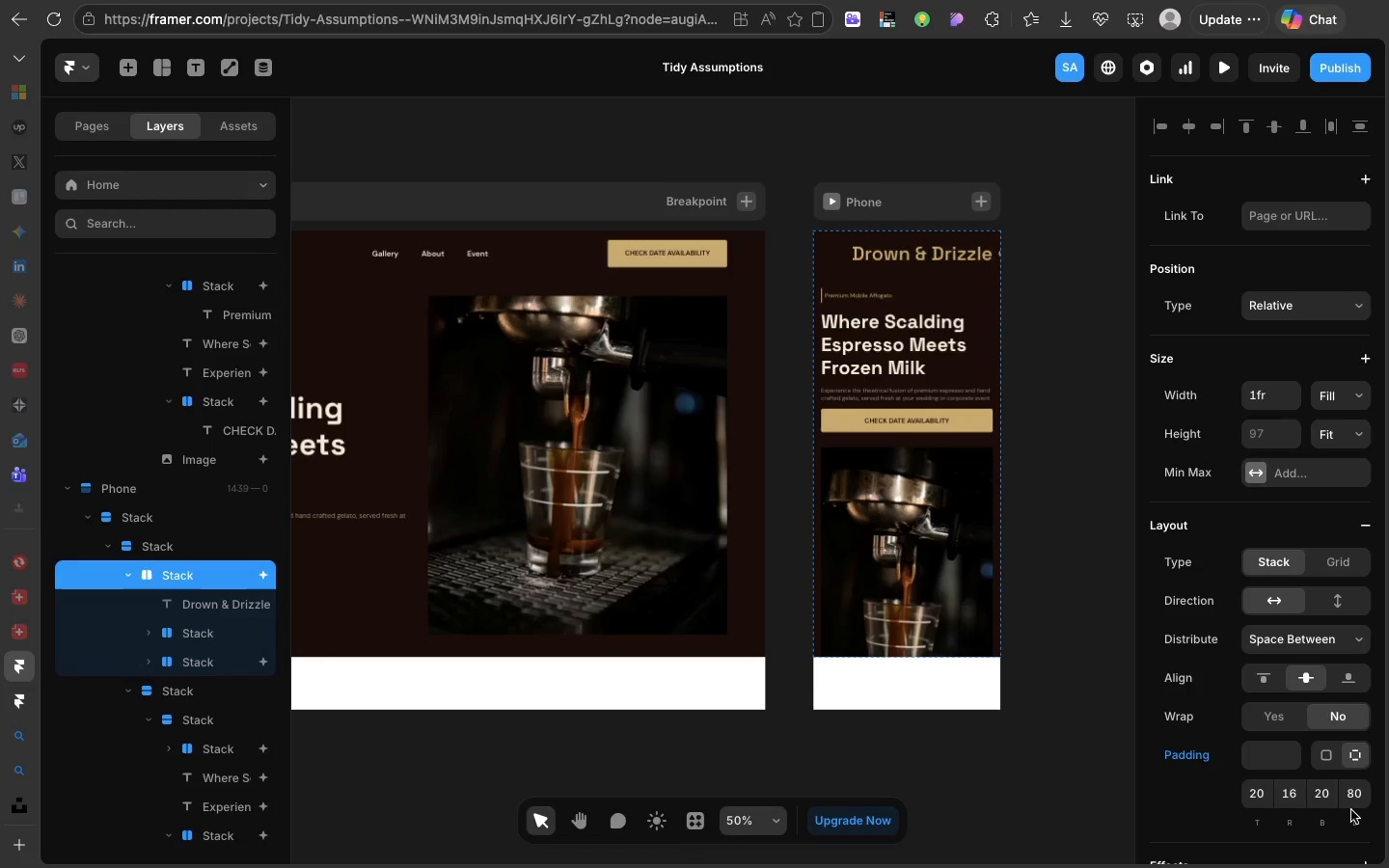 
left_click([1351, 810])
 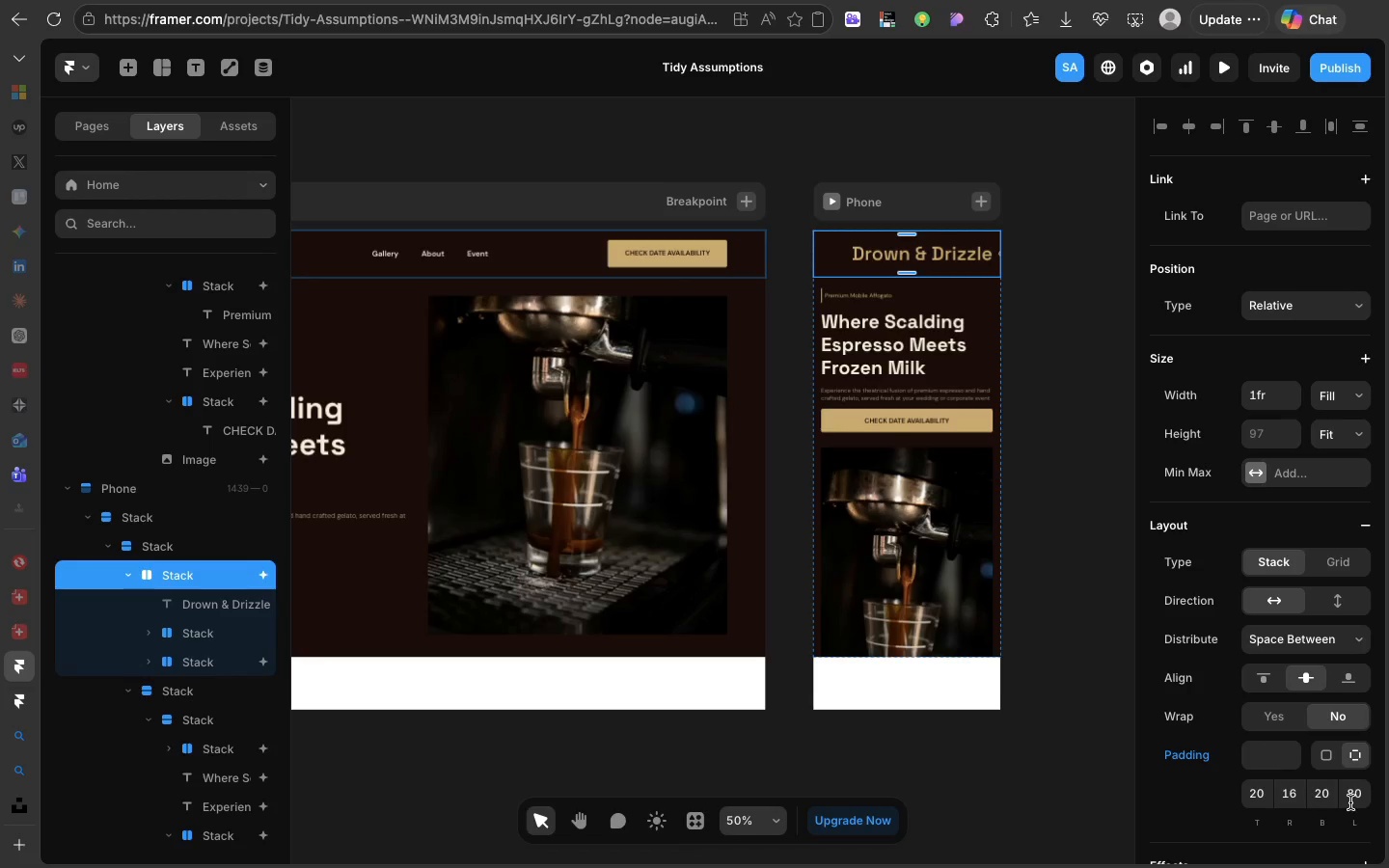 
left_click([1349, 802])
 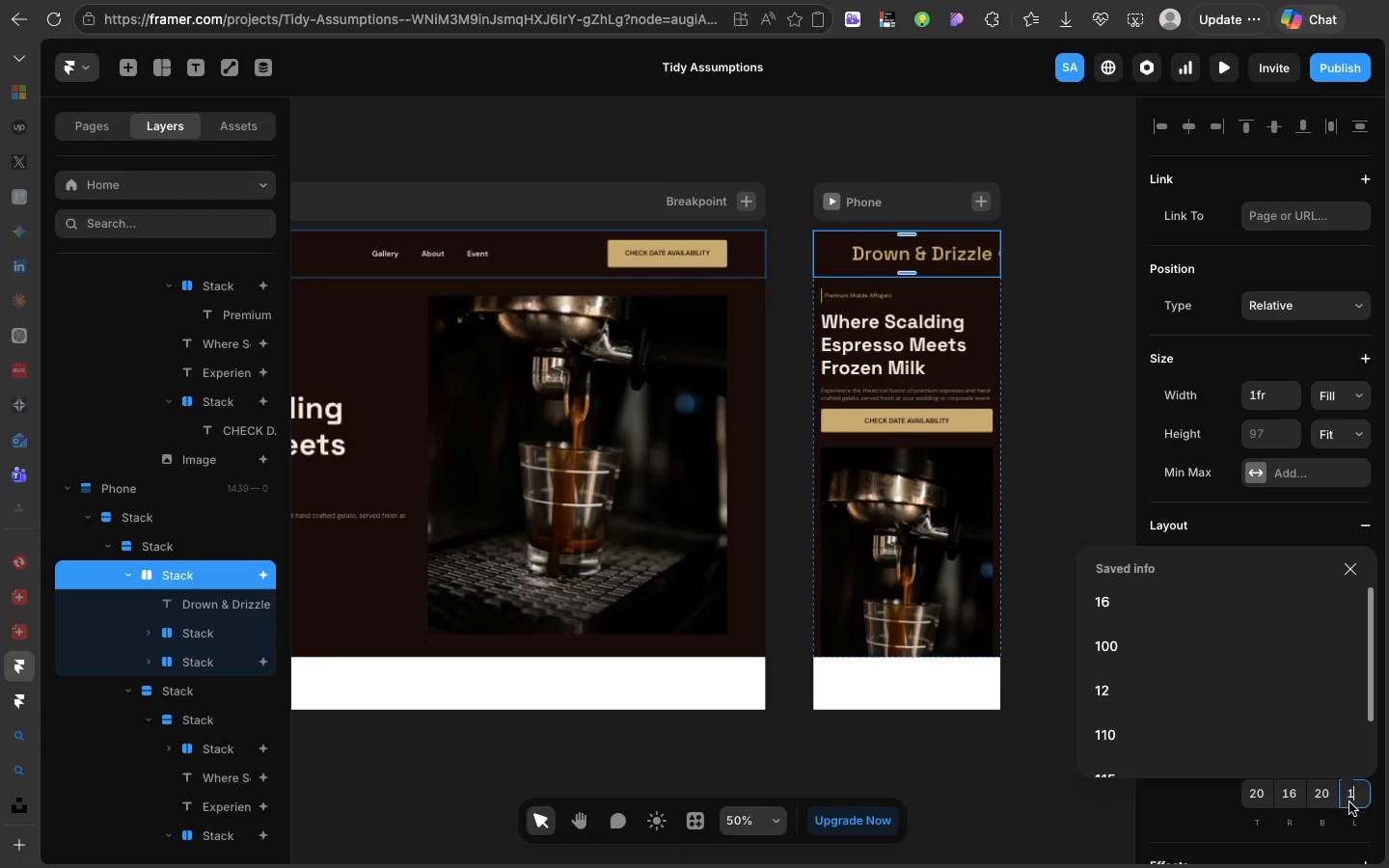 
type(16)
 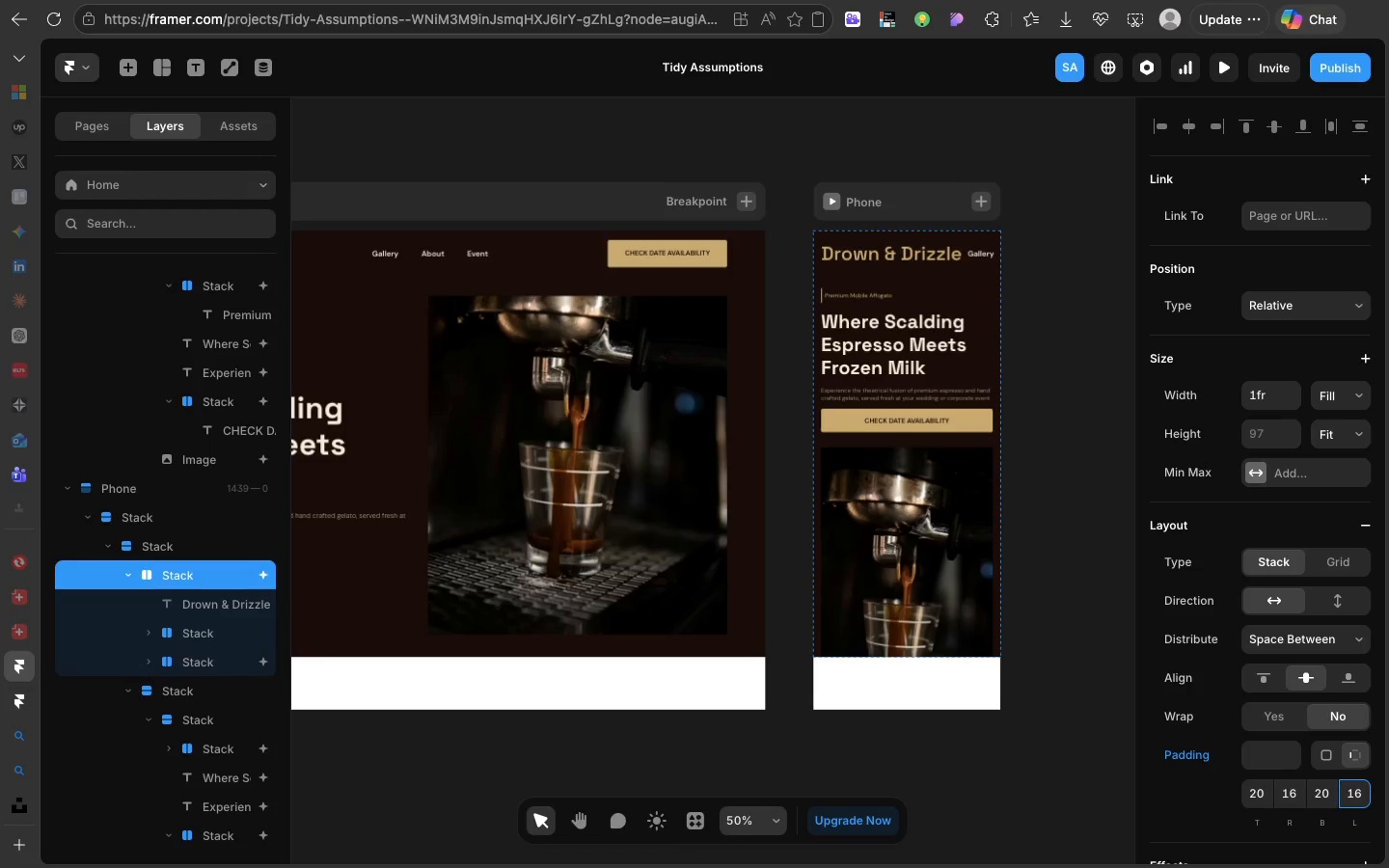 
key(Enter)
 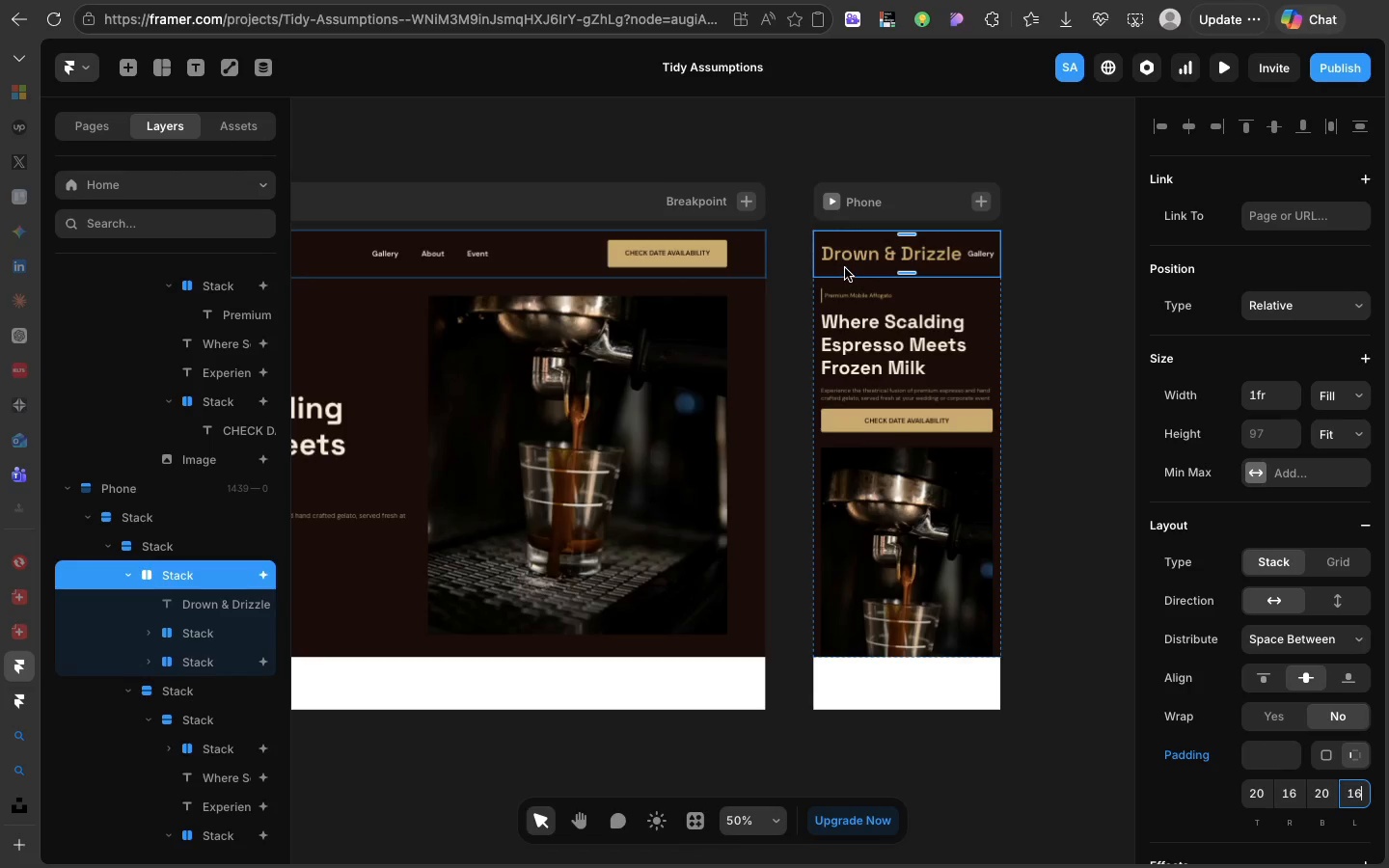 
wait(7.64)
 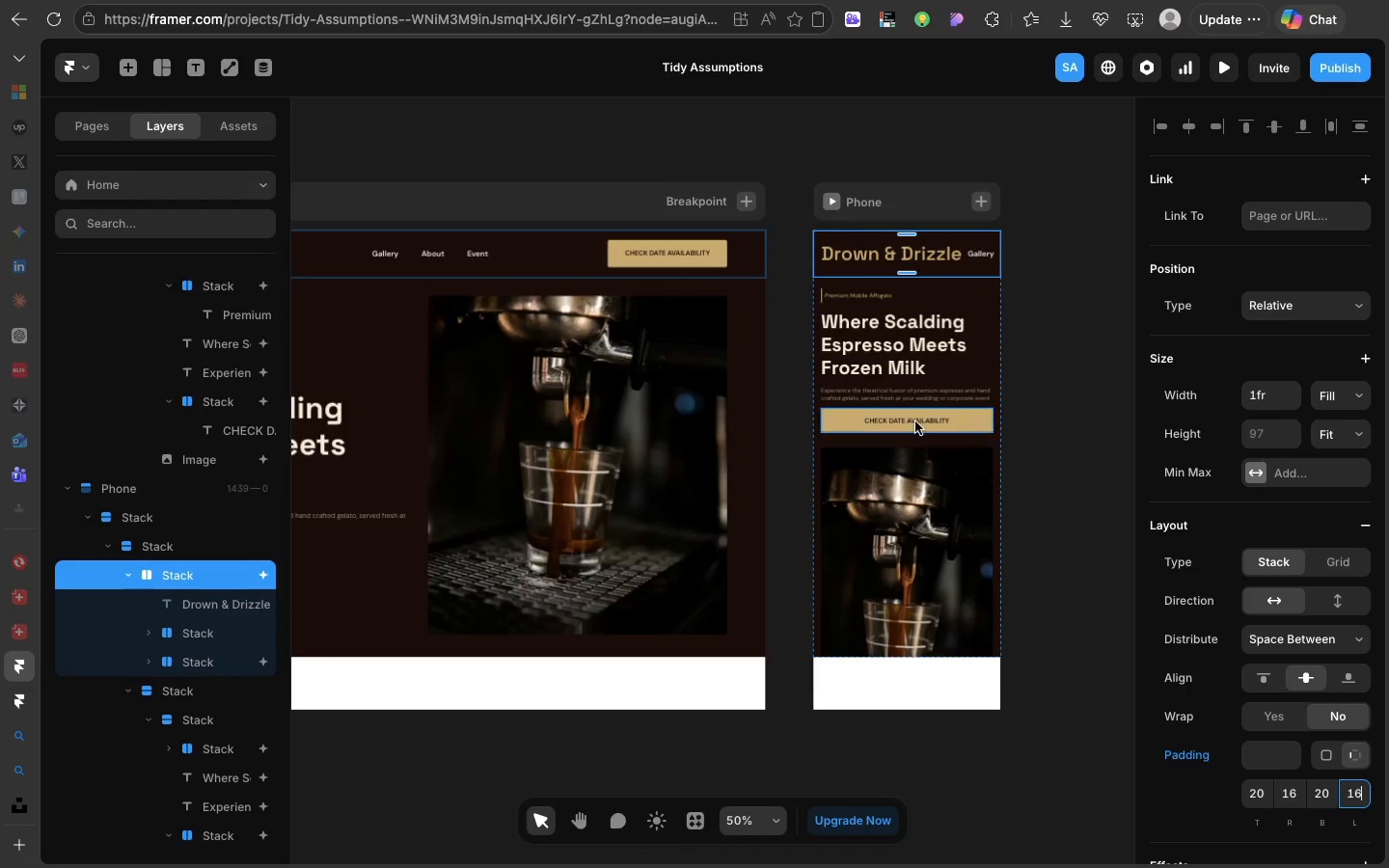 
left_click([875, 256])
 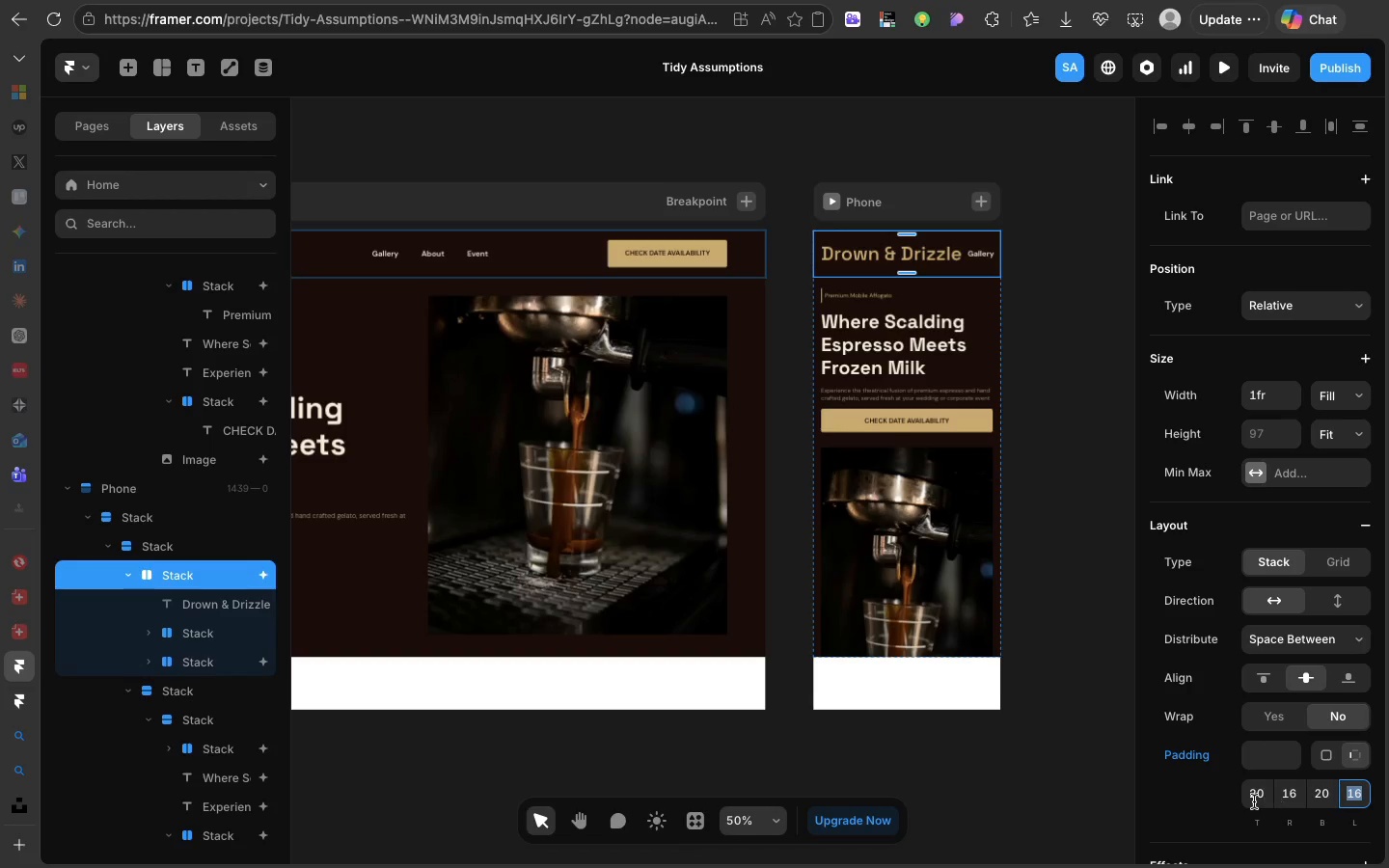 
left_click([1254, 801])
 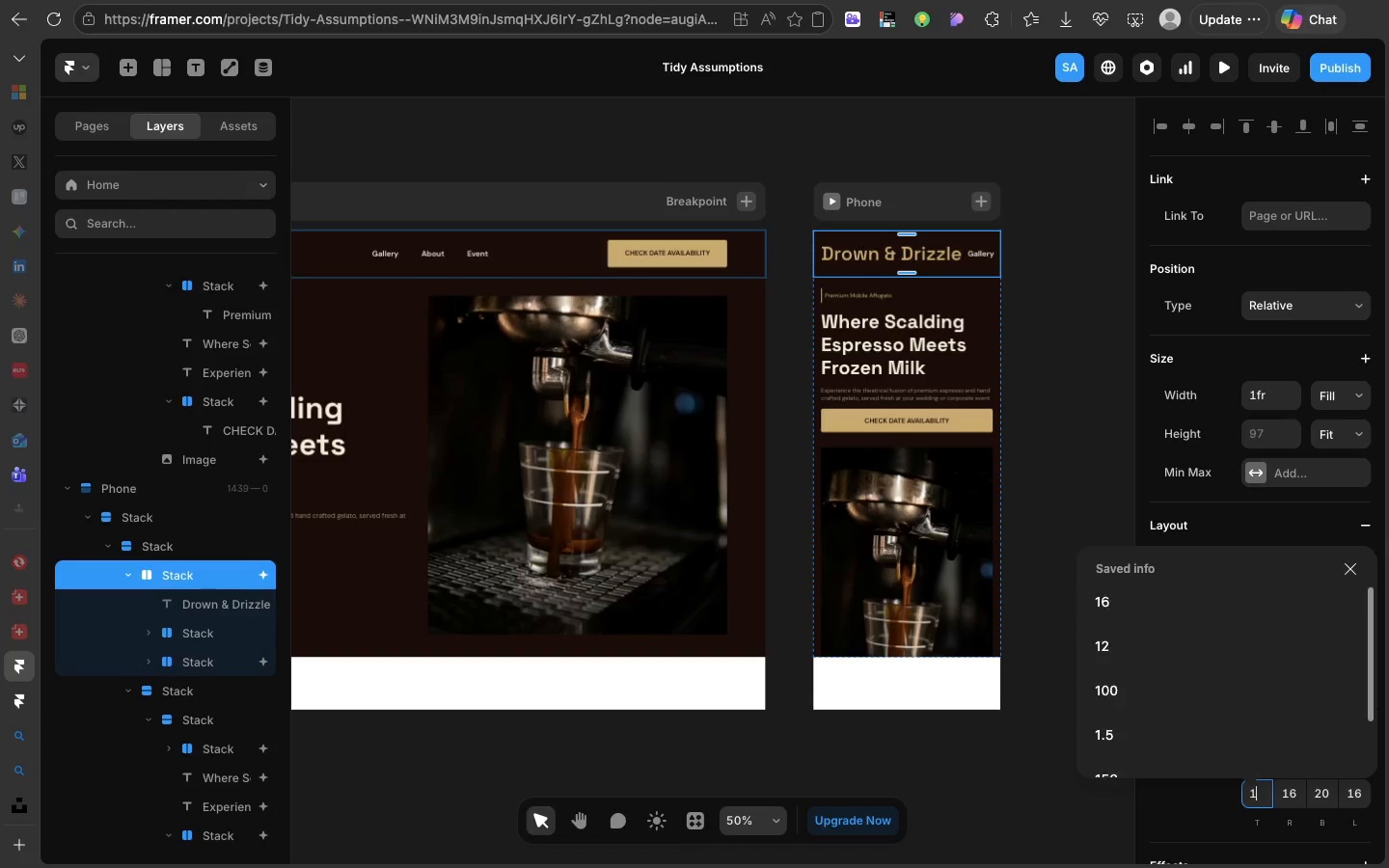 
type(12)
 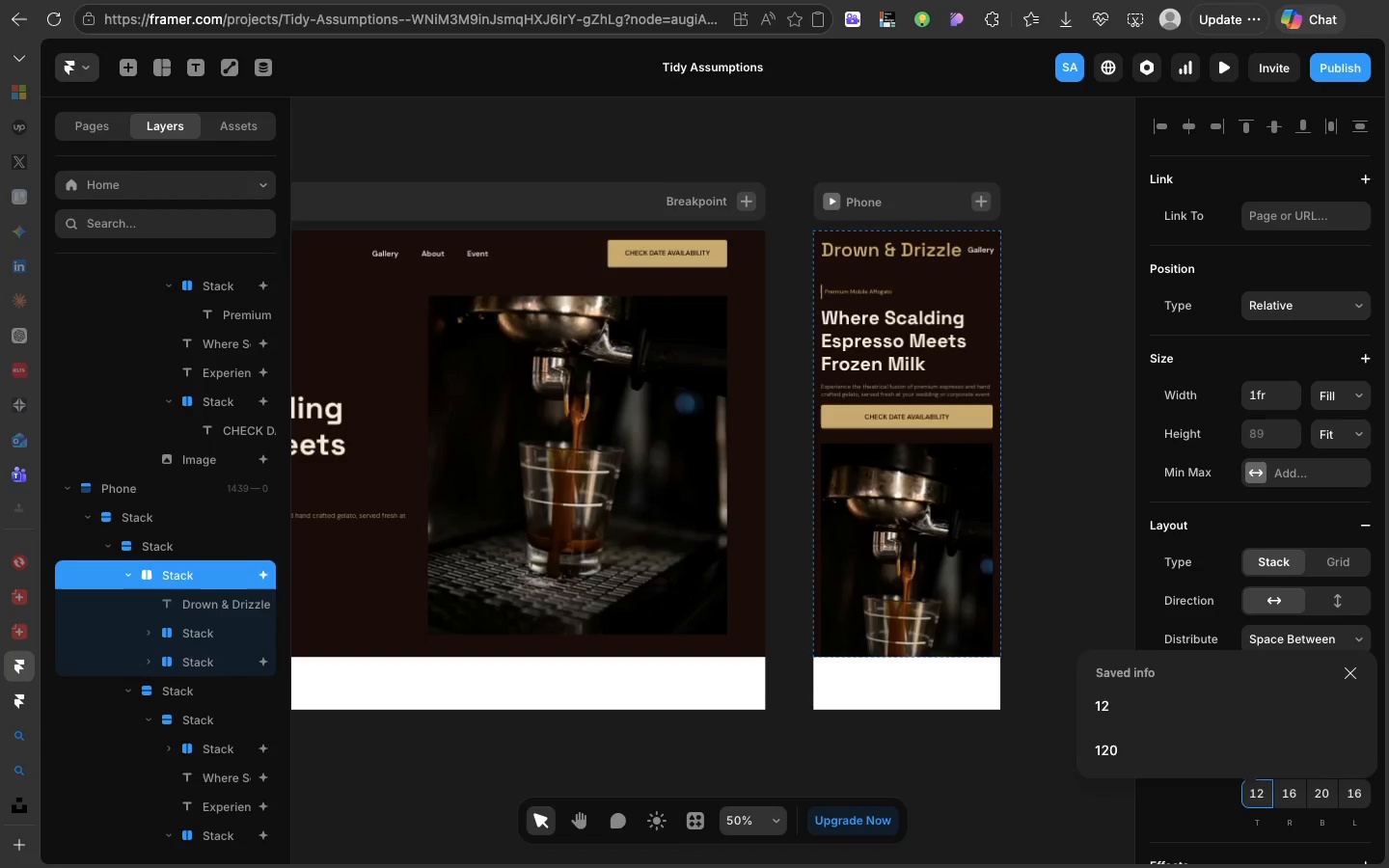 
key(Enter)
 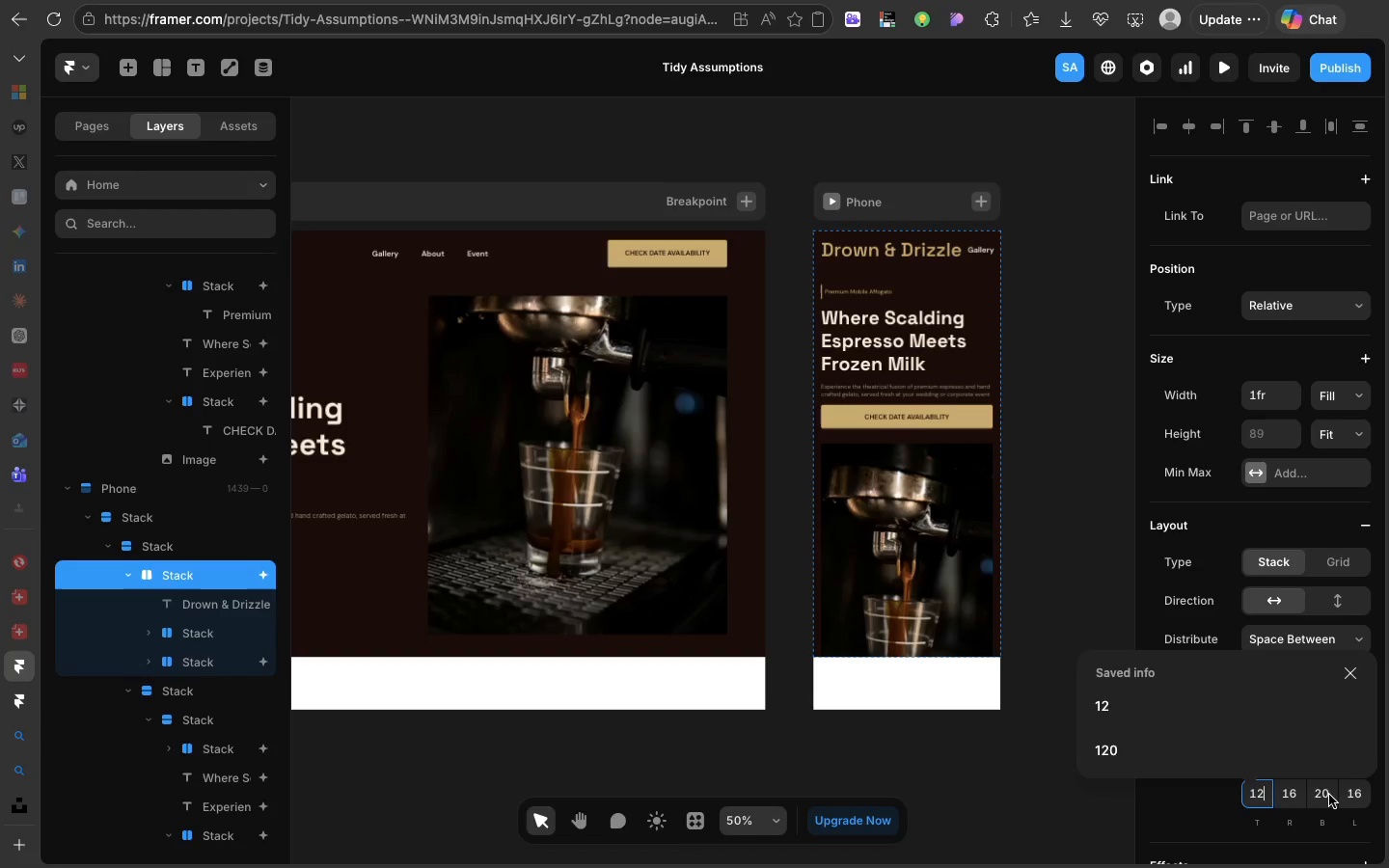 
left_click([1329, 795])
 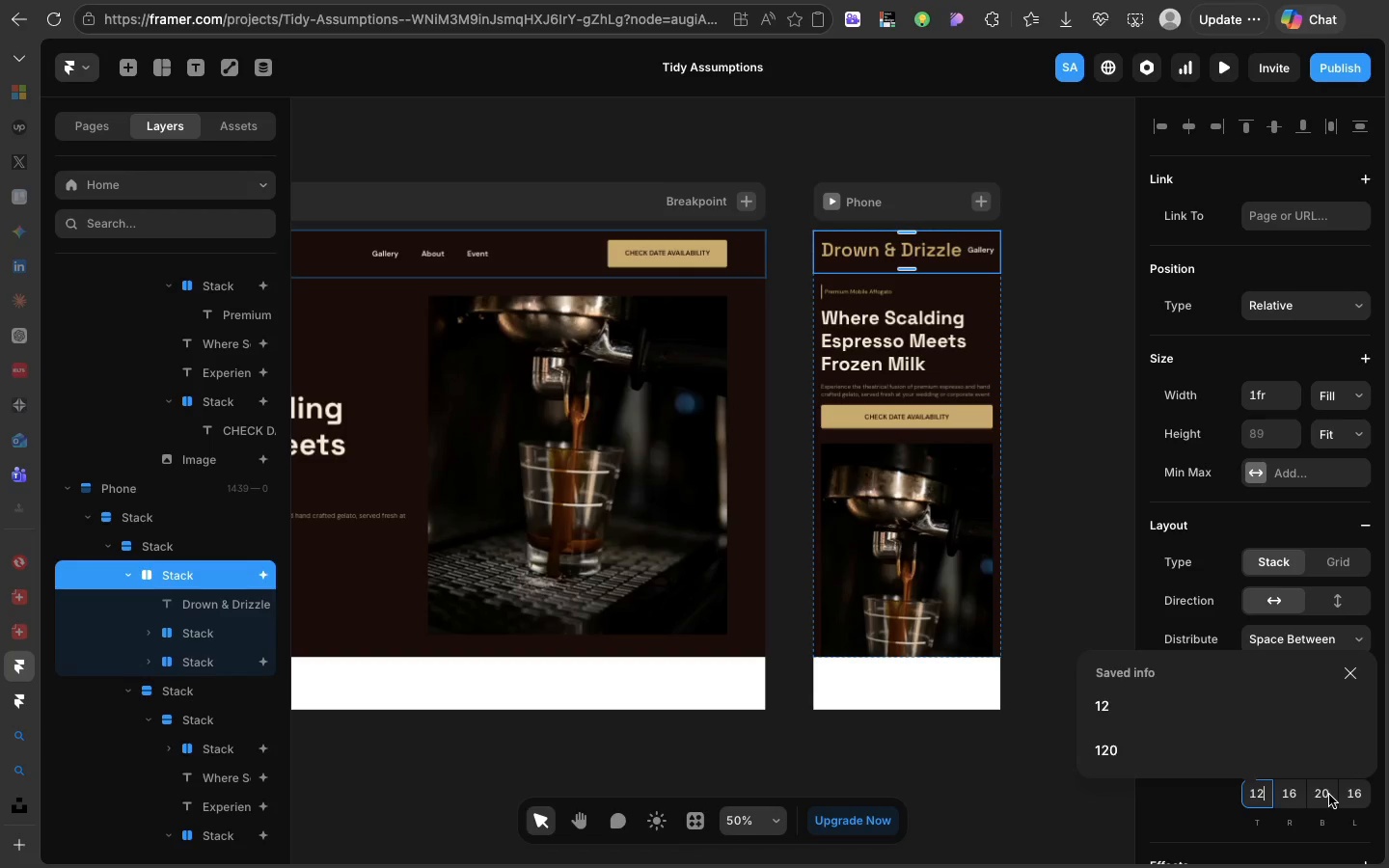 
double_click([1329, 795])
 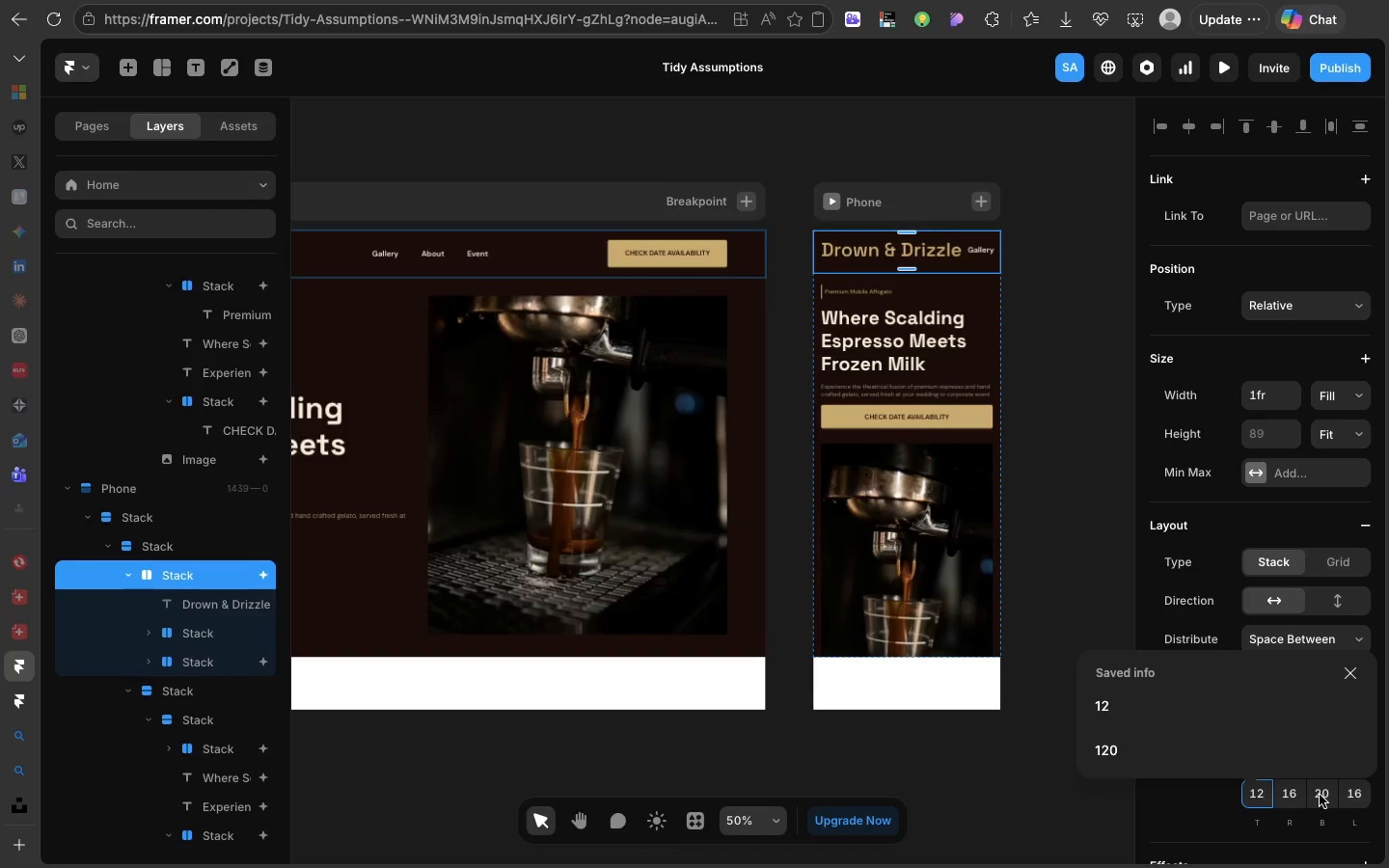 
double_click([1320, 795])
 